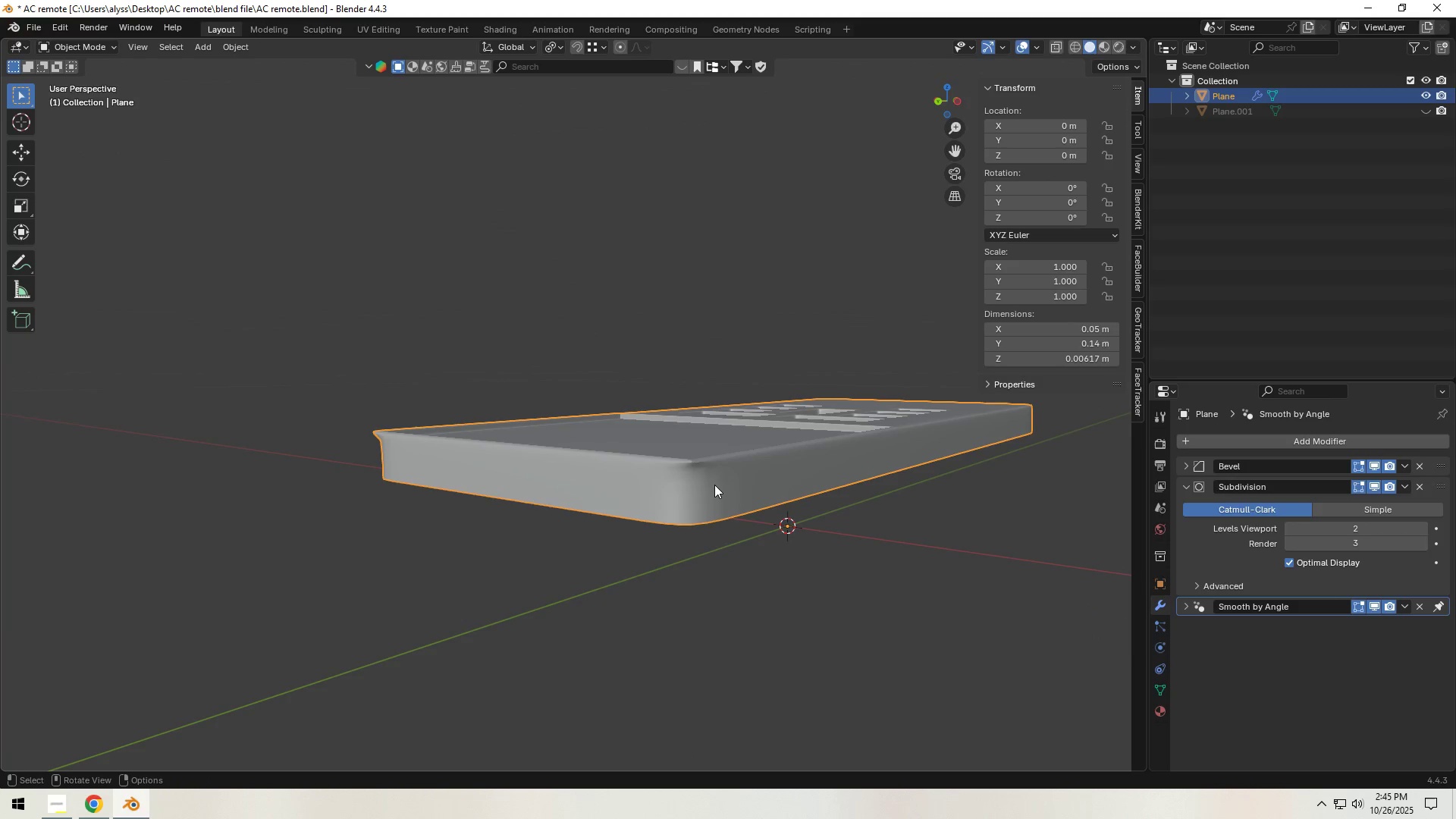 
left_click([714, 485])
 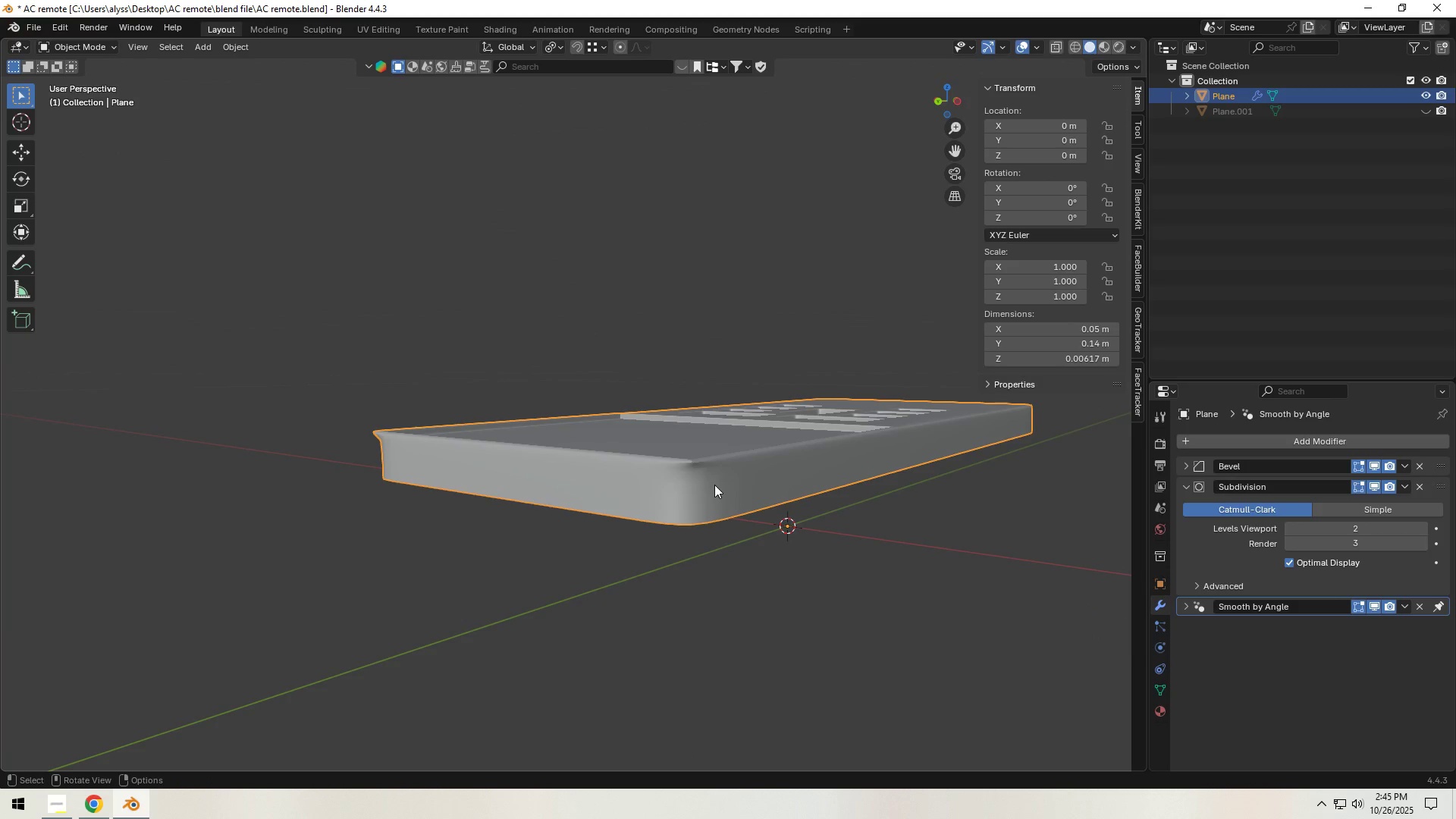 
key(Tab)
 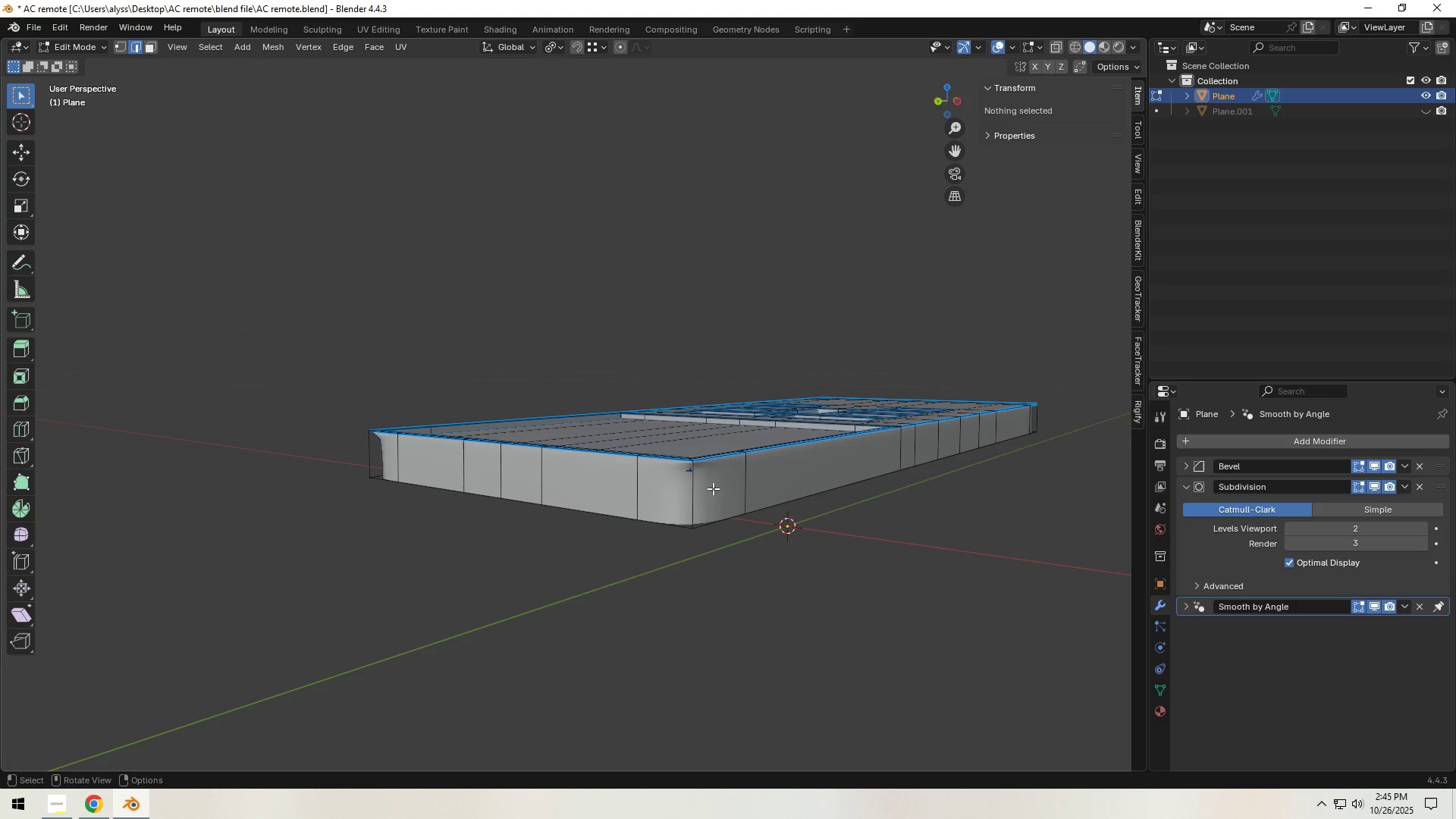 
middle_click([711, 489])
 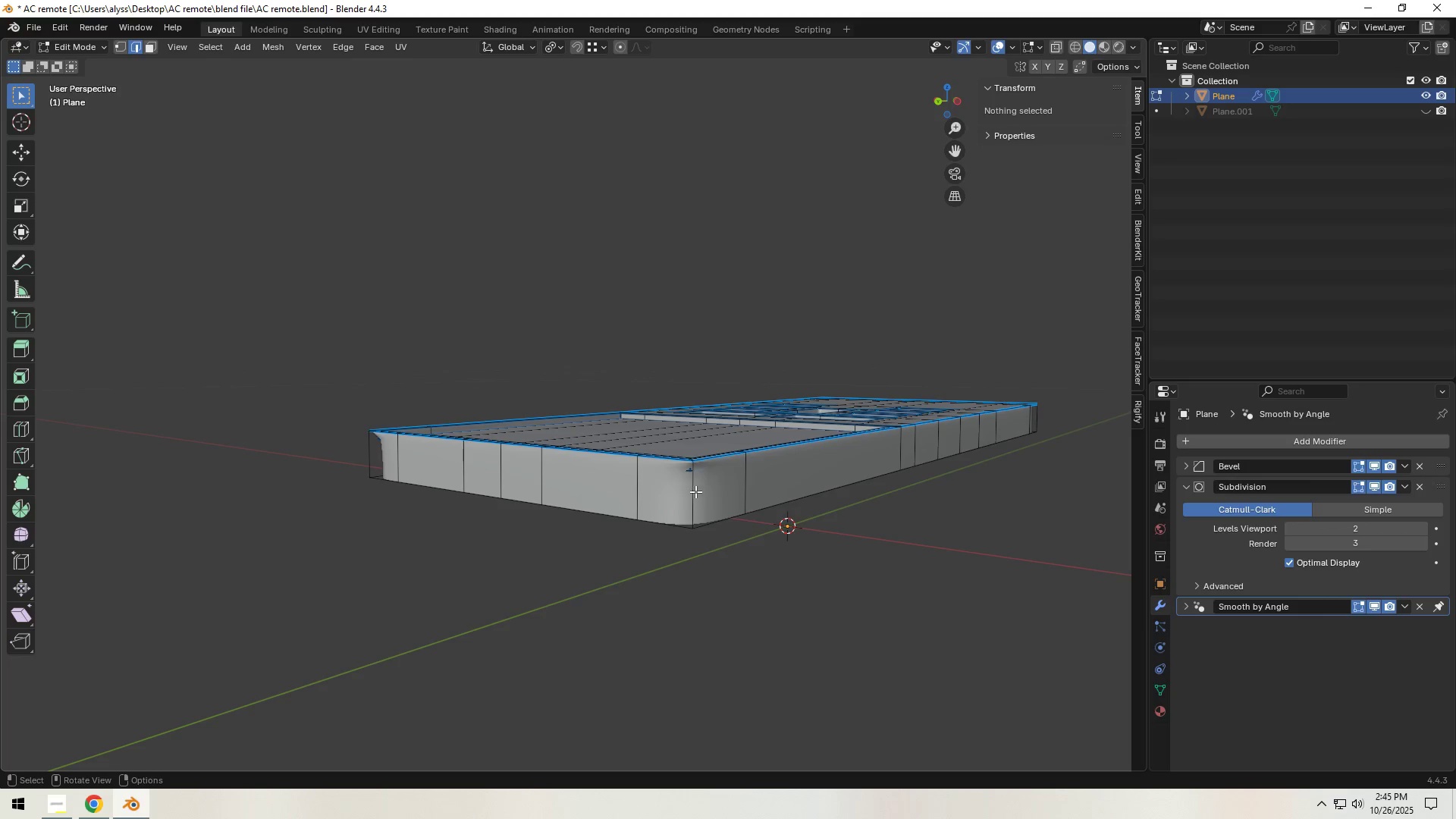 
left_click([695, 491])
 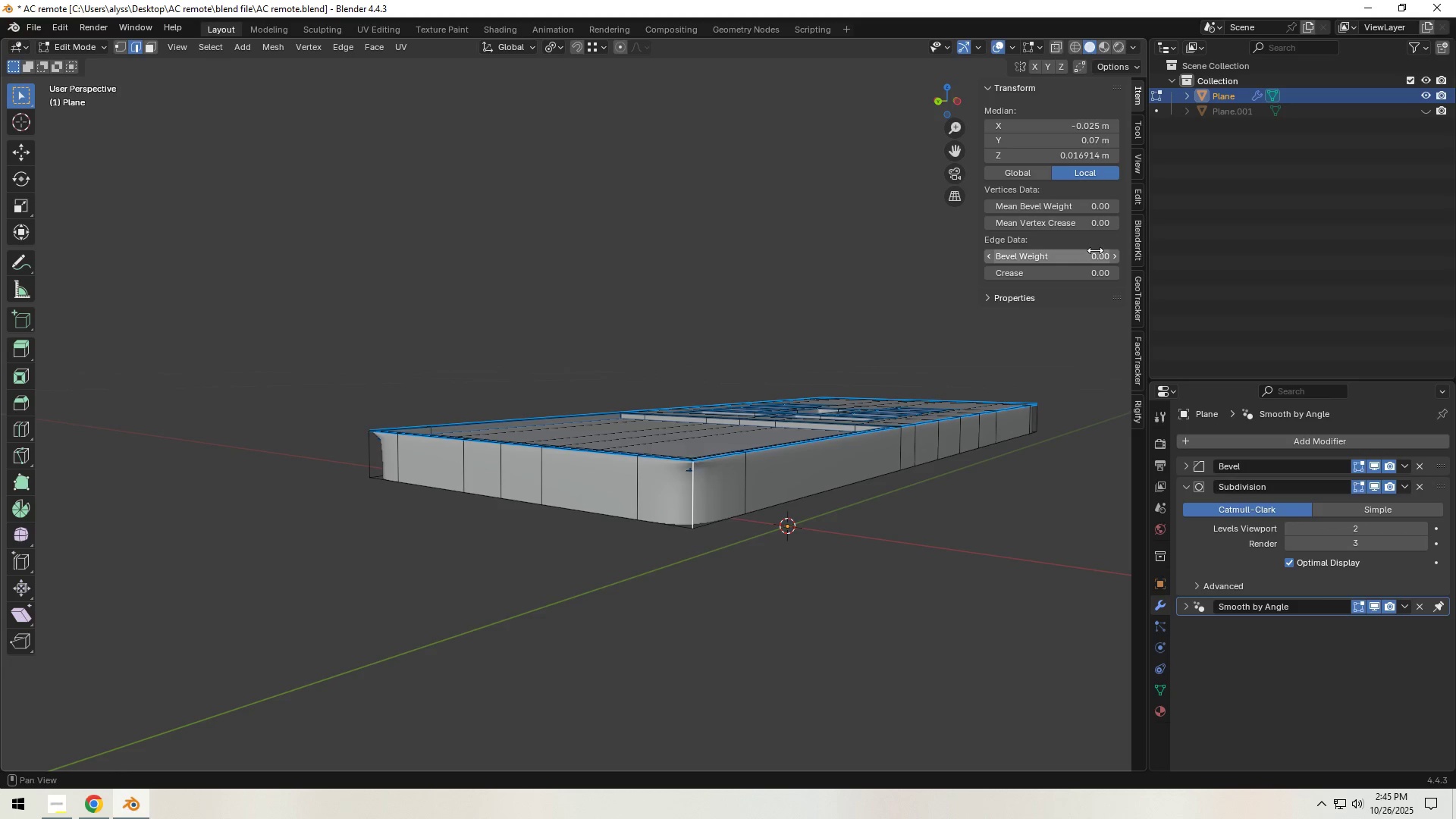 
left_click([1095, 250])
 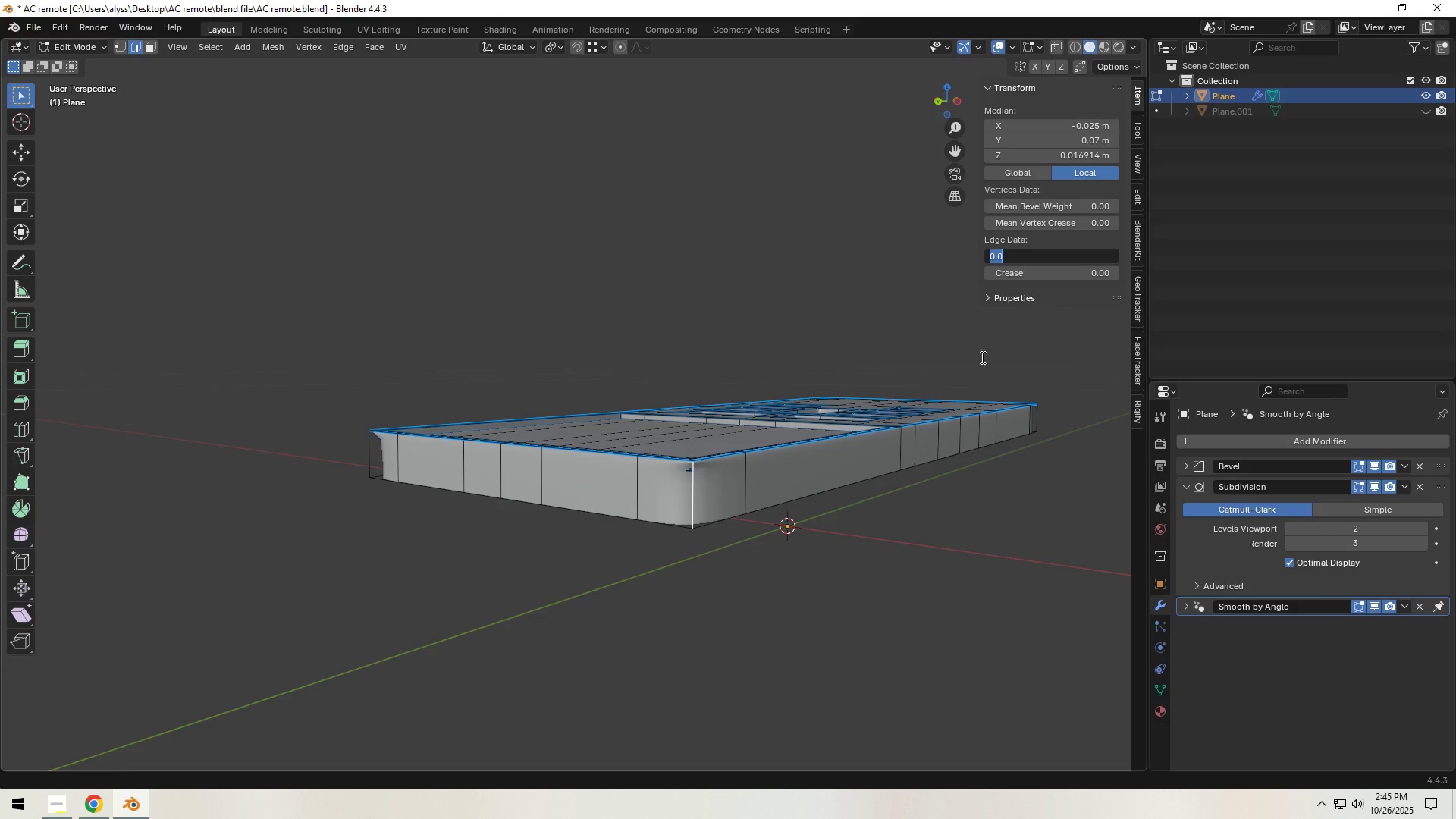 
left_click([874, 319])
 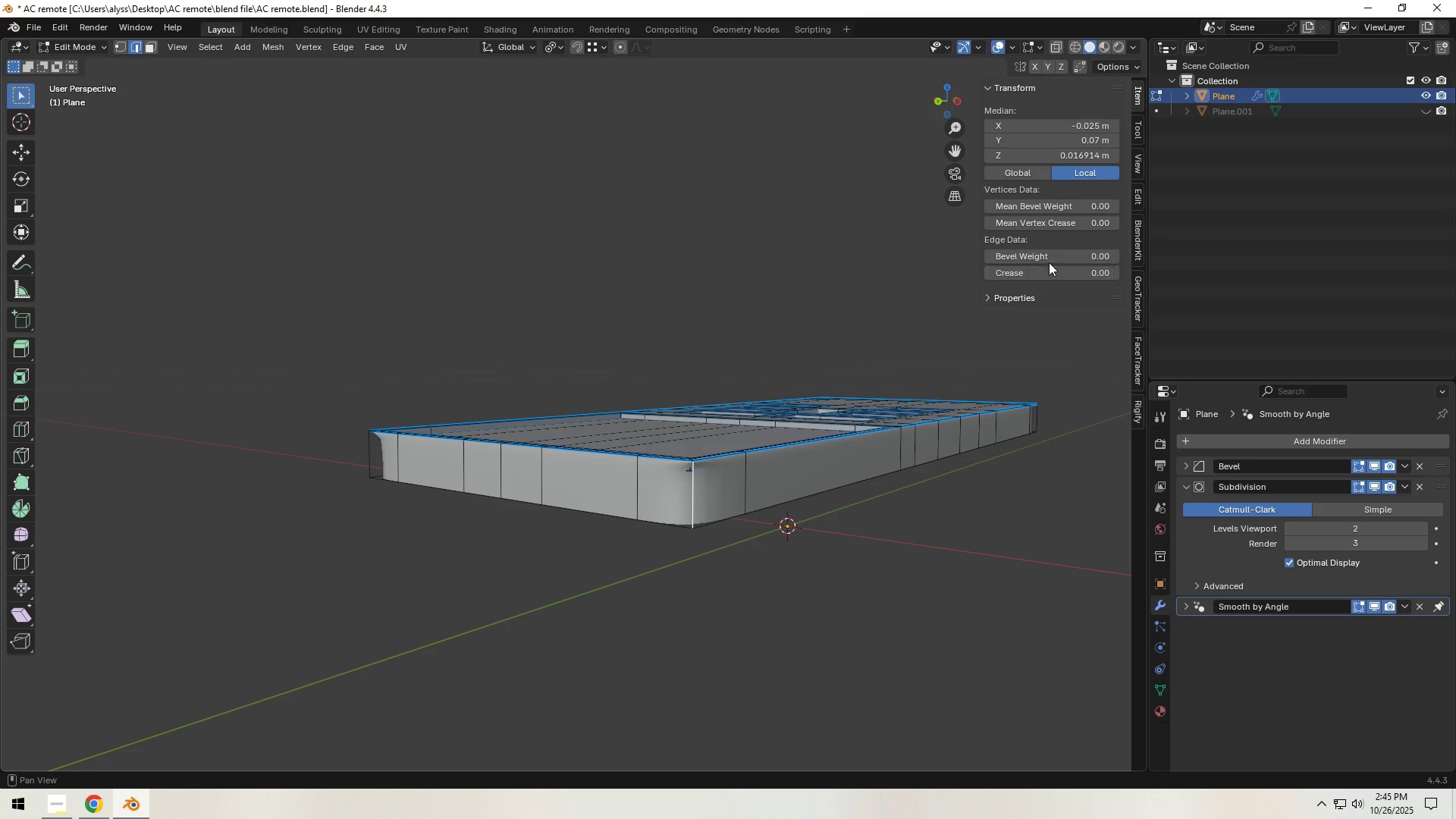 
left_click_drag(start_coordinate=[1051, 257], to_coordinate=[250, 265])
 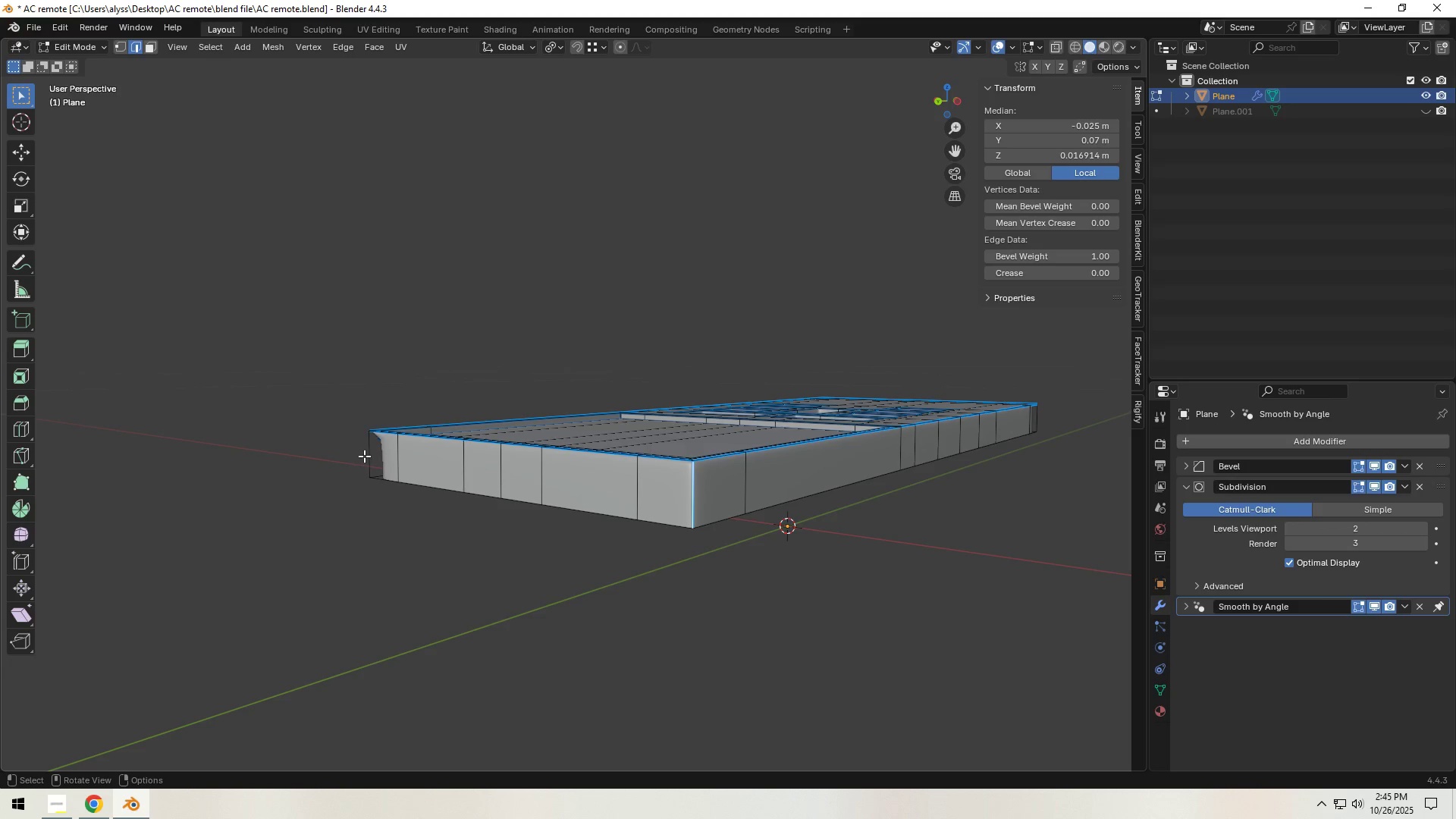 
left_click([369, 453])
 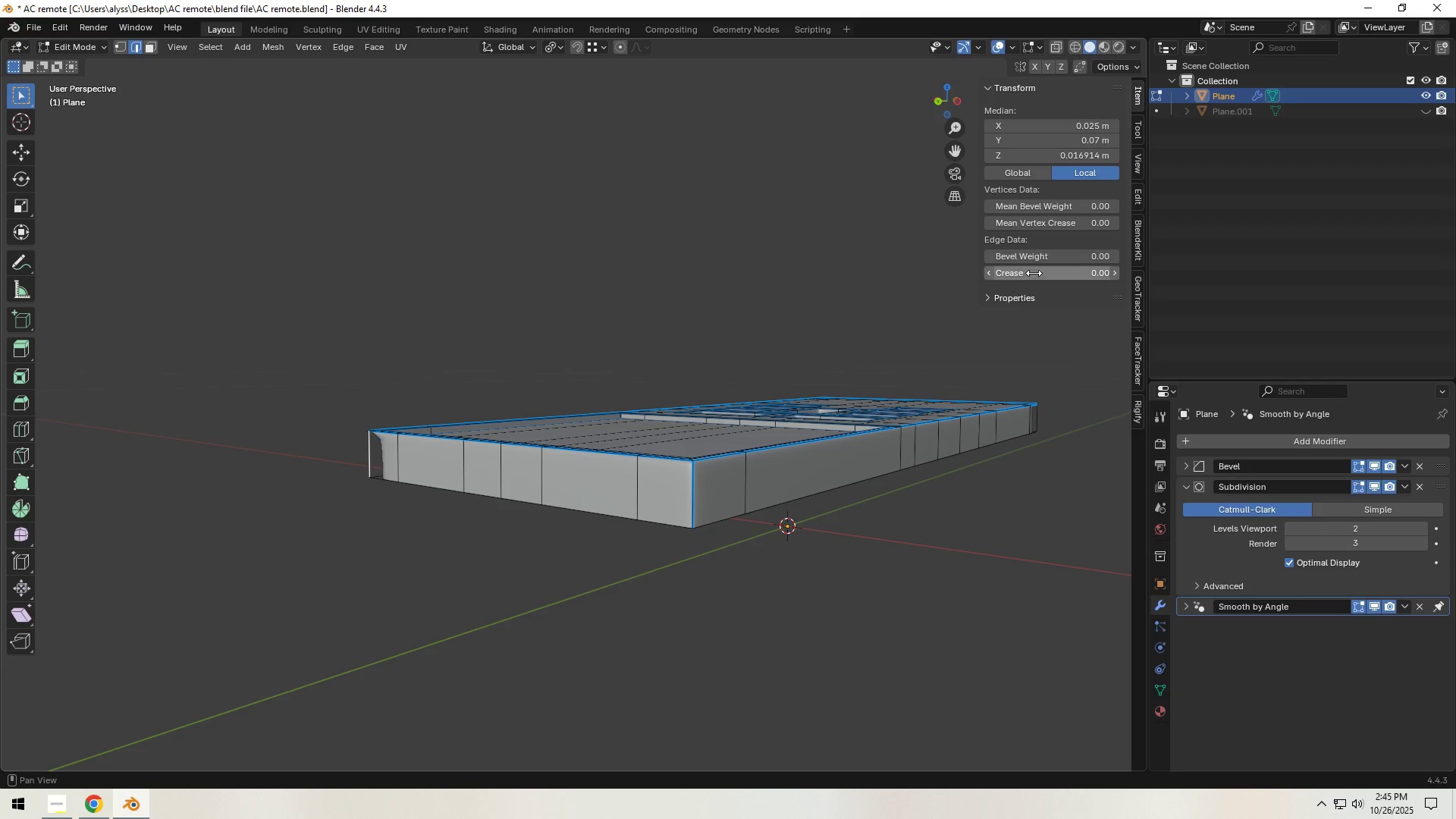 
left_click_drag(start_coordinate=[1040, 259], to_coordinate=[1306, 257])
 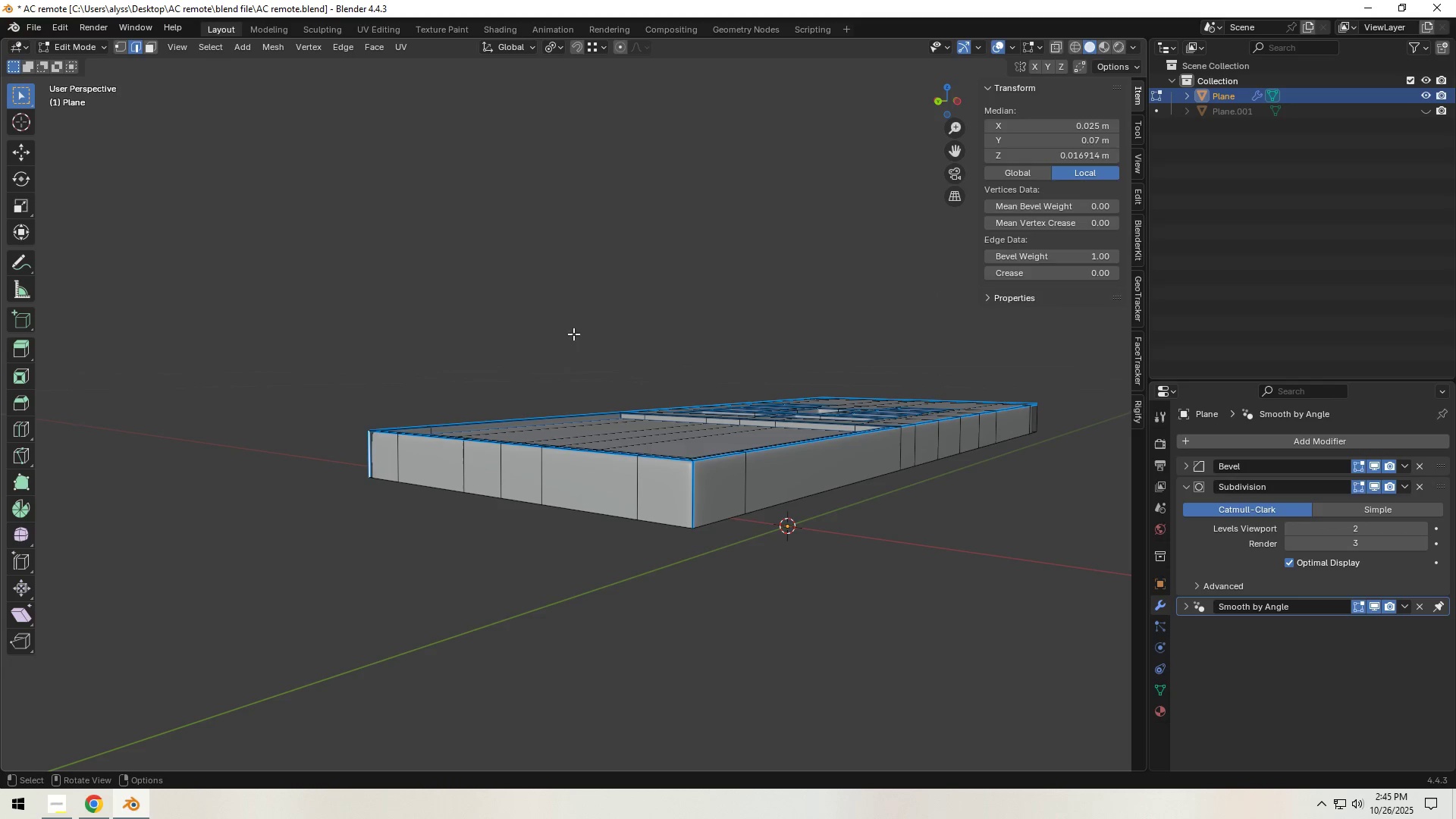 
left_click([567, 326])
 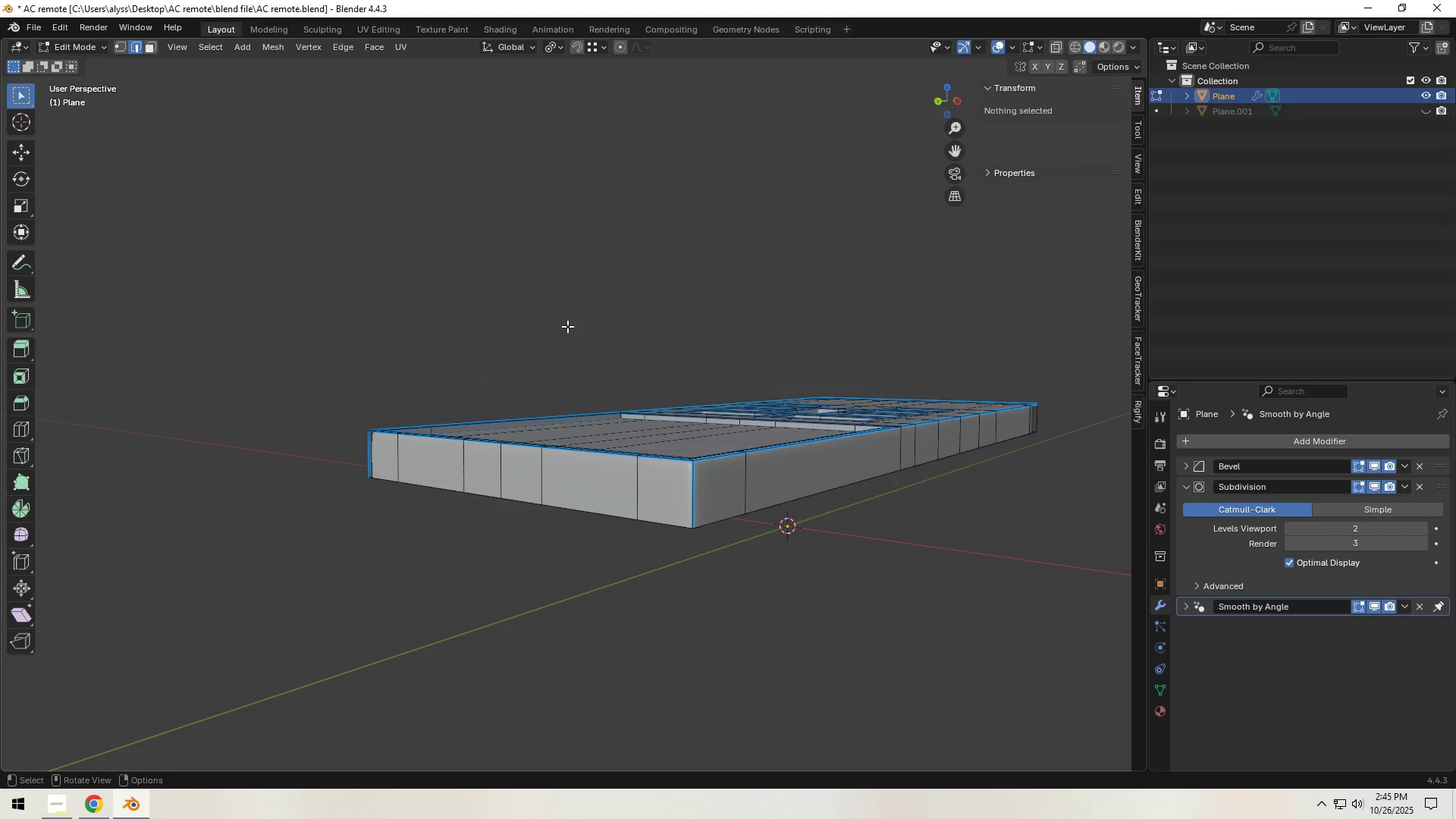 
key(Tab)
 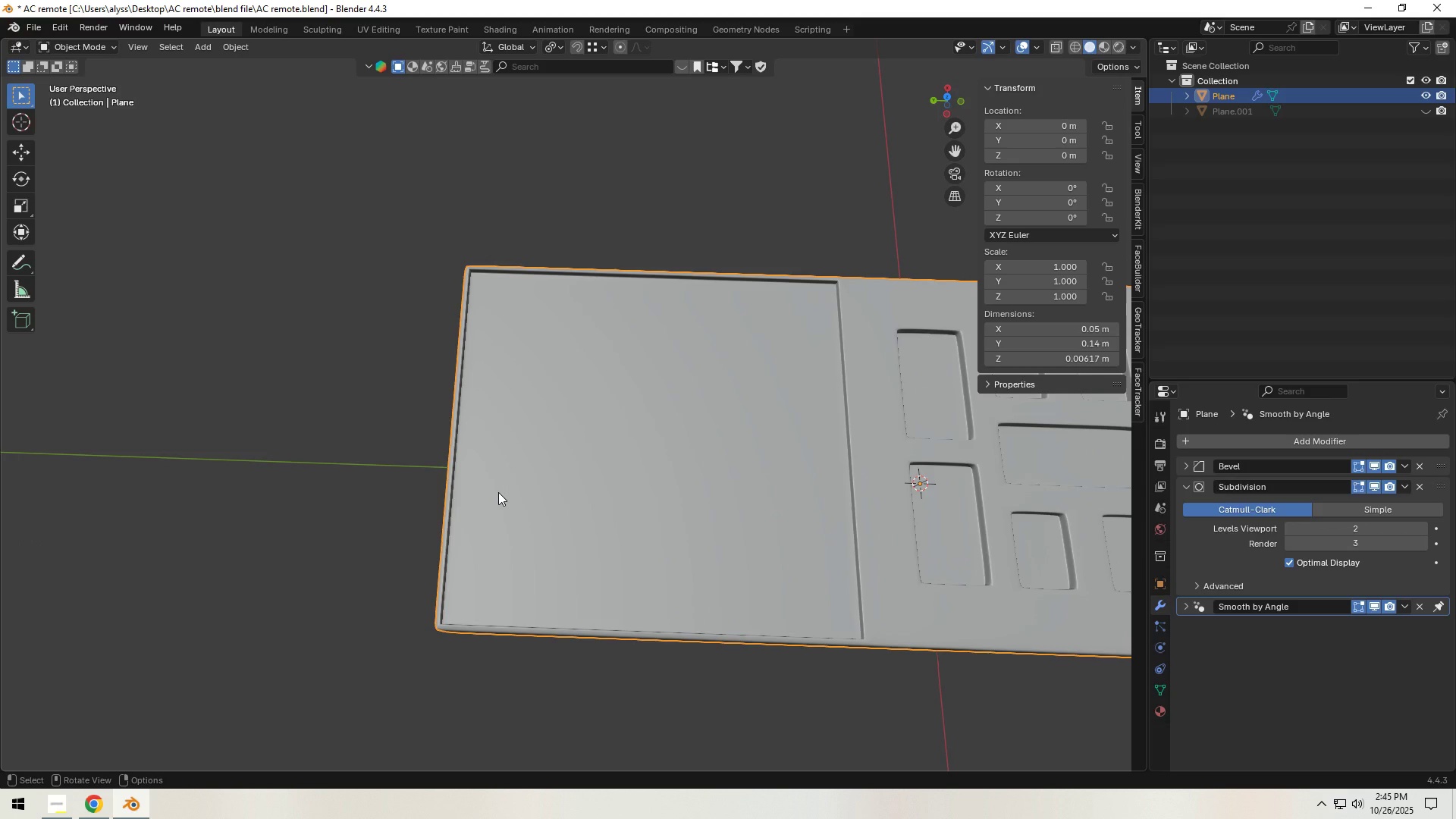 
wait(15.79)
 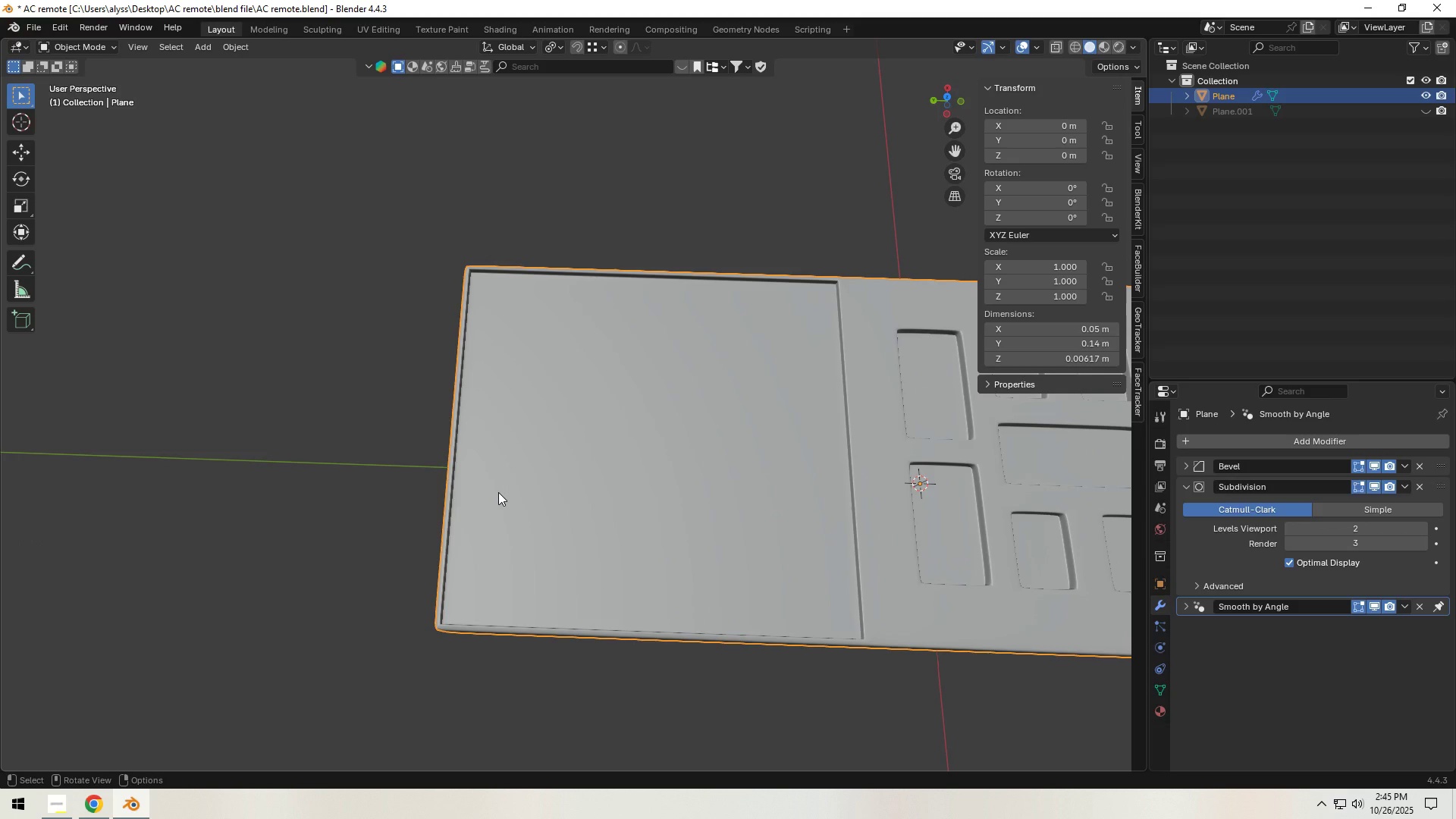 
key(Tab)
 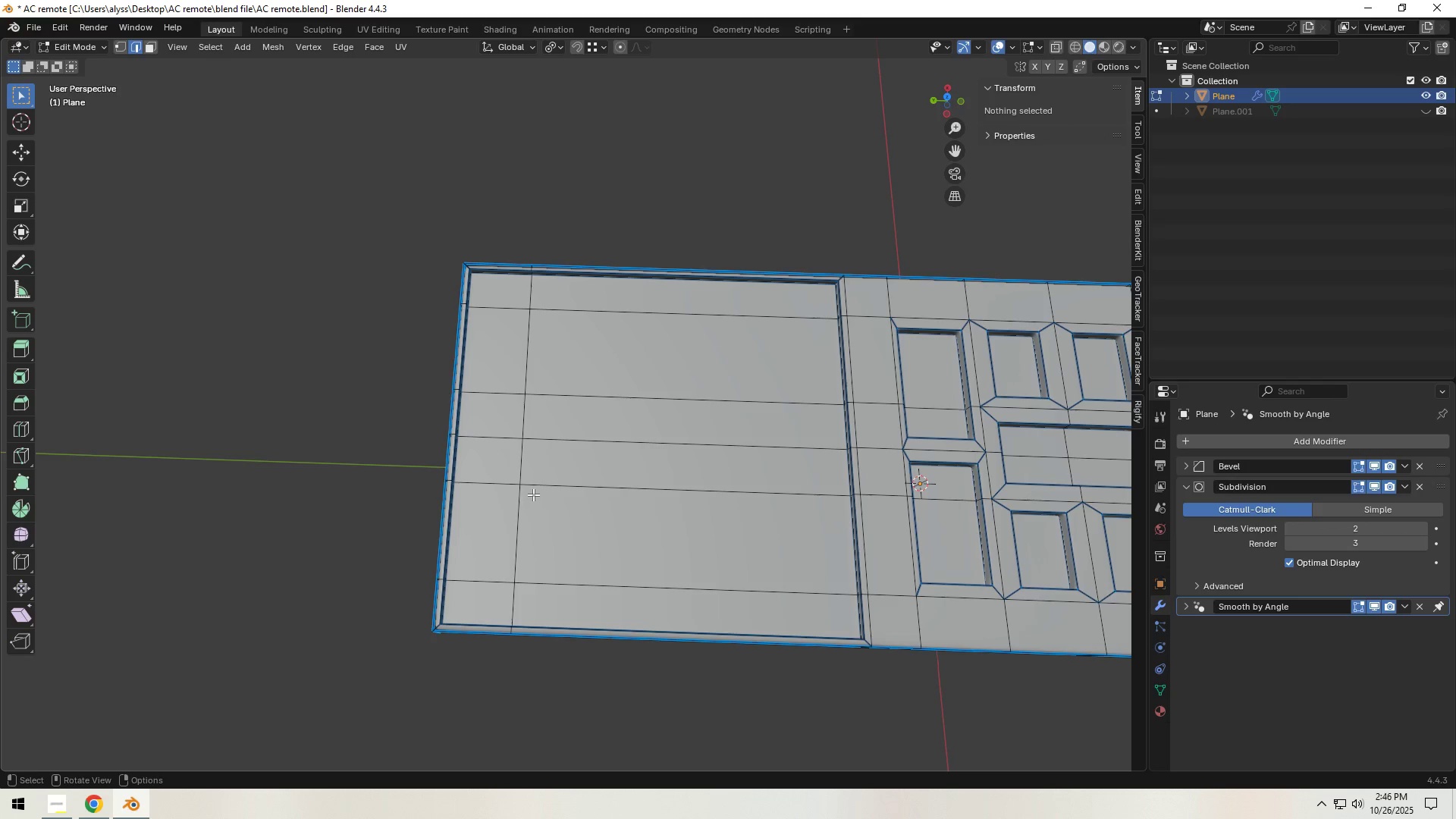 
wait(8.24)
 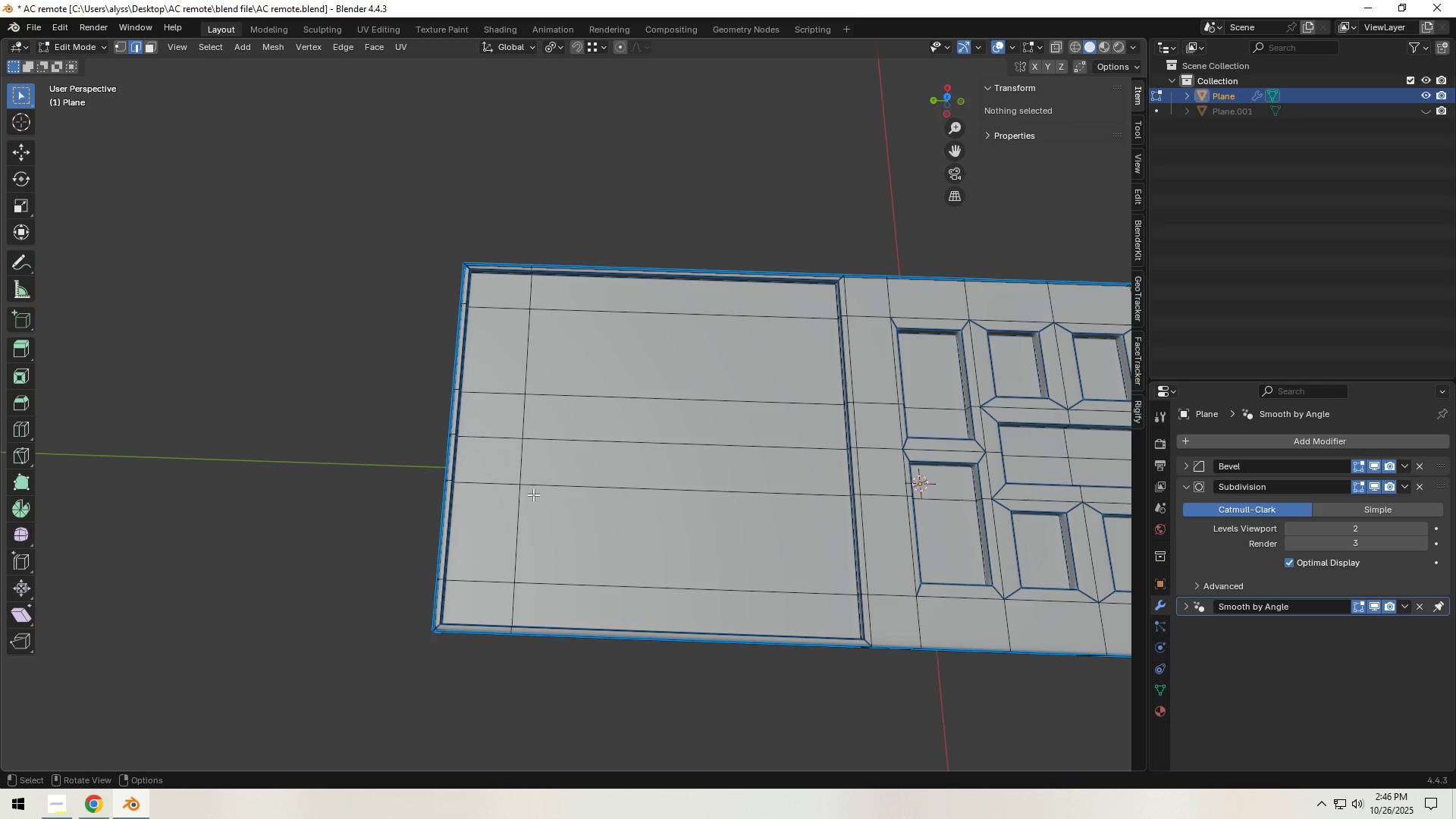 
hold_key(key=ShiftLeft, duration=0.53)
 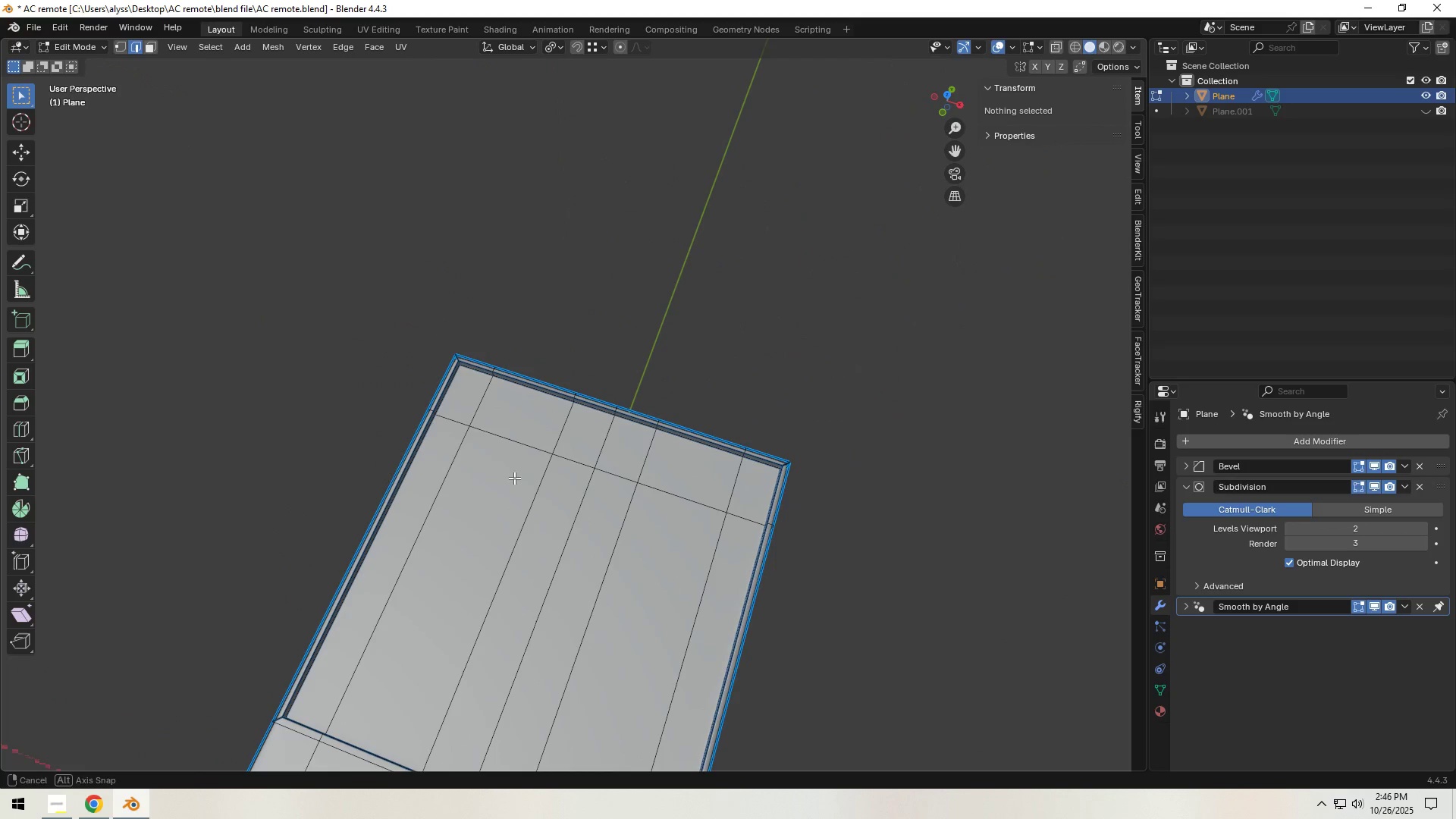 
scroll: coordinate [514, 478], scroll_direction: up, amount: 3.0
 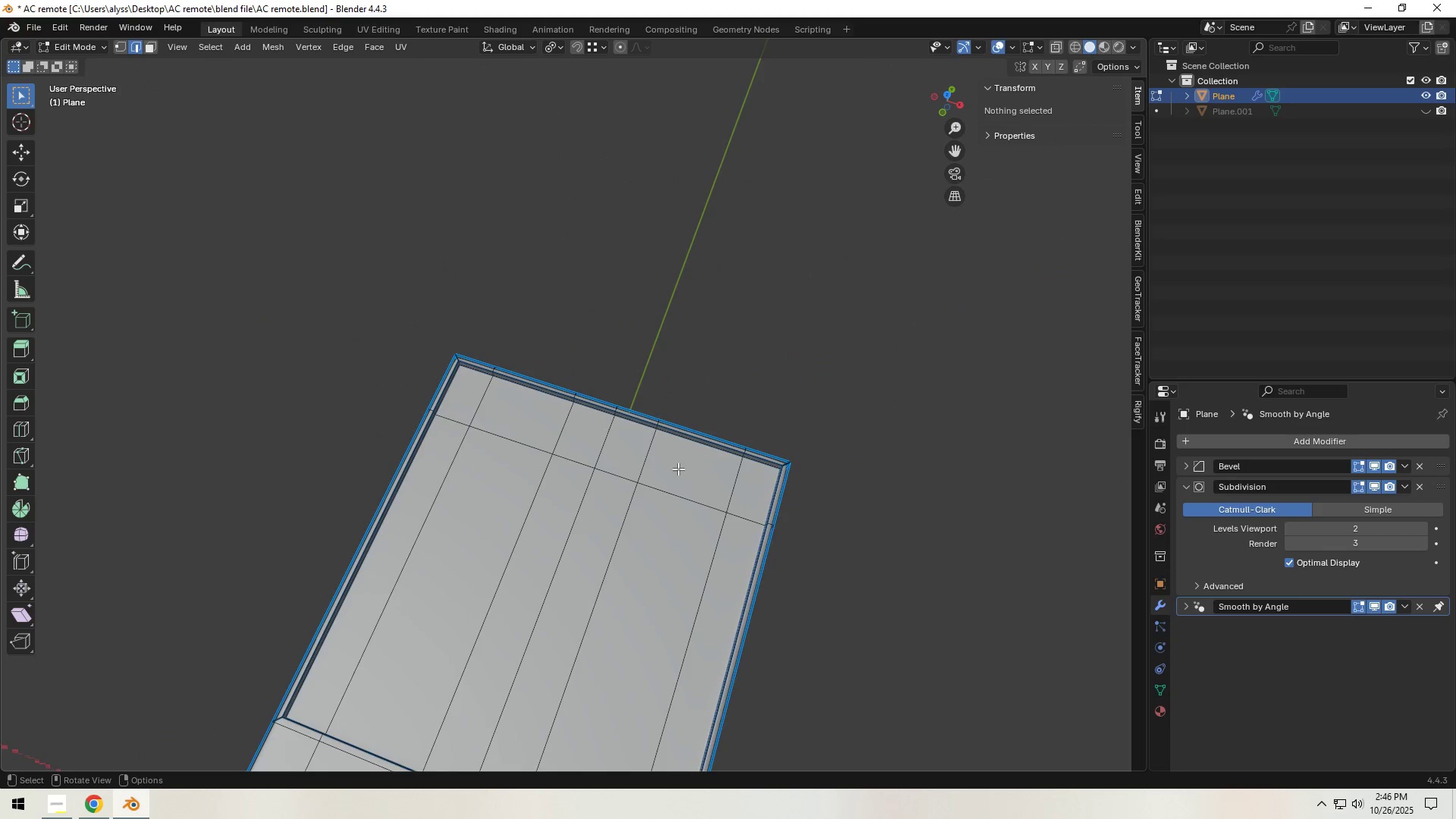 
middle_click([514, 478])
 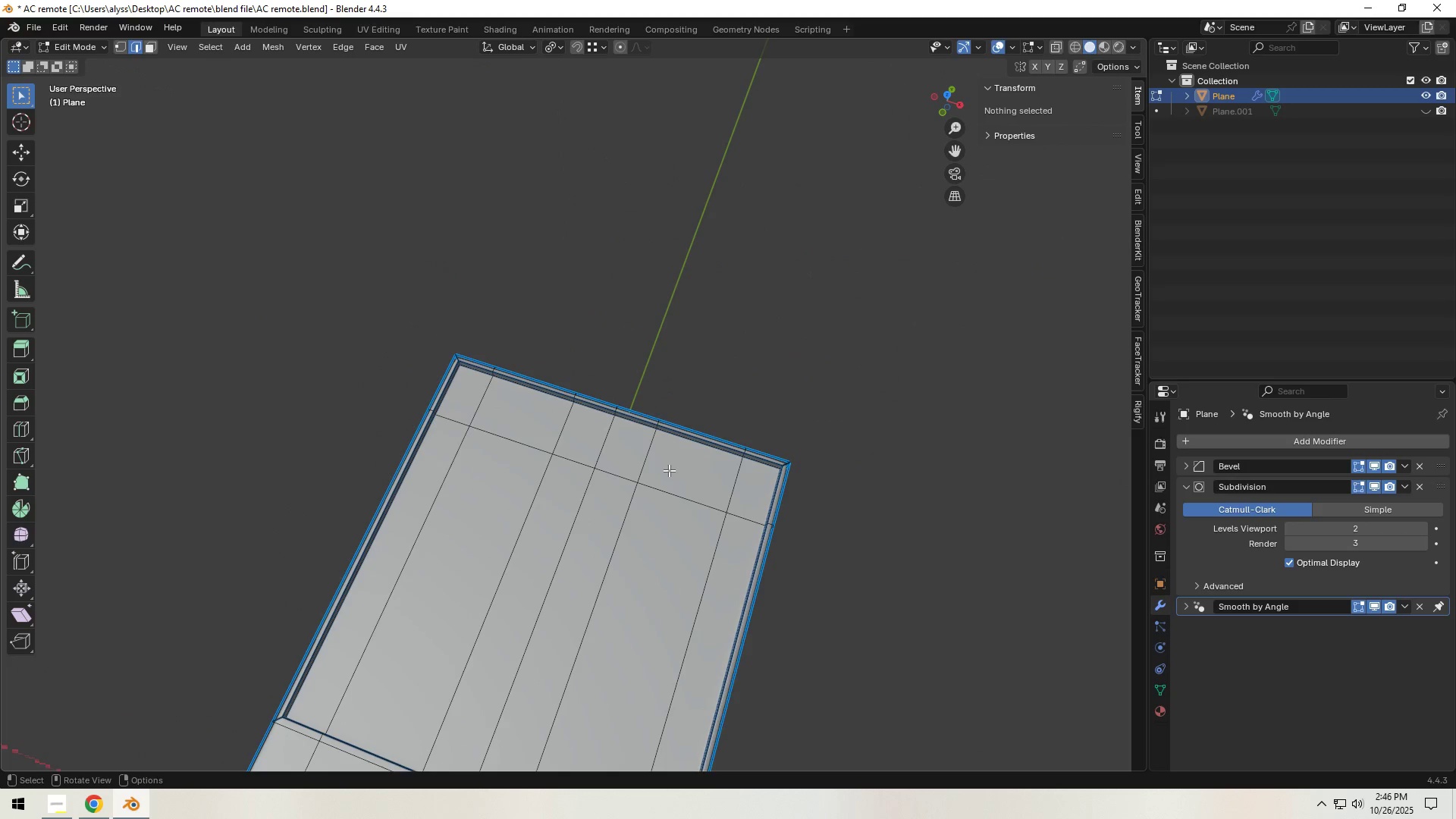 
scroll: coordinate [663, 473], scroll_direction: up, amount: 7.0
 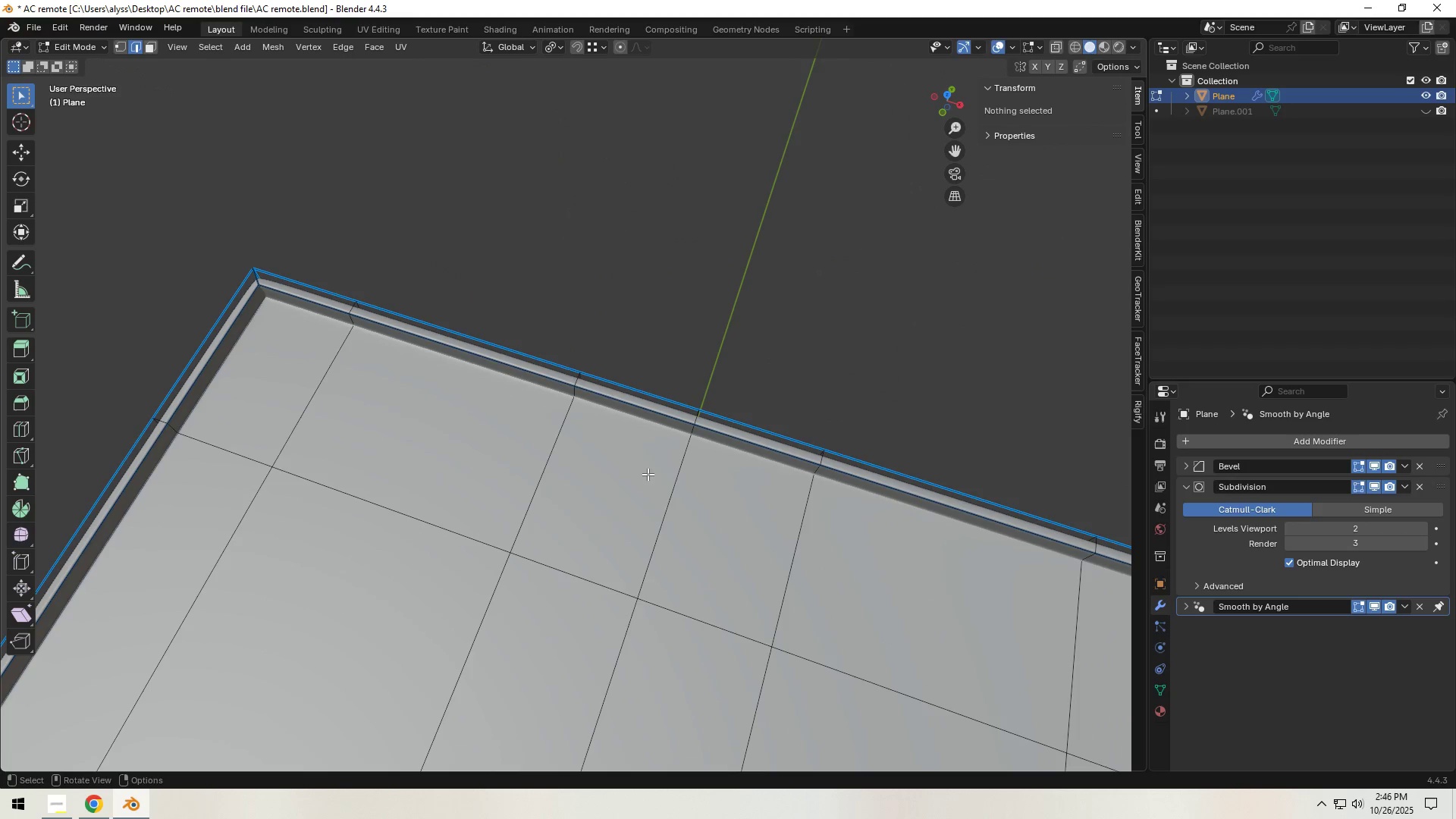 
hold_key(key=ShiftLeft, duration=0.42)
 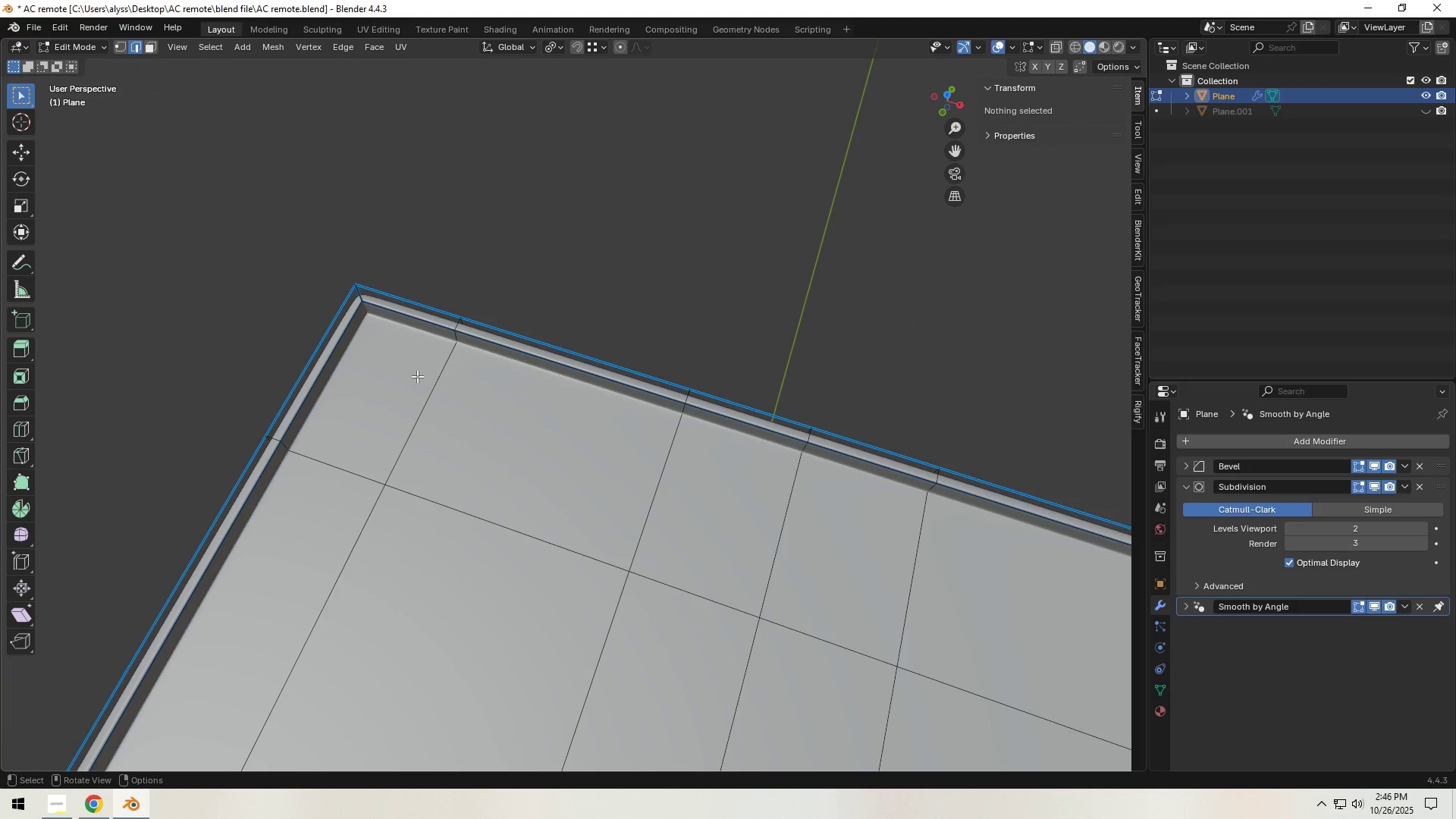 
left_click([642, 231])
 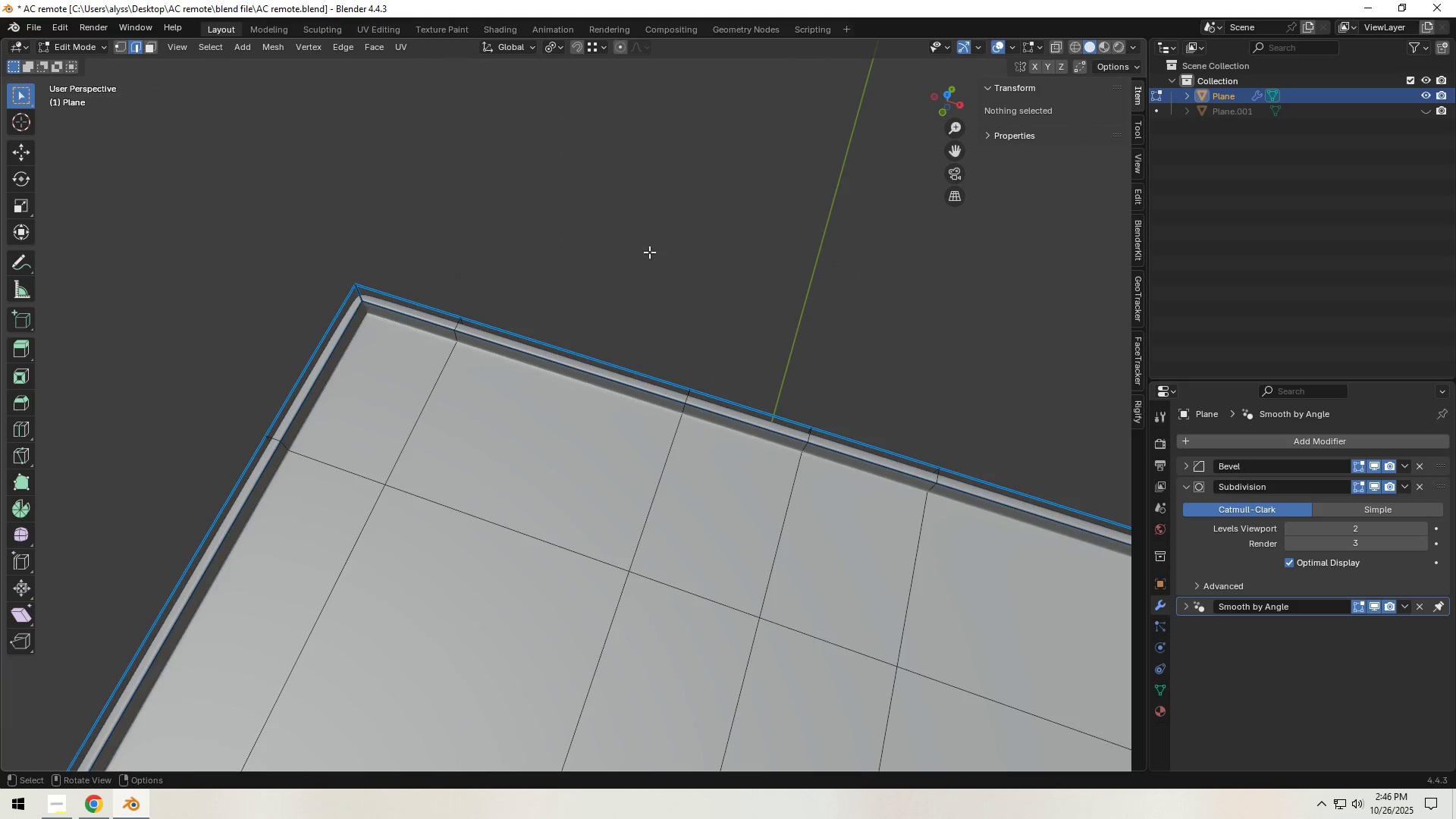 
scroll: coordinate [660, 296], scroll_direction: down, amount: 10.0
 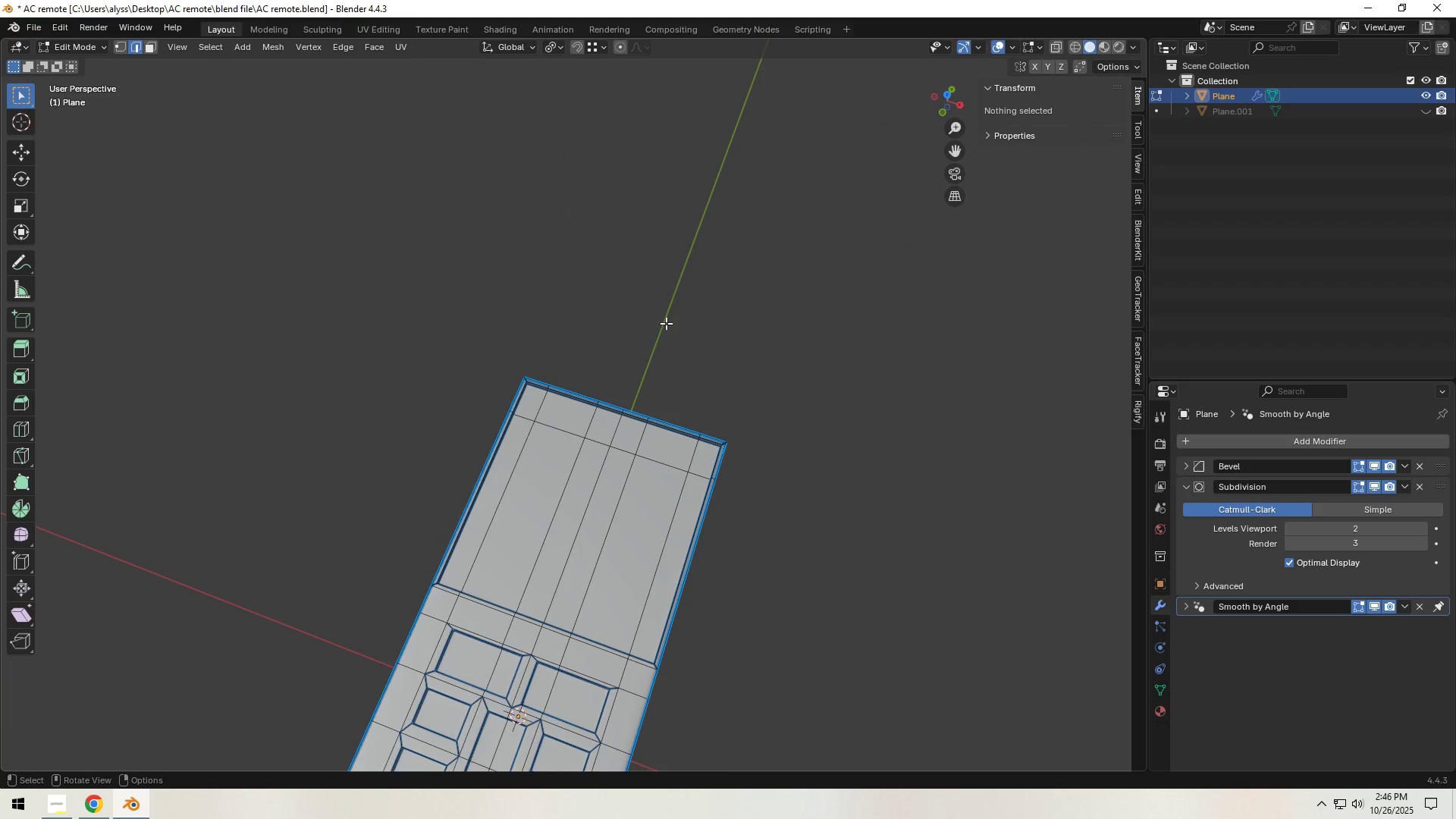 
hold_key(key=ShiftLeft, duration=0.53)
 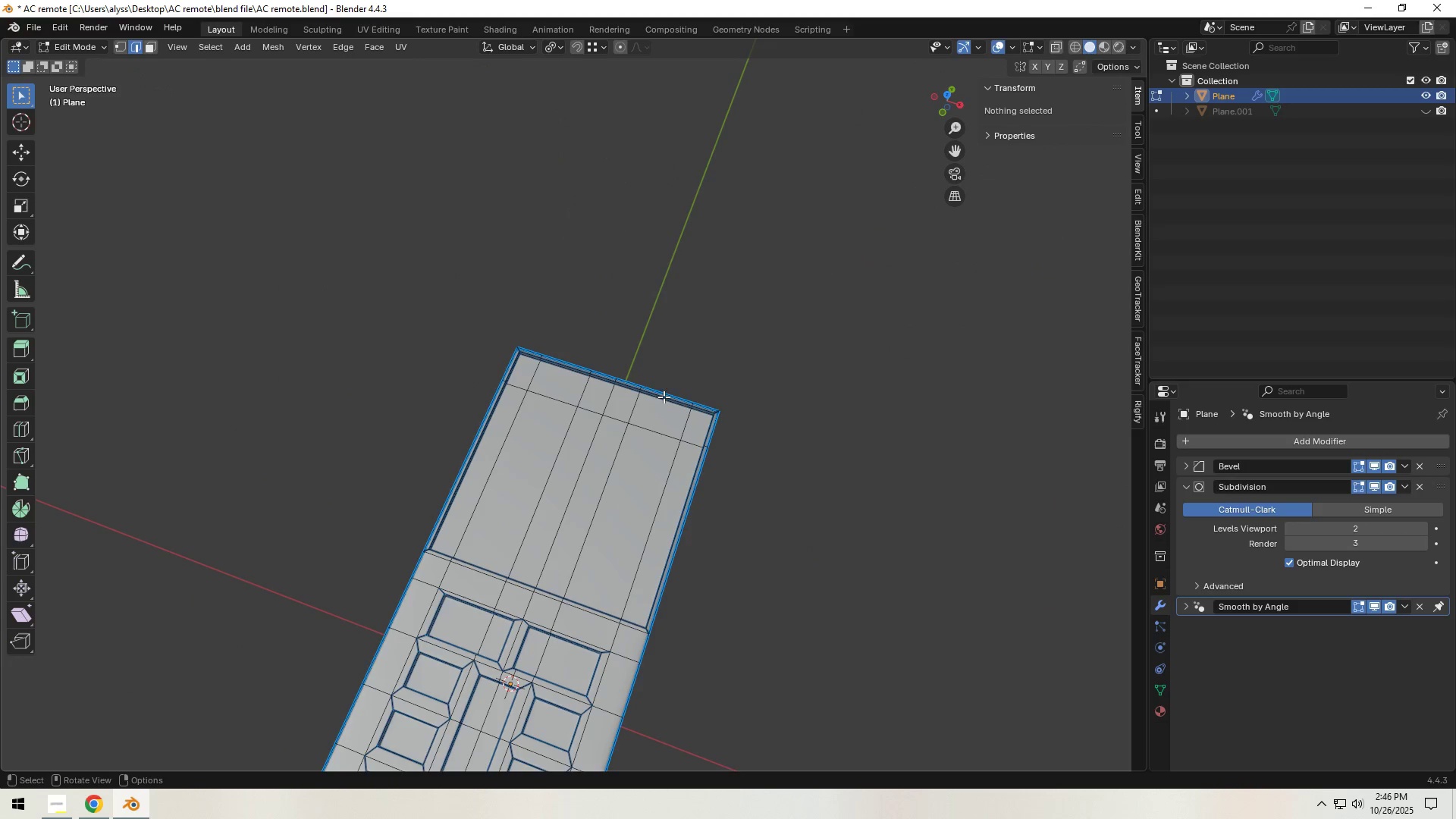 
key(Control+R)
 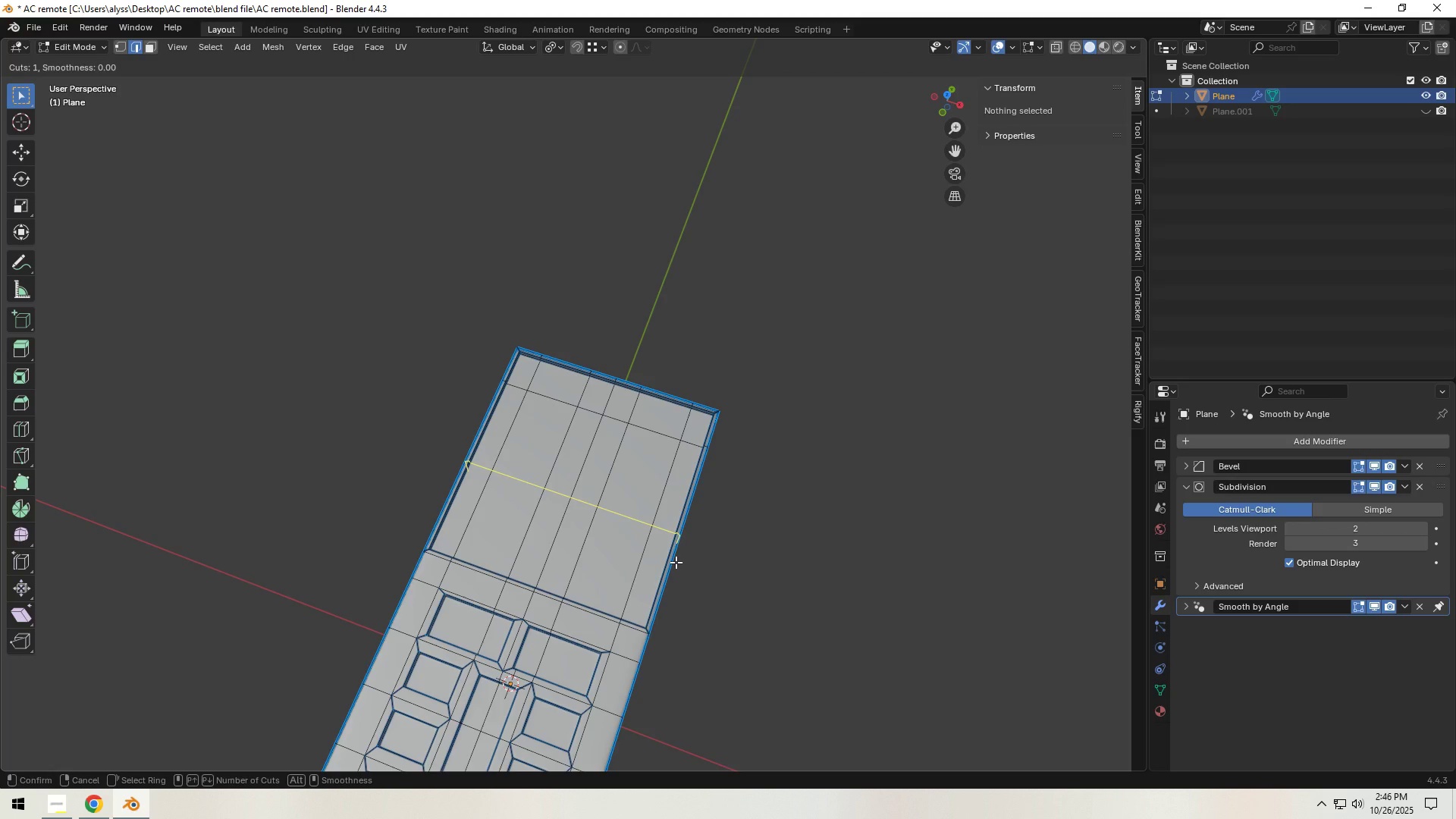 
left_click([676, 562])
 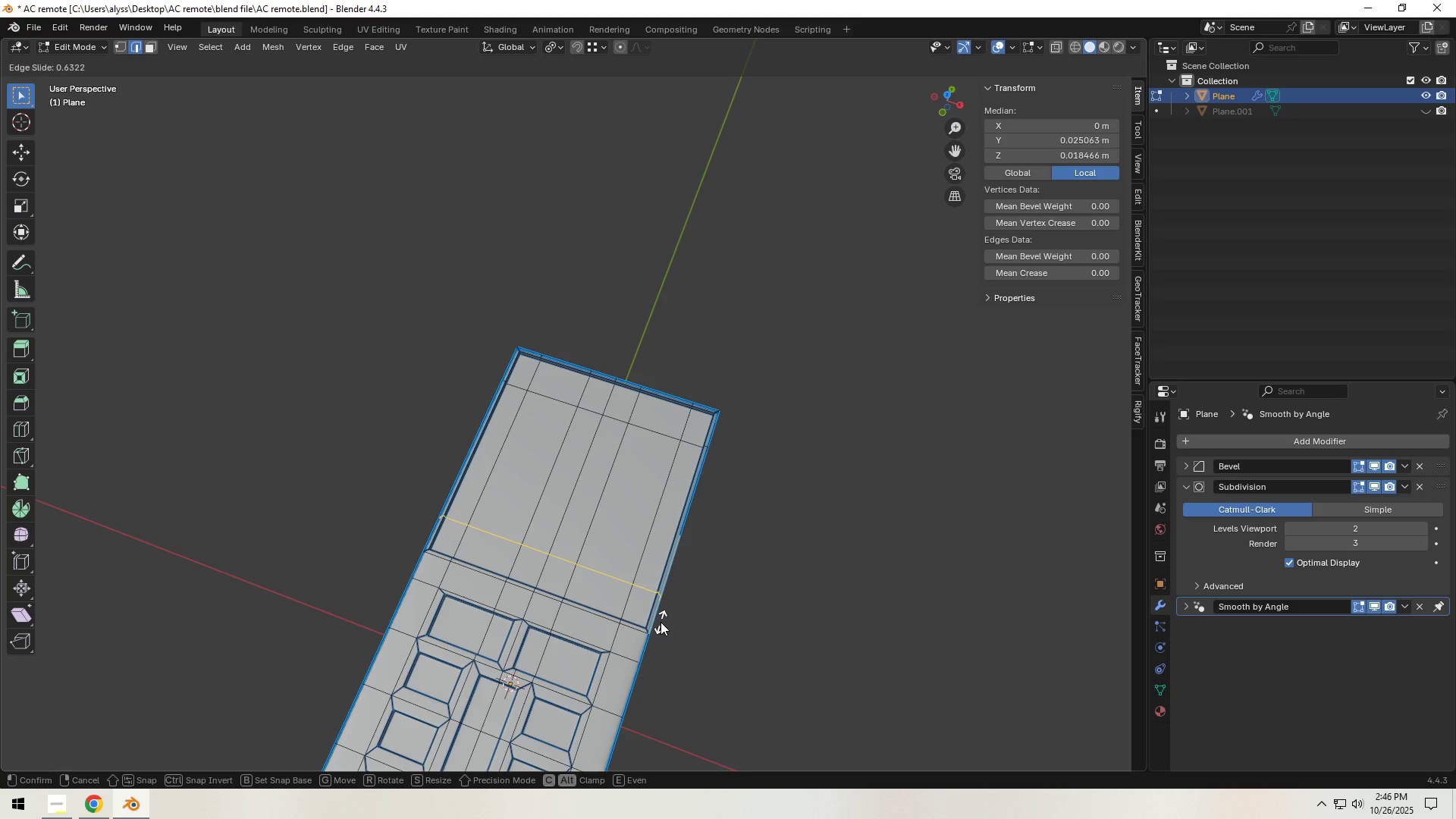 
wait(5.26)
 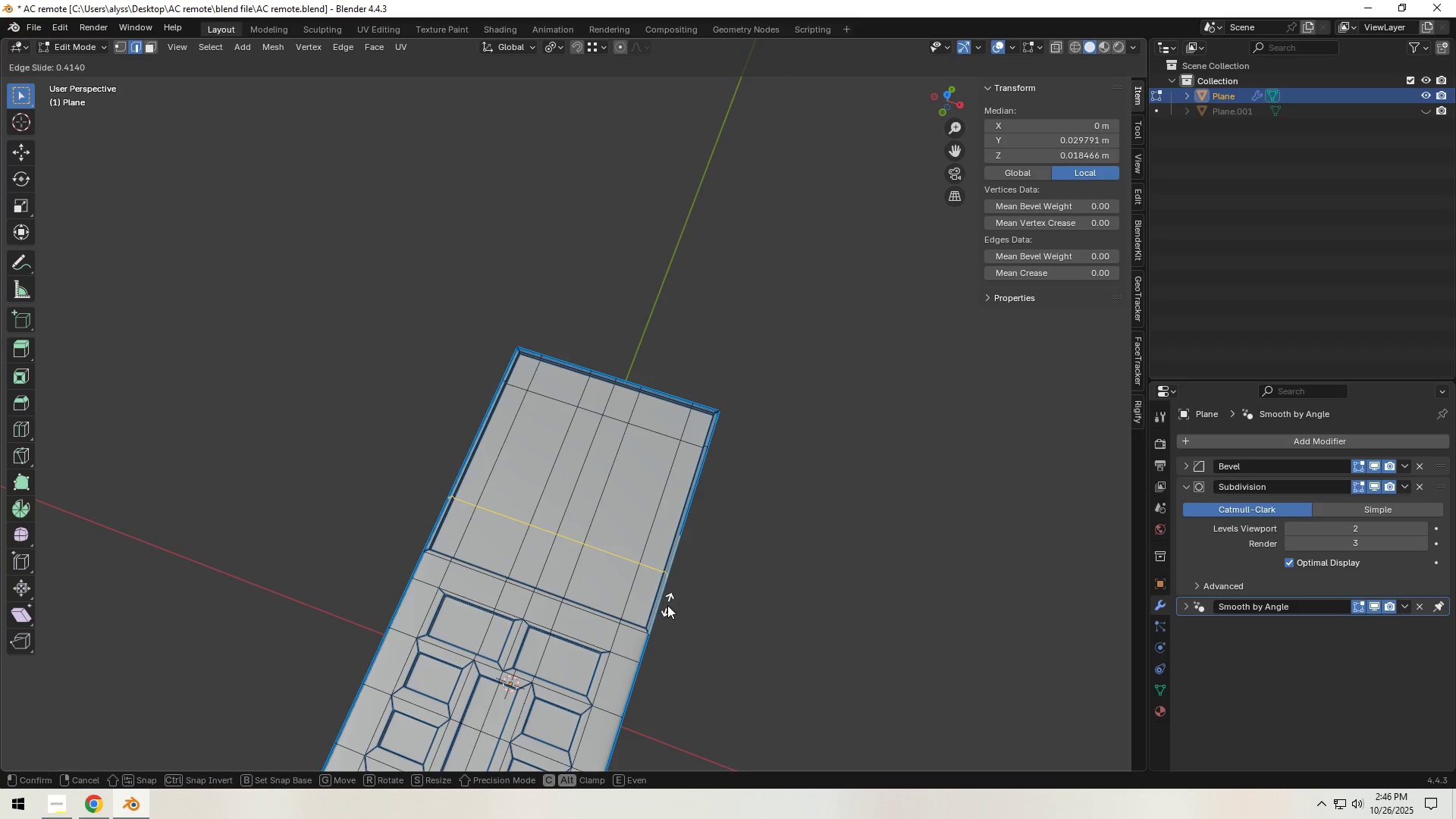 
left_click([661, 622])
 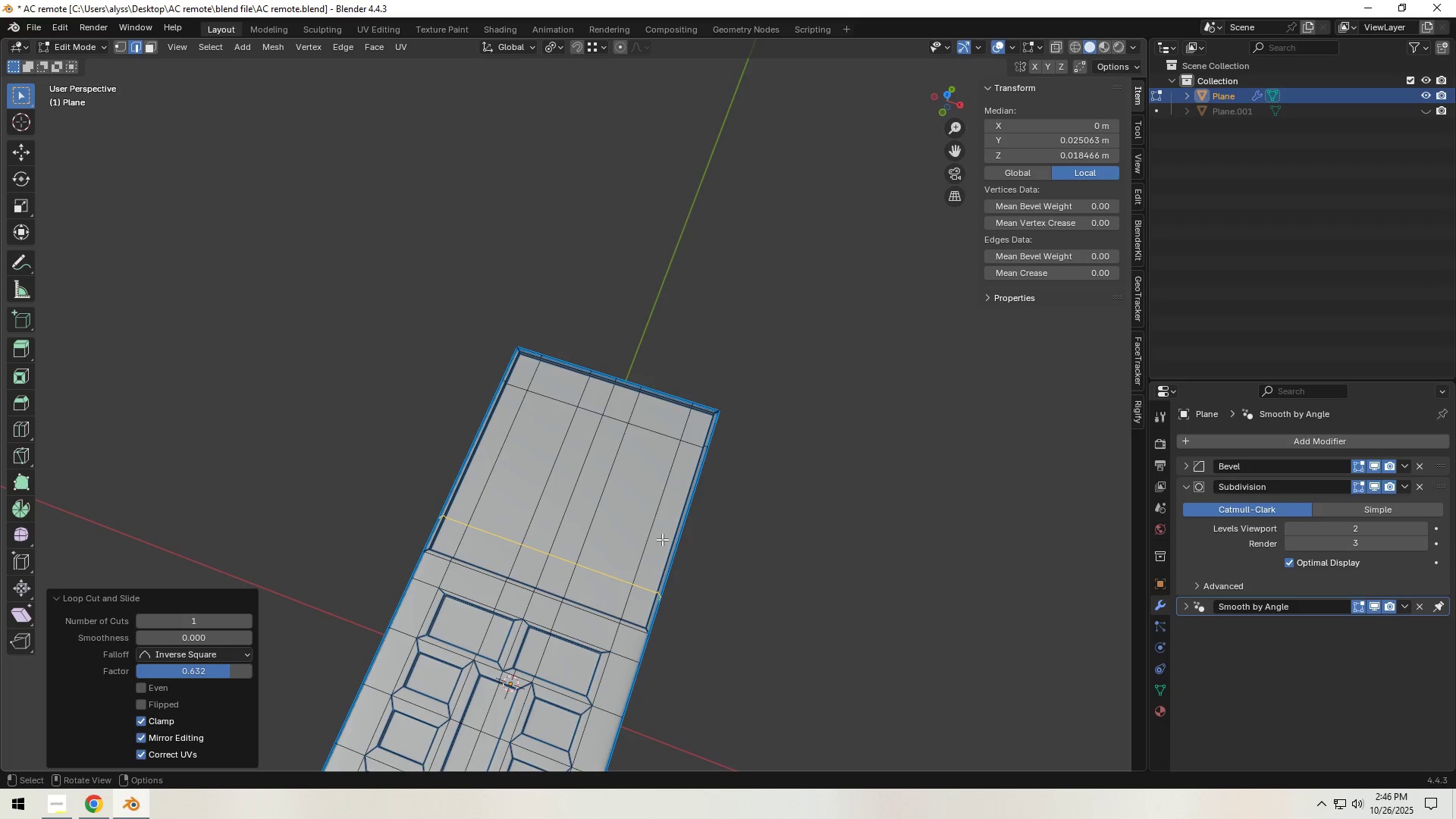 
hold_key(key=AltLeft, duration=0.48)
left_click([657, 435])
 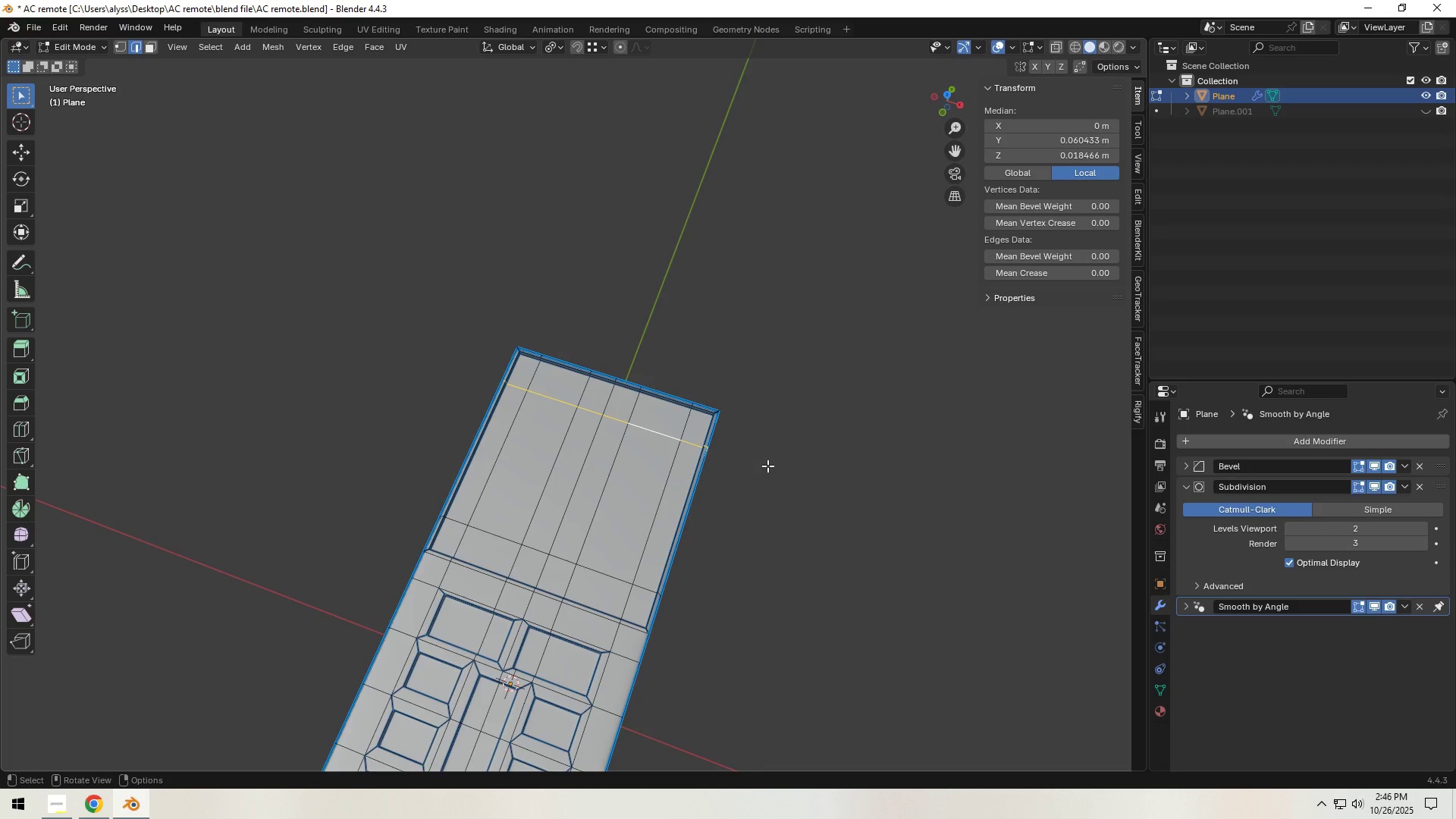 
type(gg)
 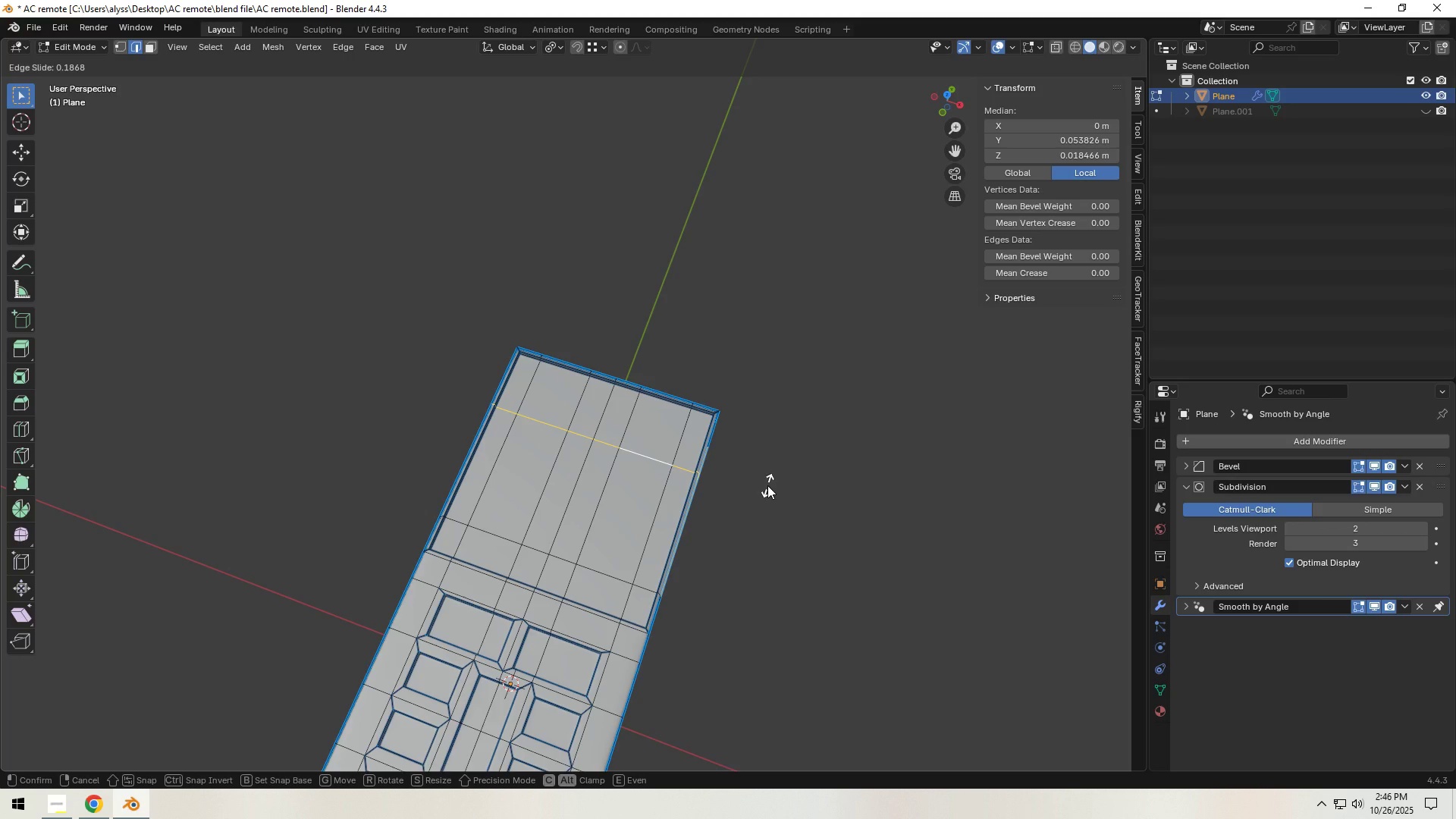 
wait(7.32)
 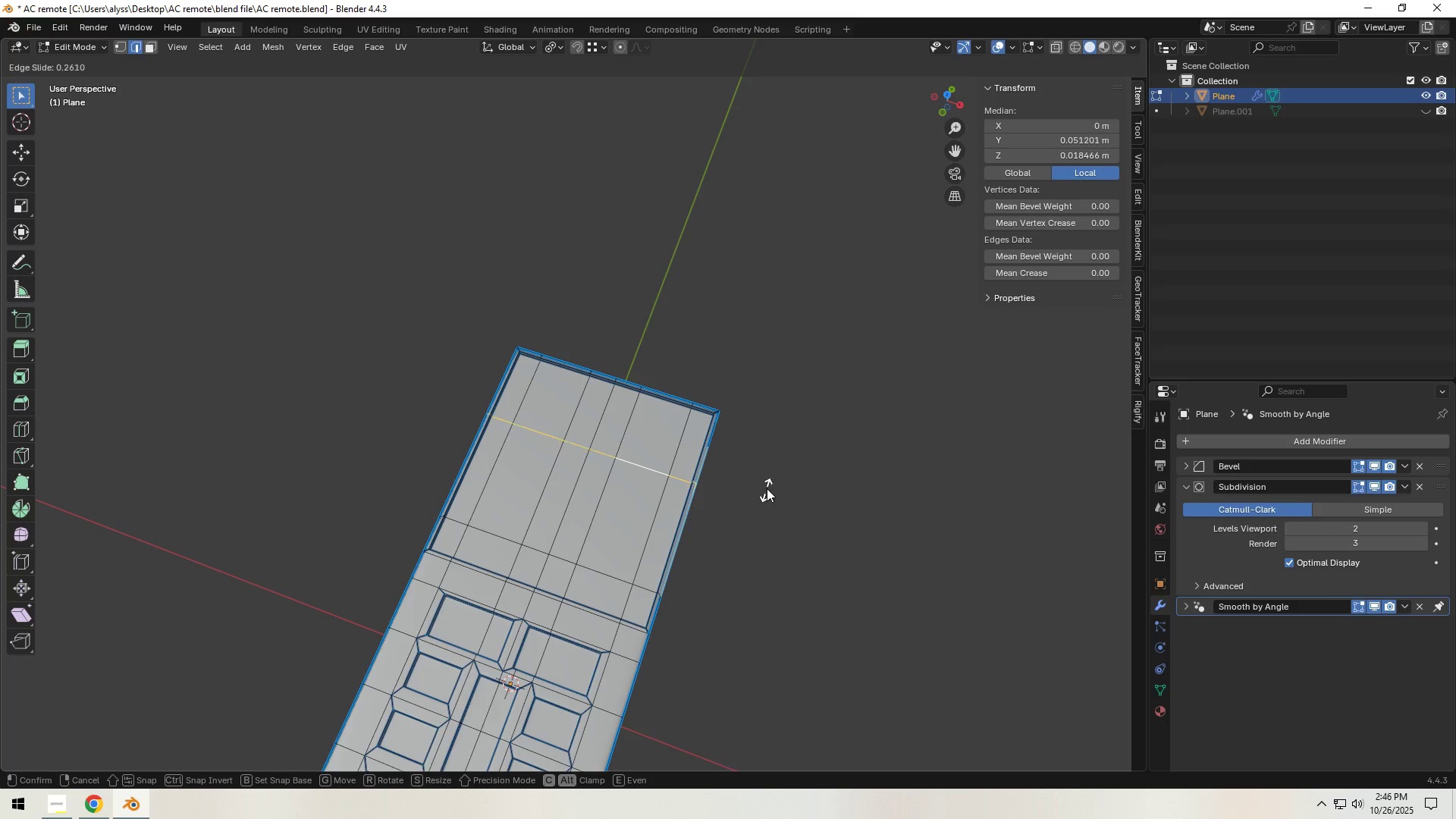 
left_click([768, 485])
 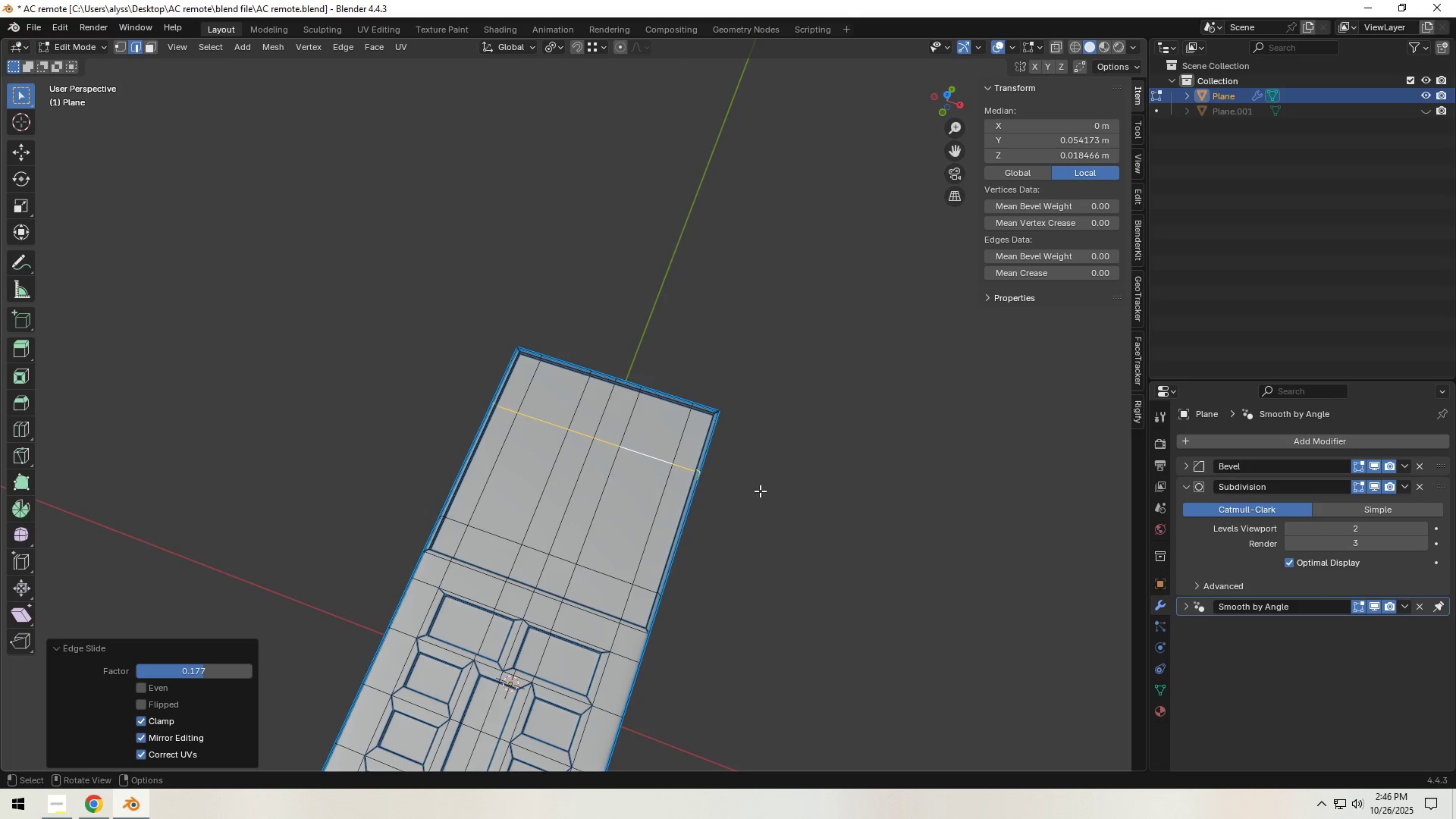 
key(Backquote)
 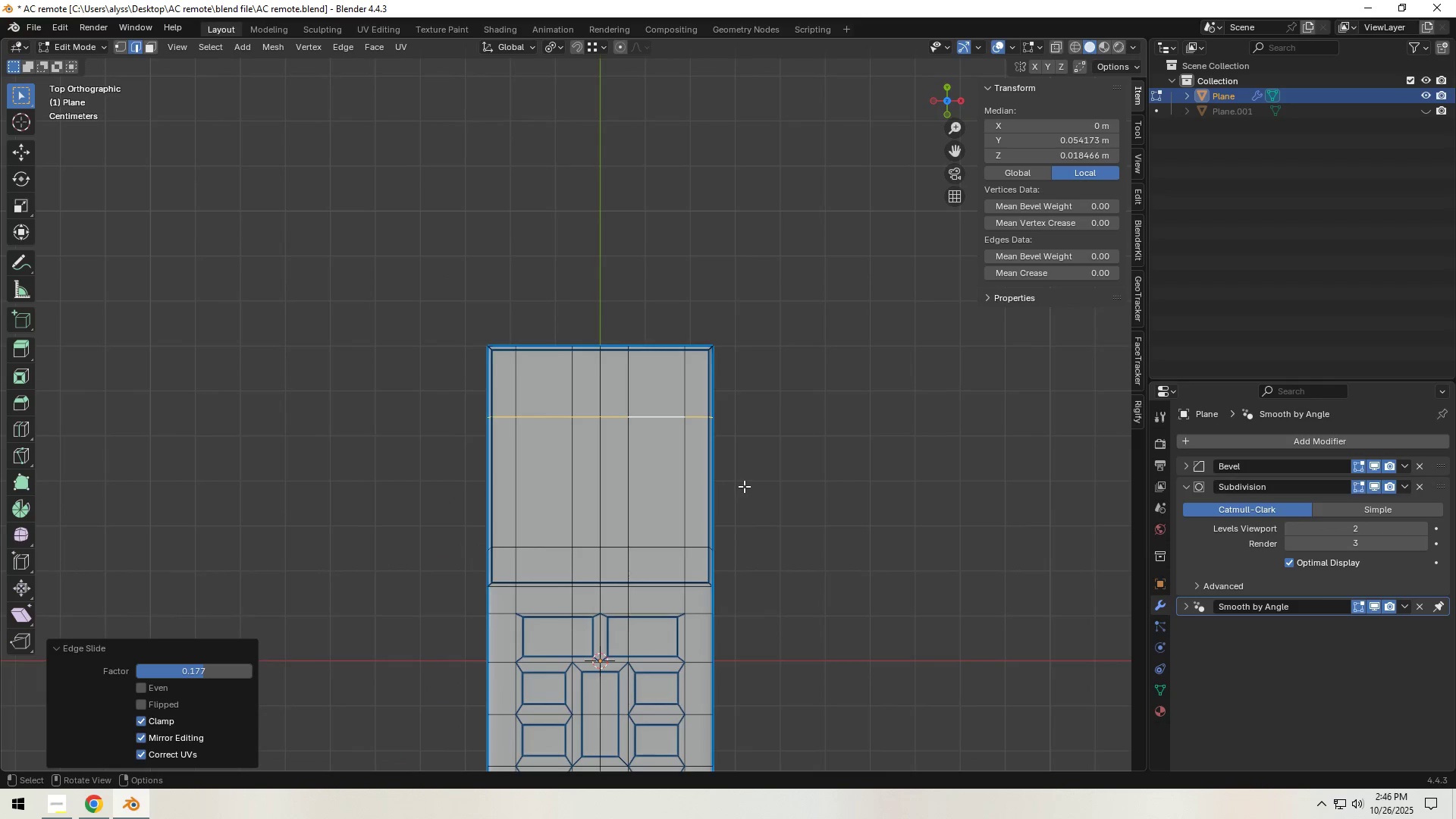 
scroll: coordinate [742, 494], scroll_direction: up, amount: 3.0
 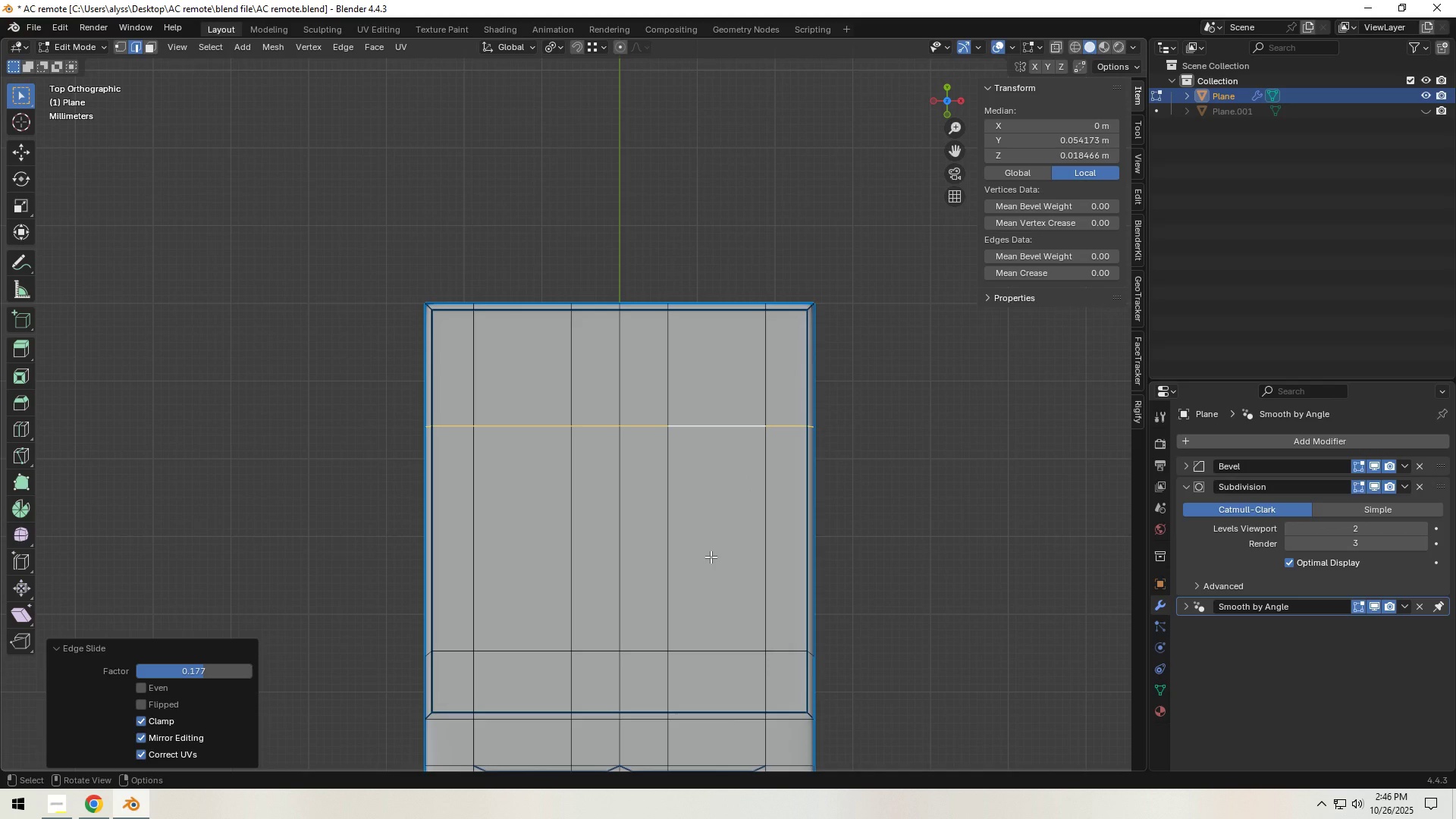 
wait(11.24)
 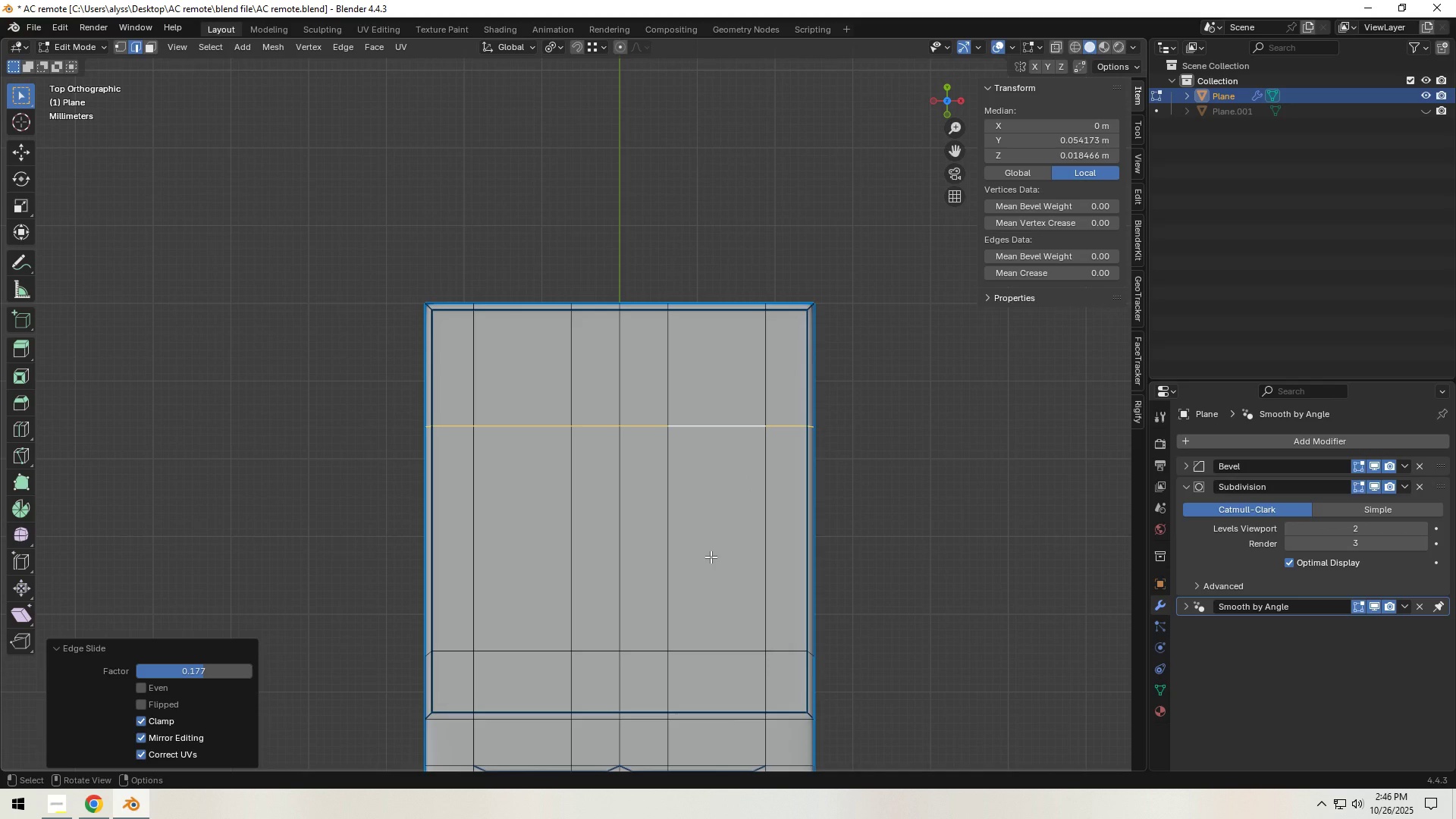 
type(gy)
 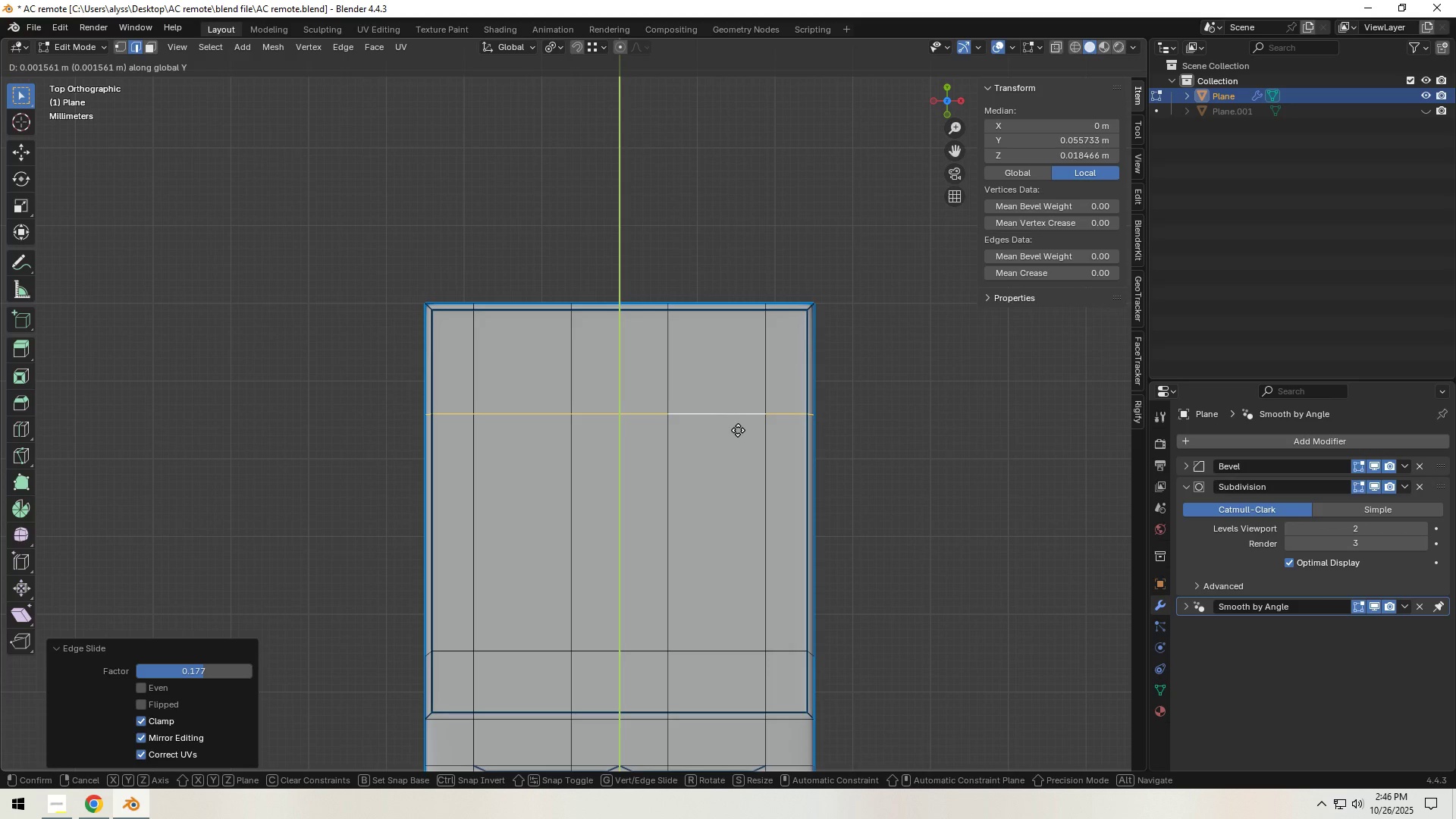 
left_click([739, 426])
 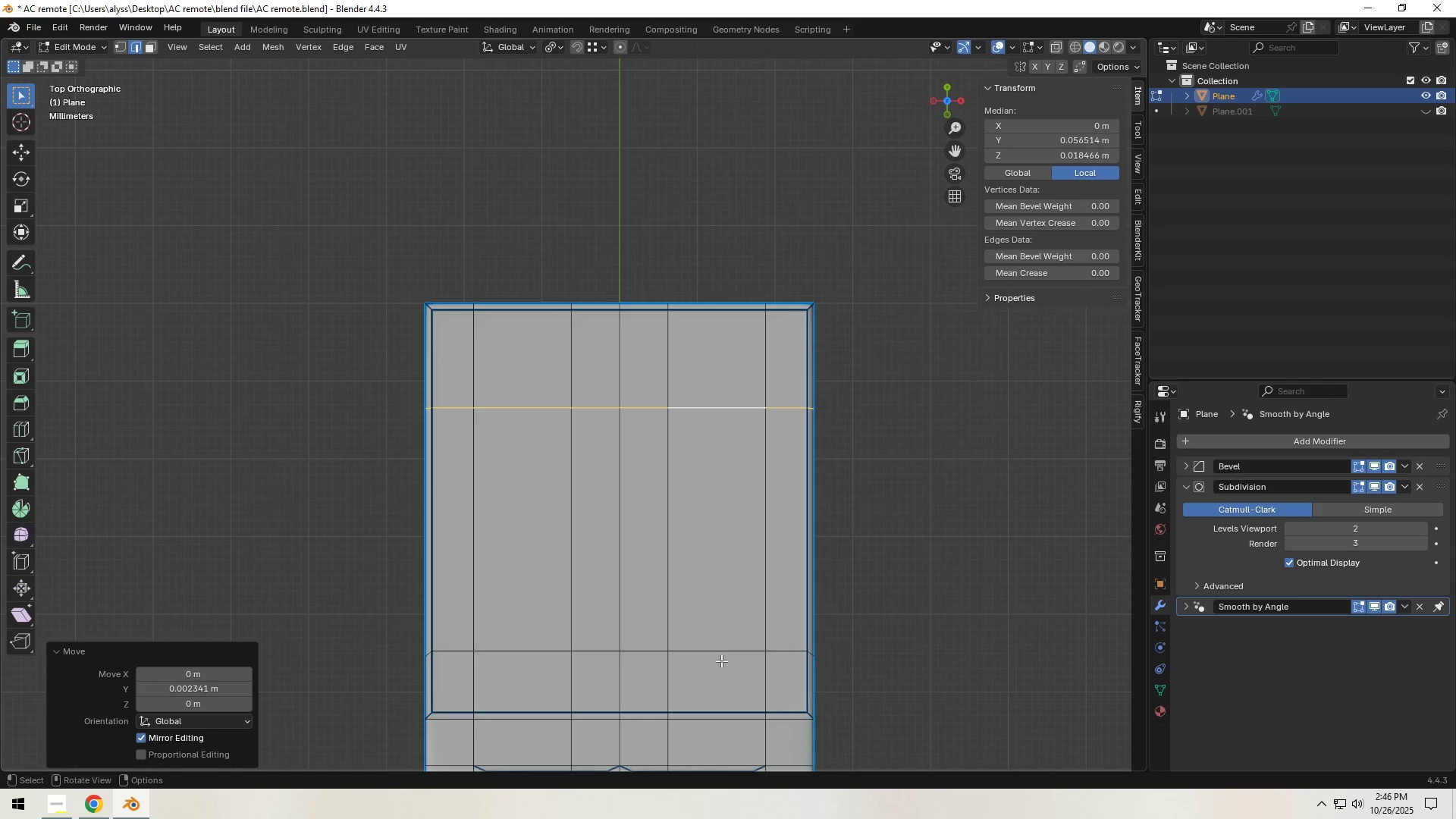 
hold_key(key=AltLeft, duration=0.86)
left_click([721, 657])
 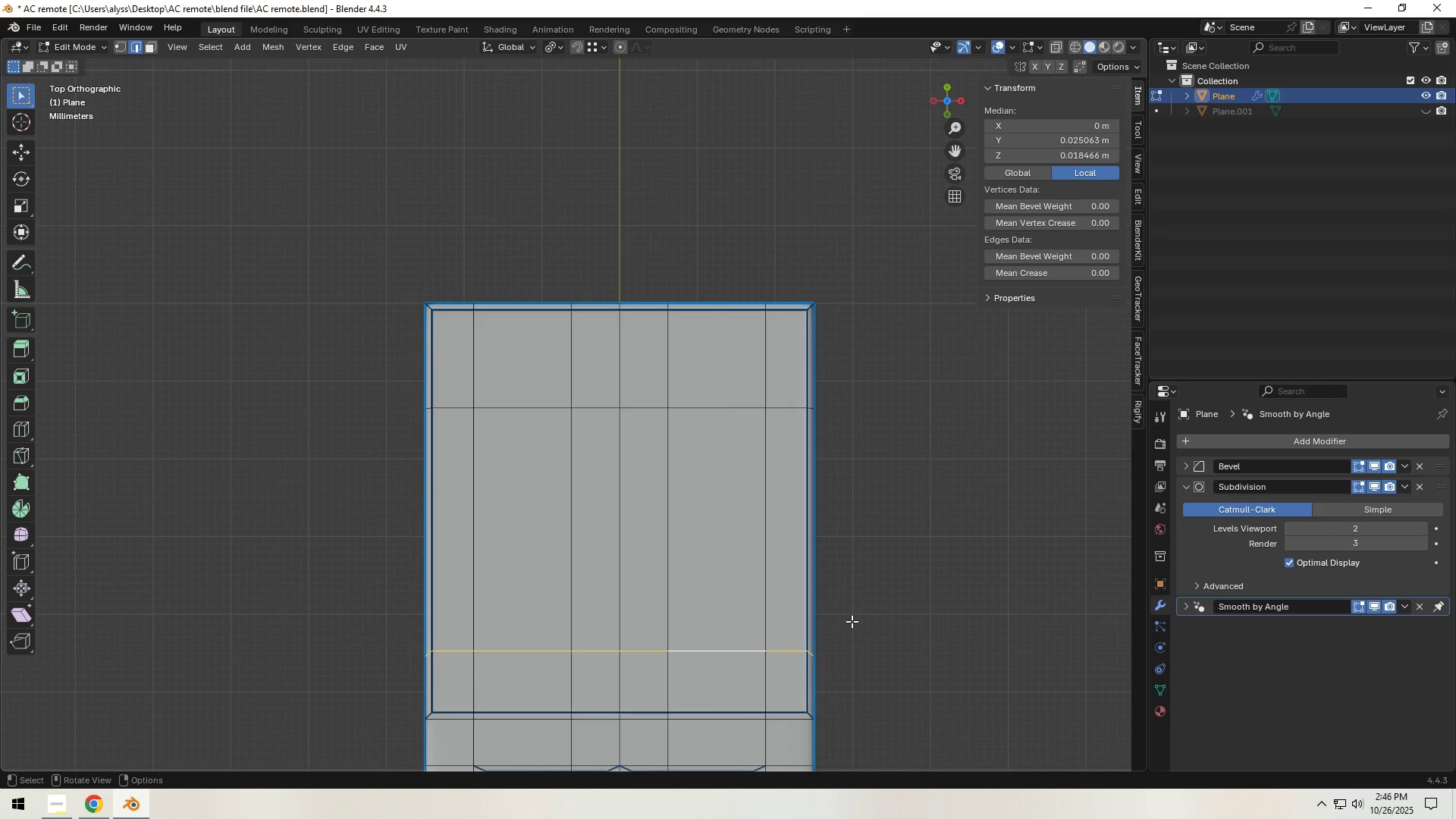 
type(gy)
 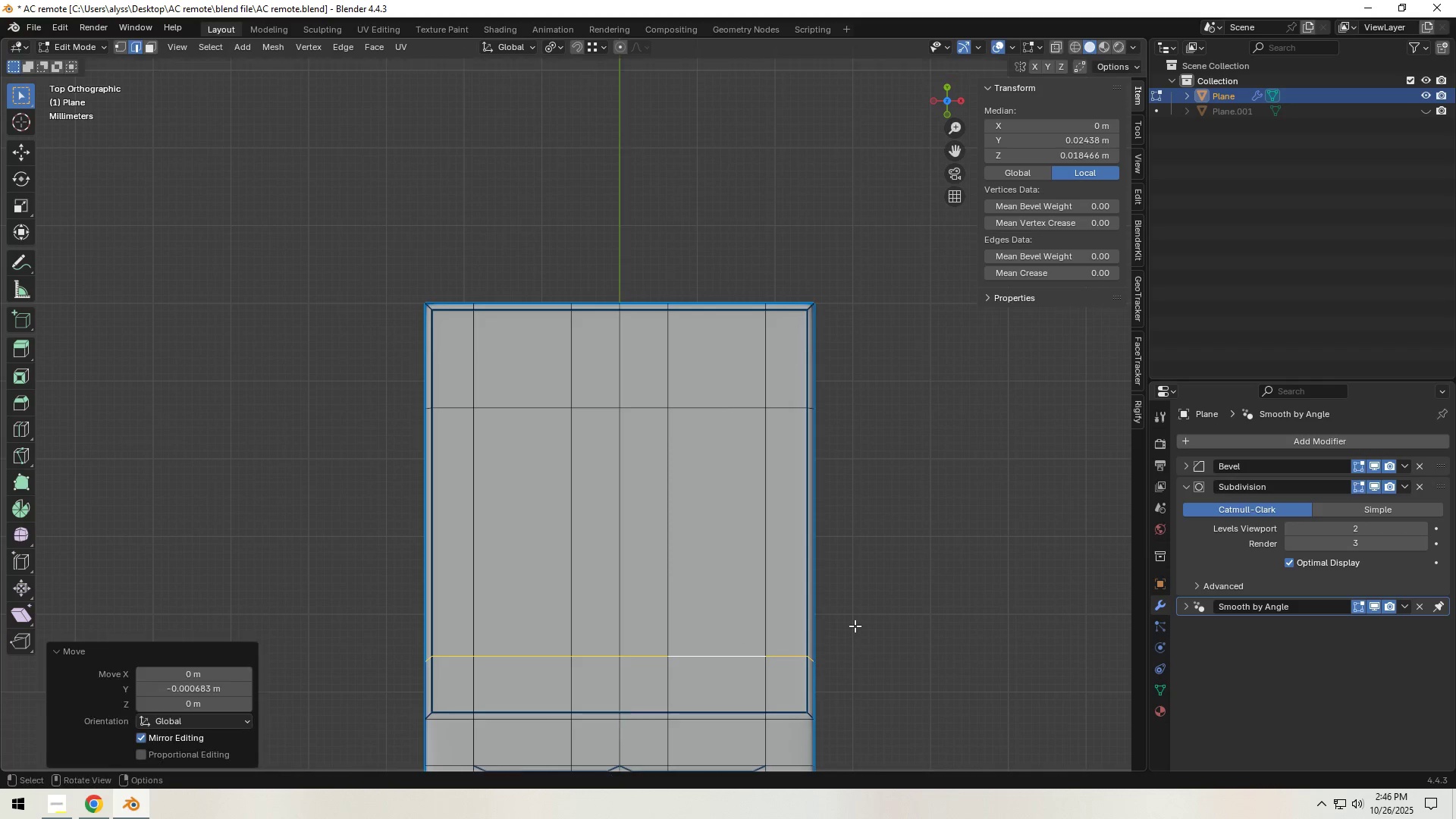 
double_click([905, 613])
 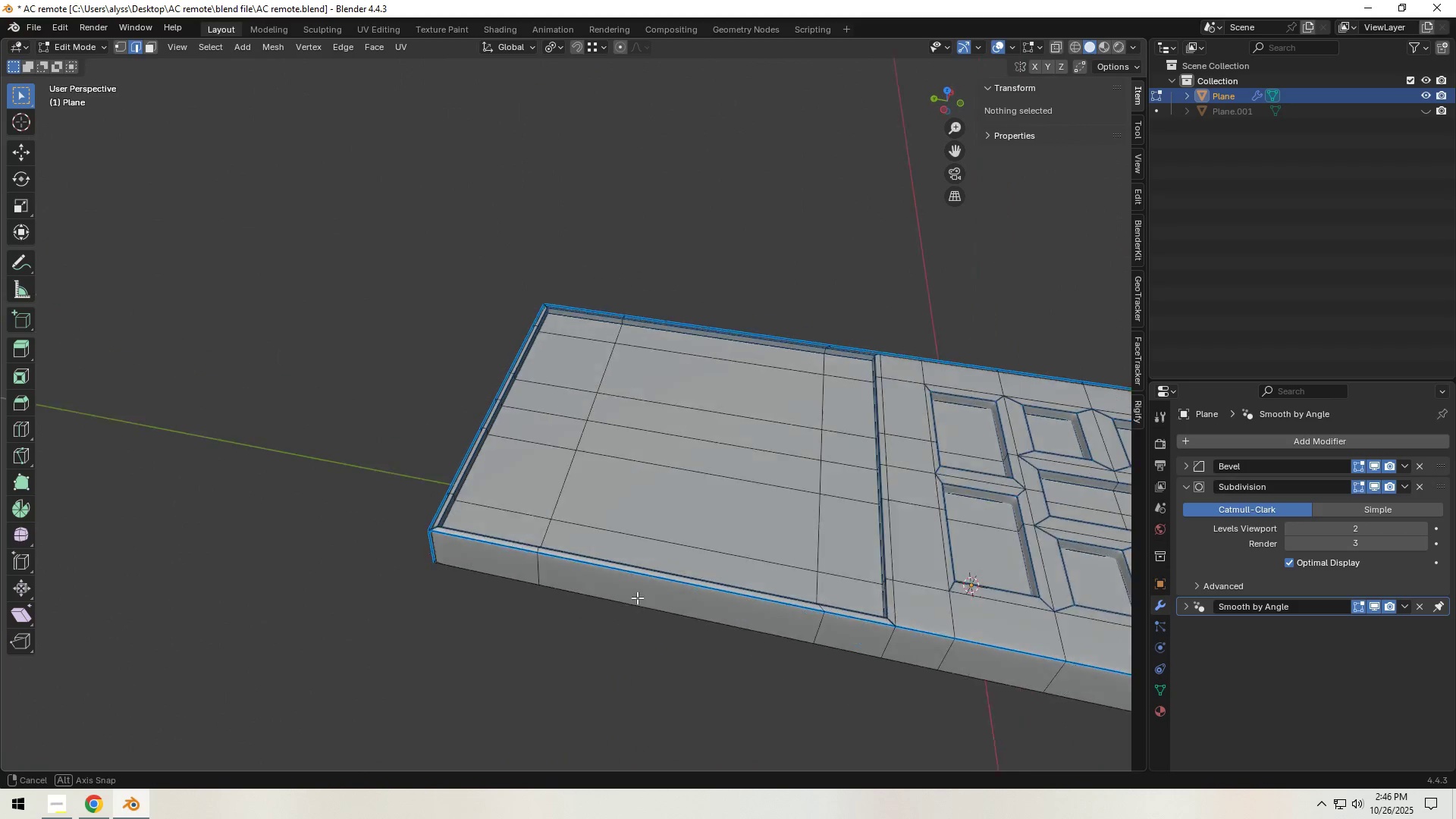 
hold_key(key=ShiftLeft, duration=0.73)
 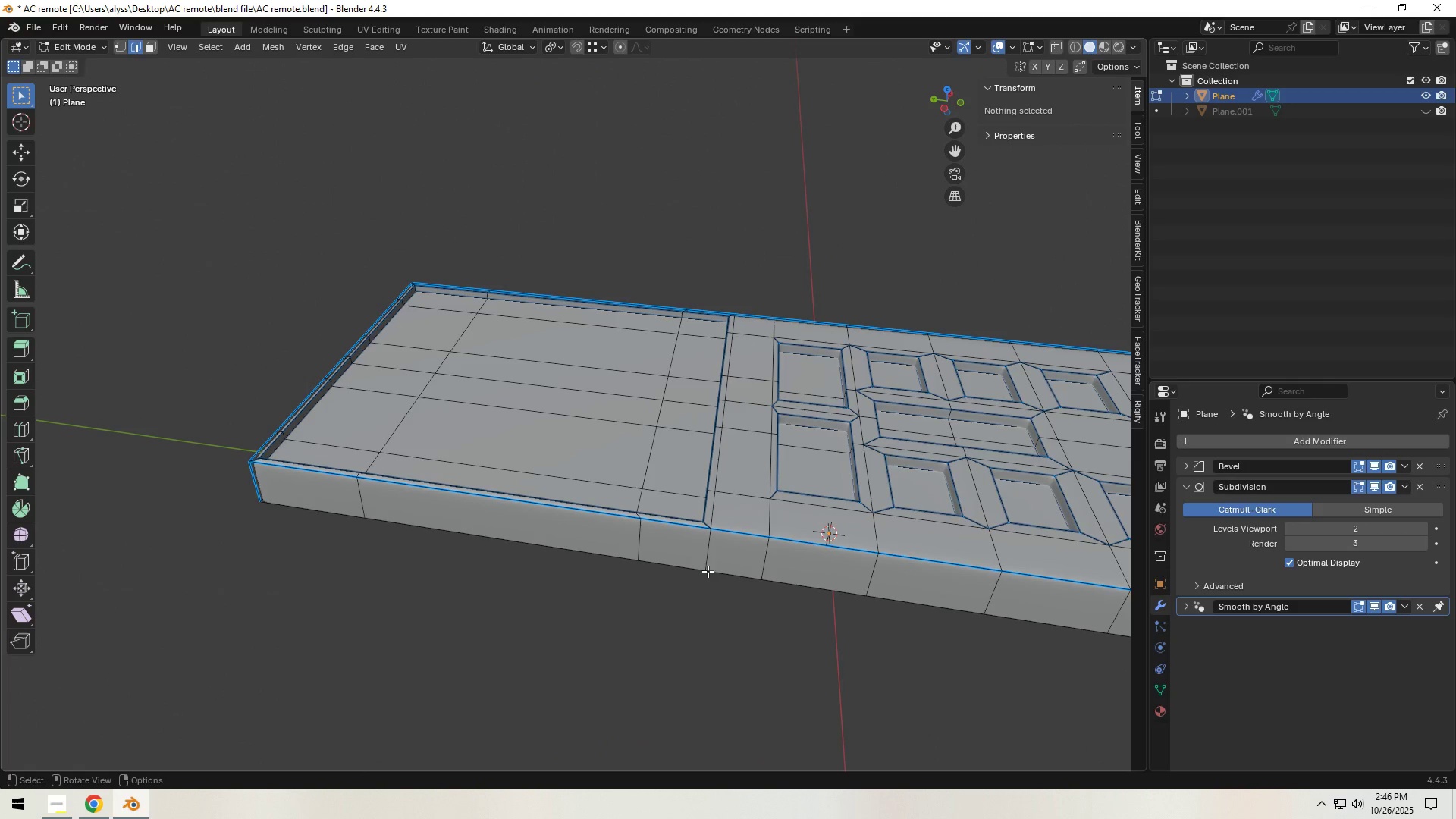 
scroll: coordinate [696, 588], scroll_direction: up, amount: 4.0
 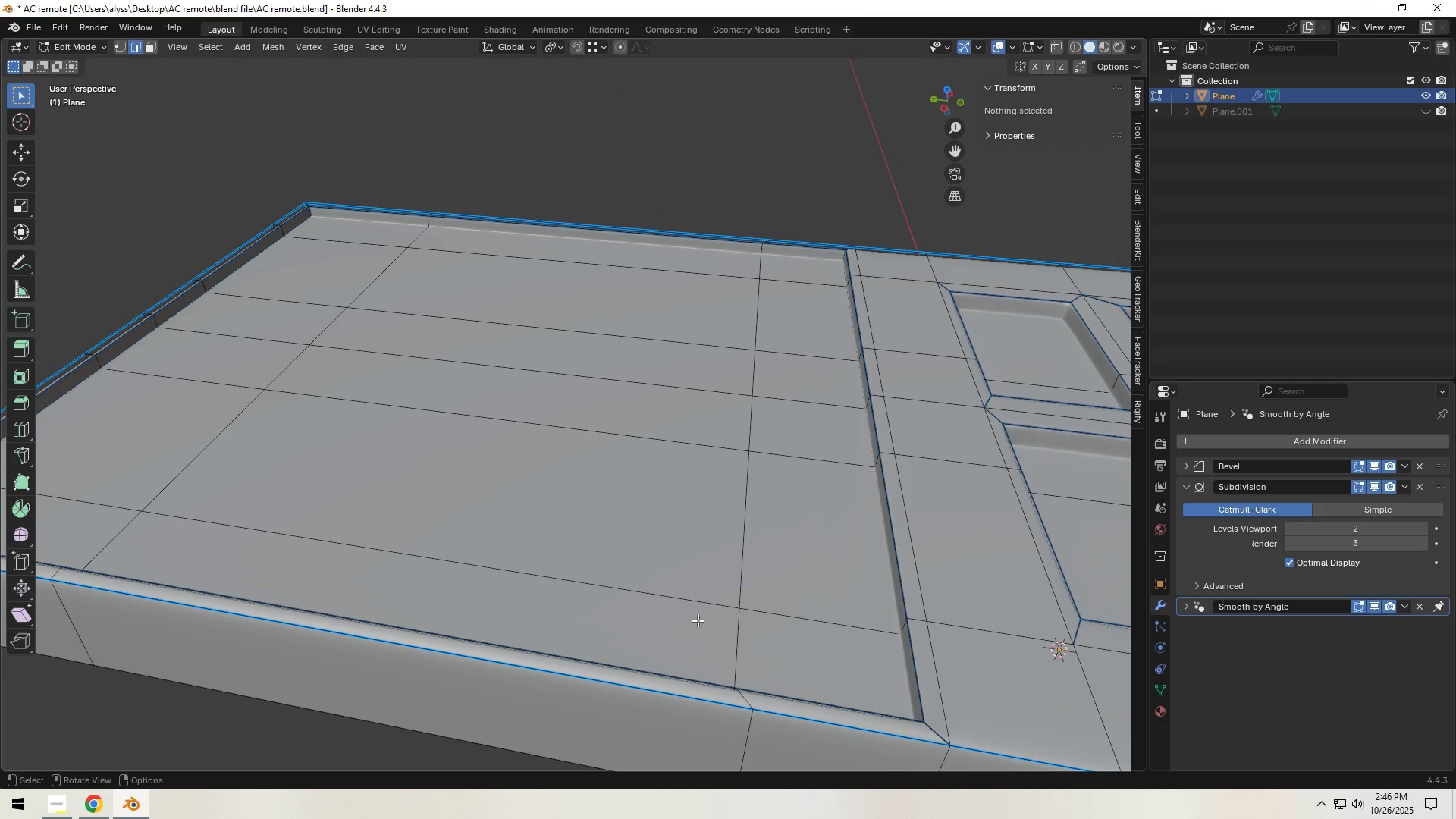 
key(Backquote)
 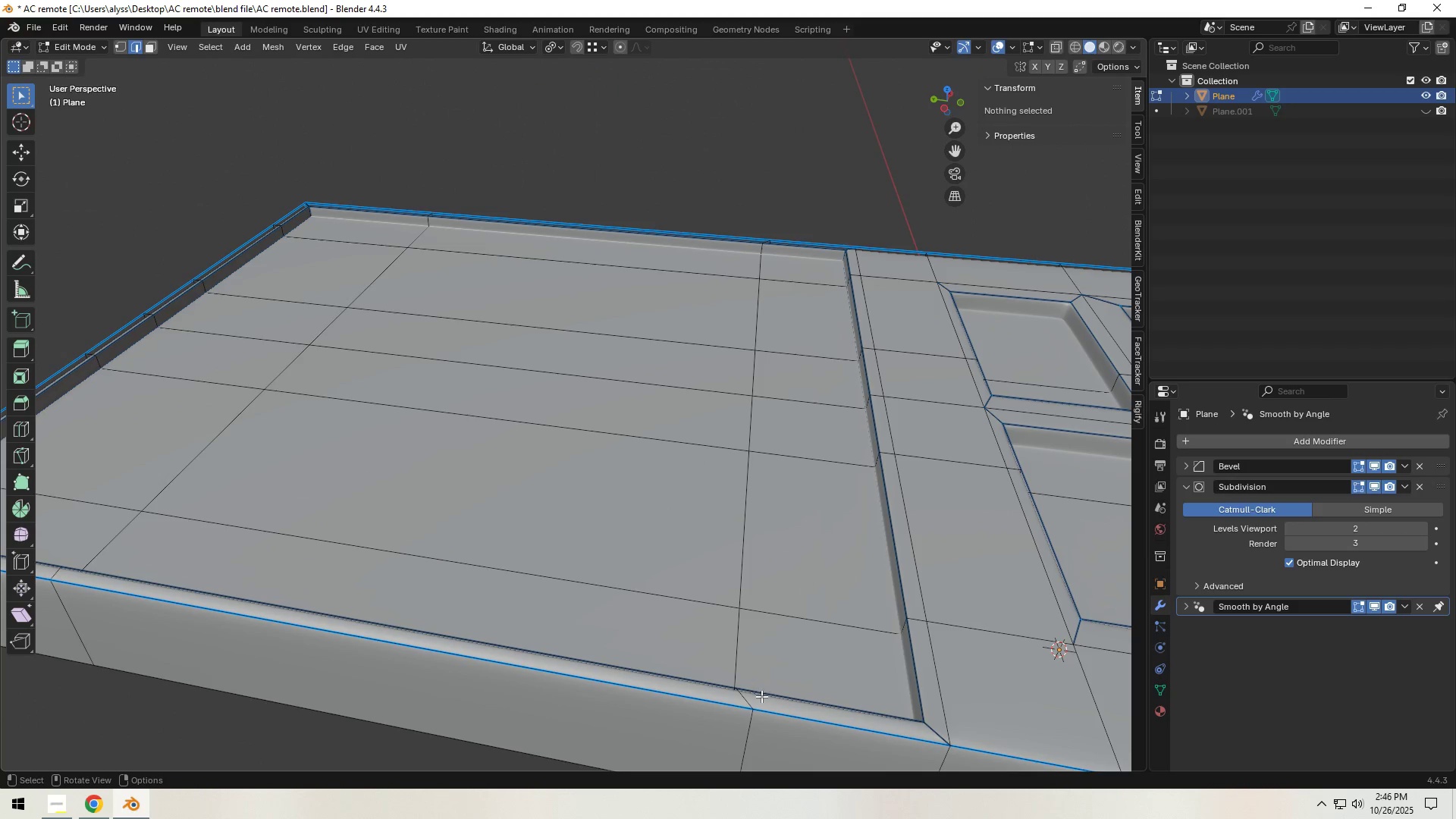 
right_click([764, 699])
 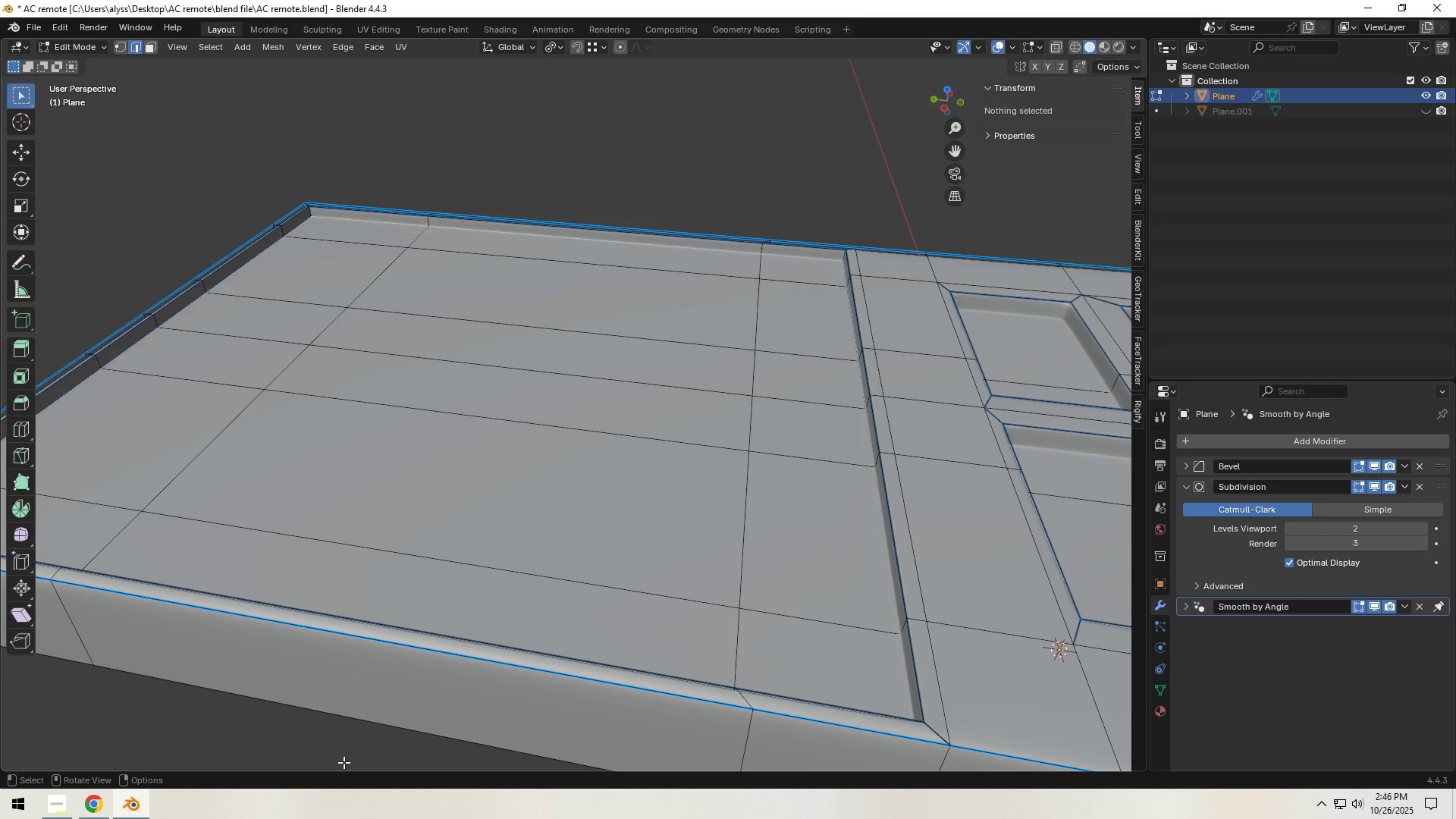 
type(21)
 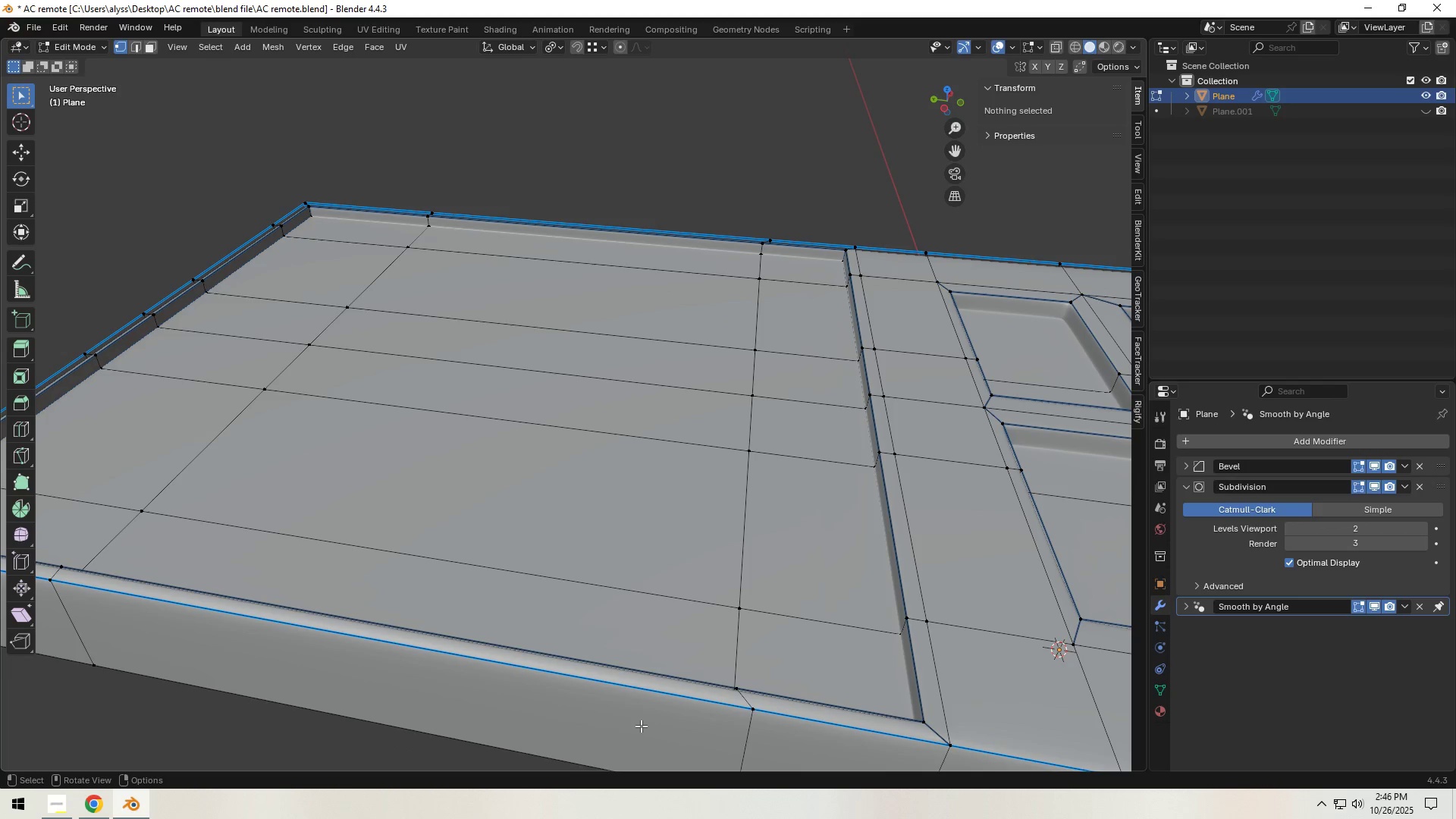 
scroll: coordinate [748, 673], scroll_direction: down, amount: 2.0
 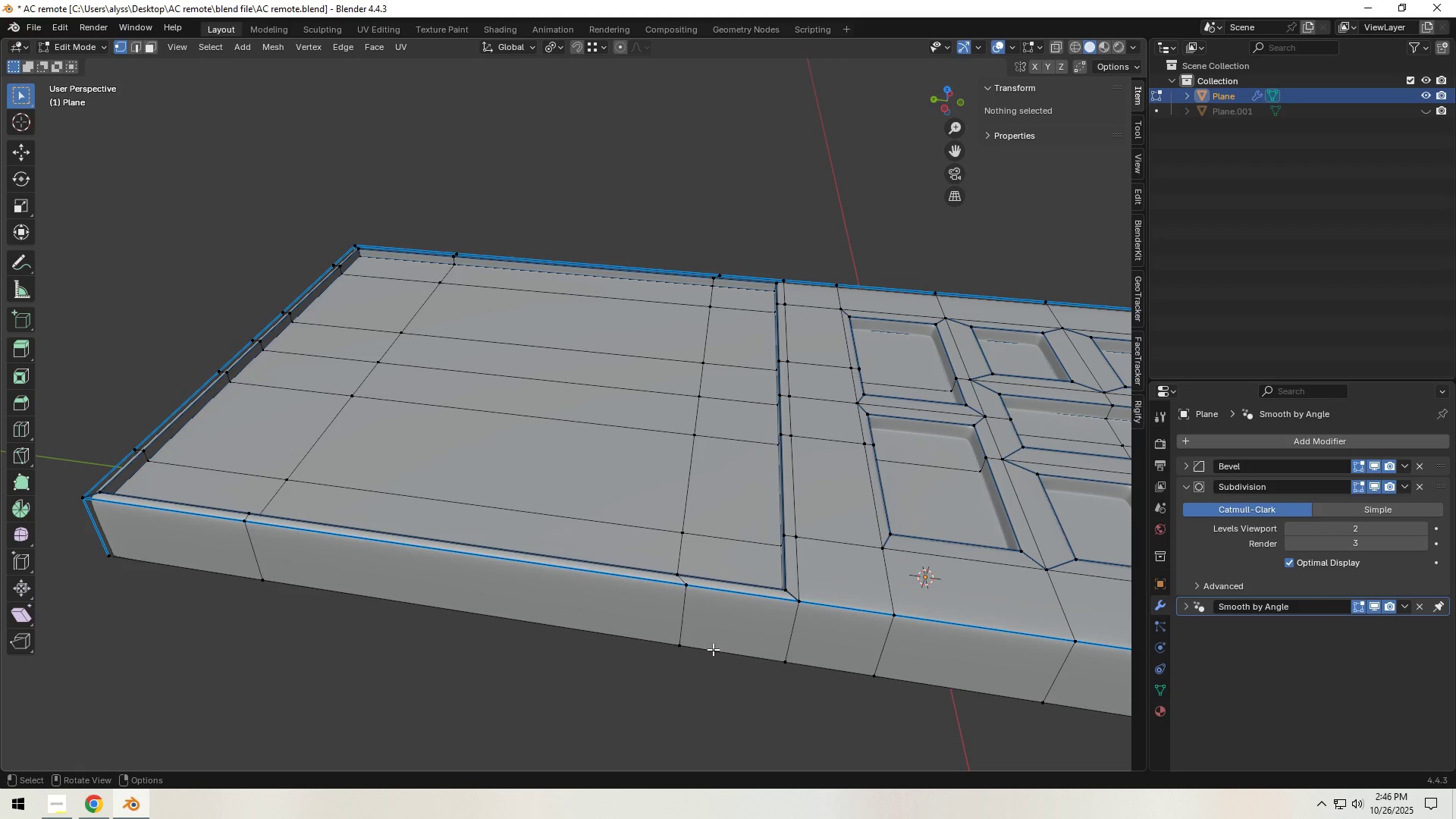 
left_click([680, 640])
 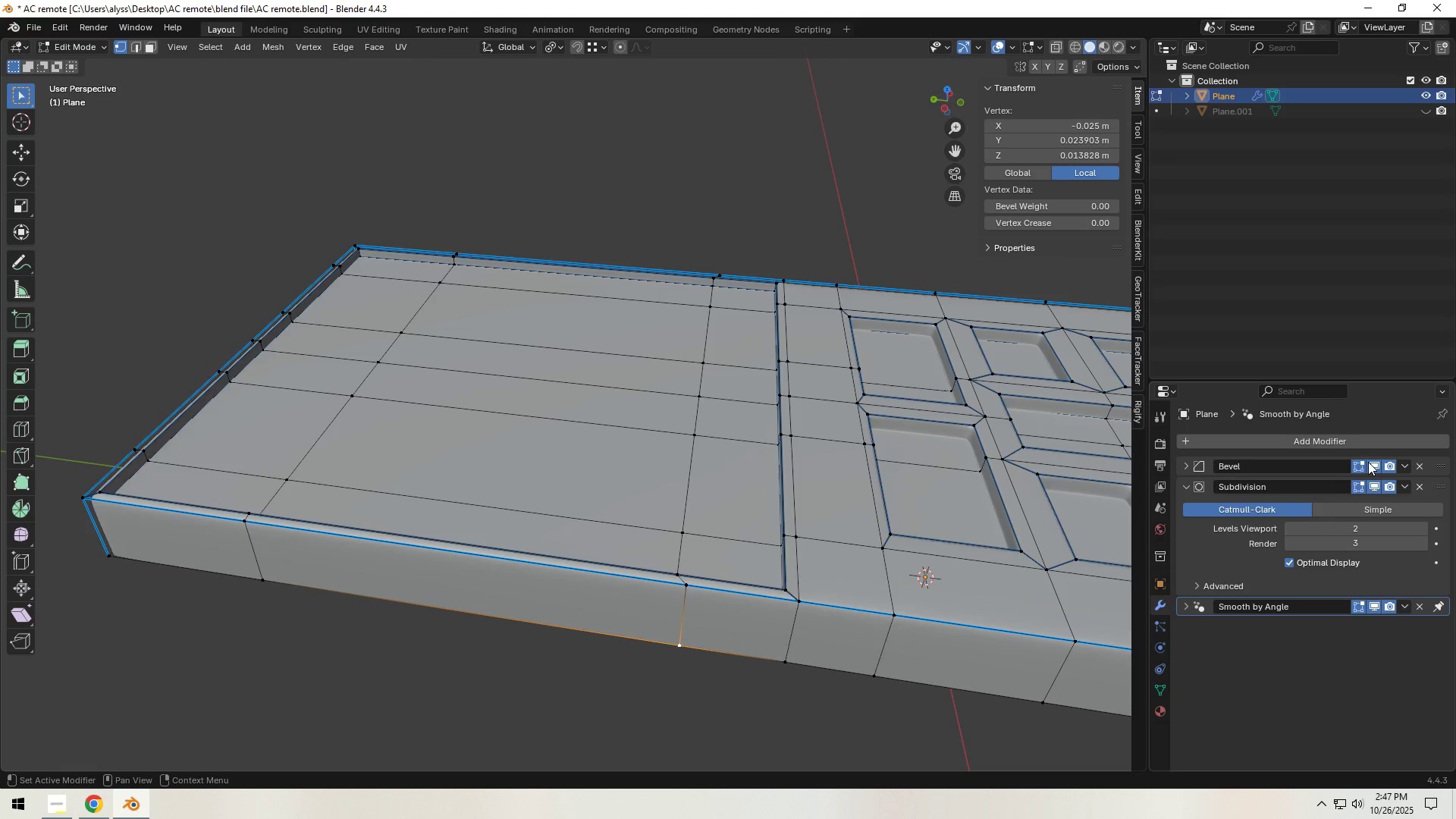 
double_click([1371, 481])
 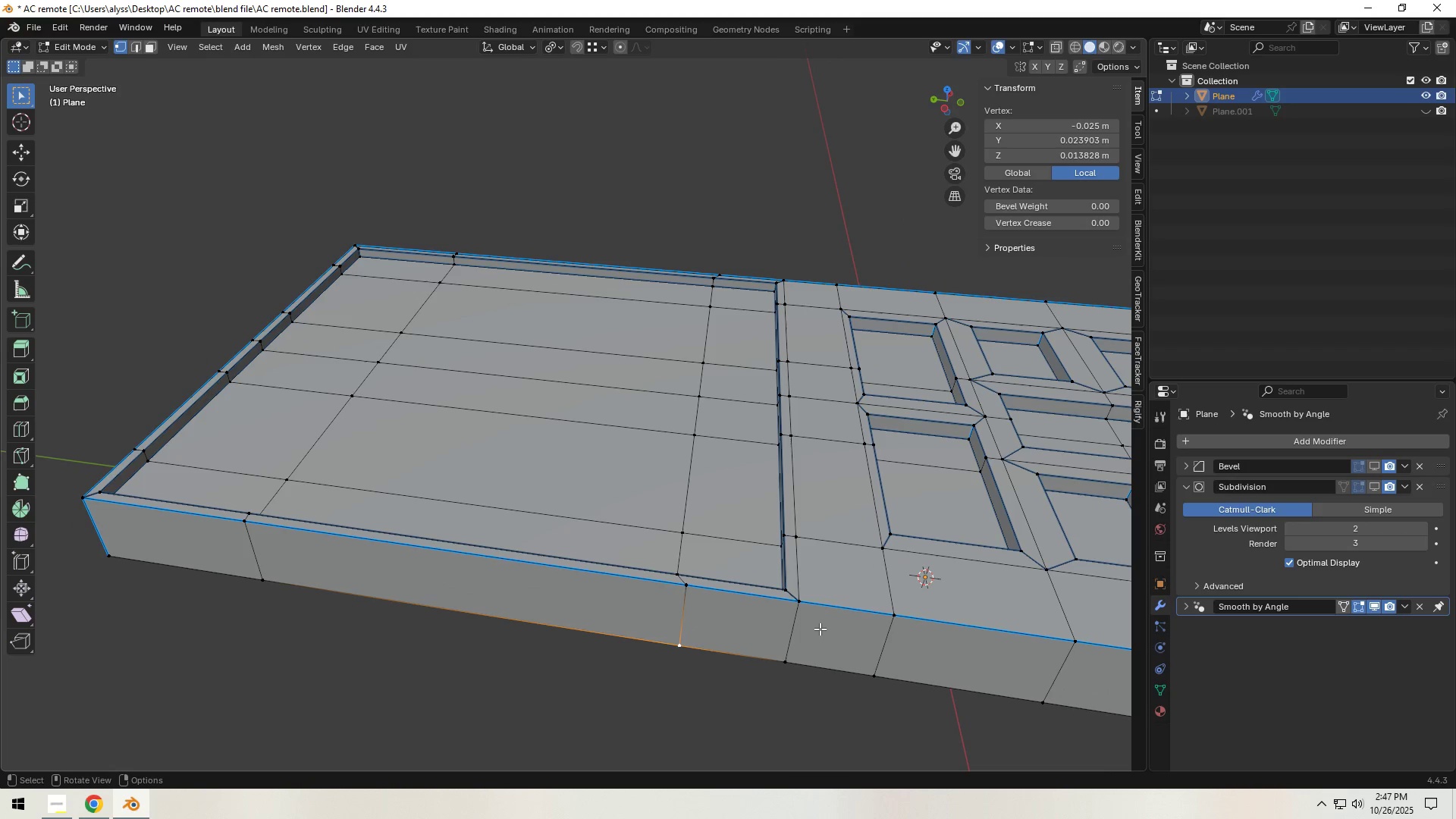 
hold_key(key=ShiftLeft, duration=0.48)
left_click([686, 590])
 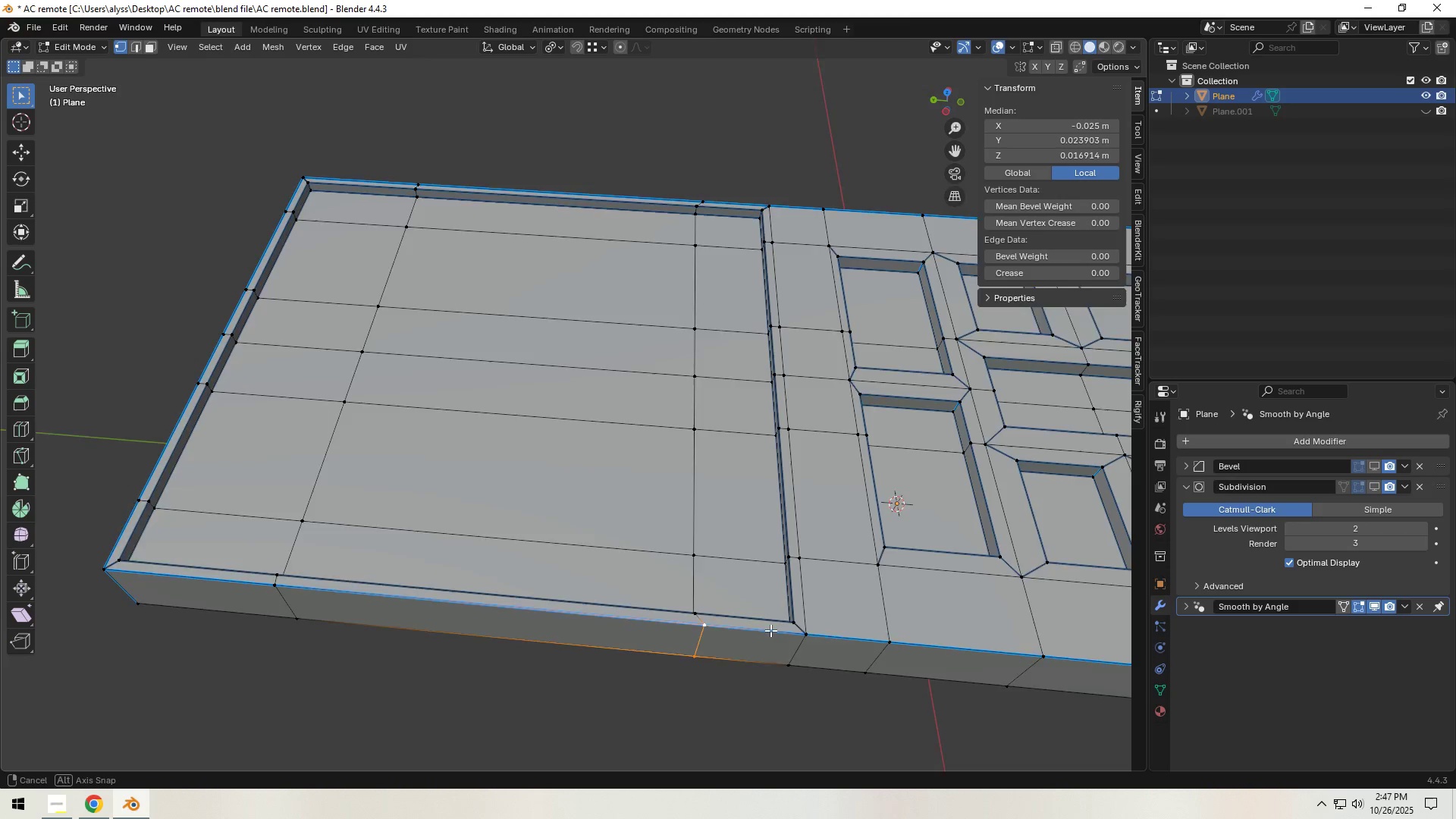 
hold_key(key=ShiftLeft, duration=0.43)
 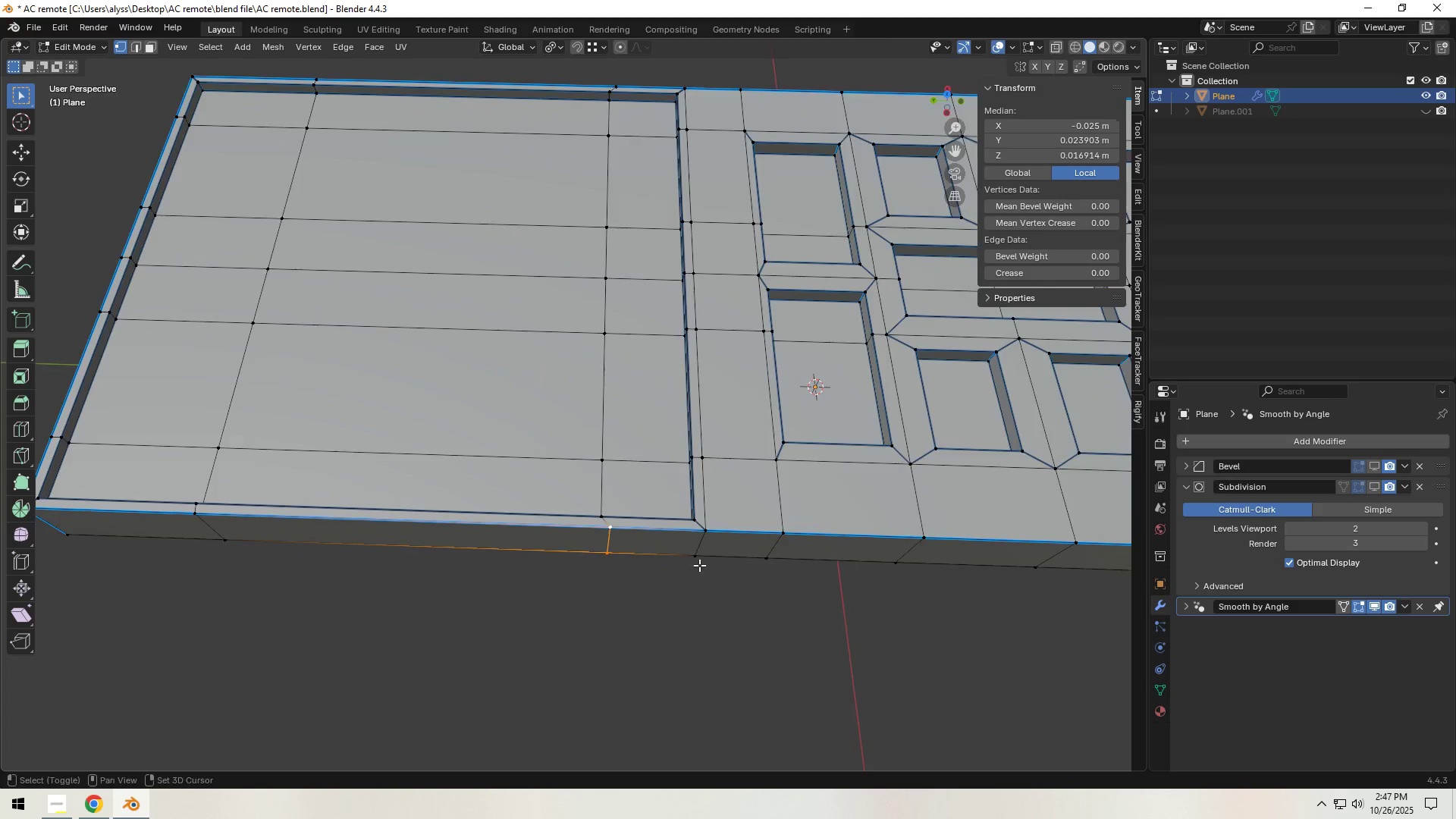 
scroll: coordinate [684, 576], scroll_direction: up, amount: 3.0
 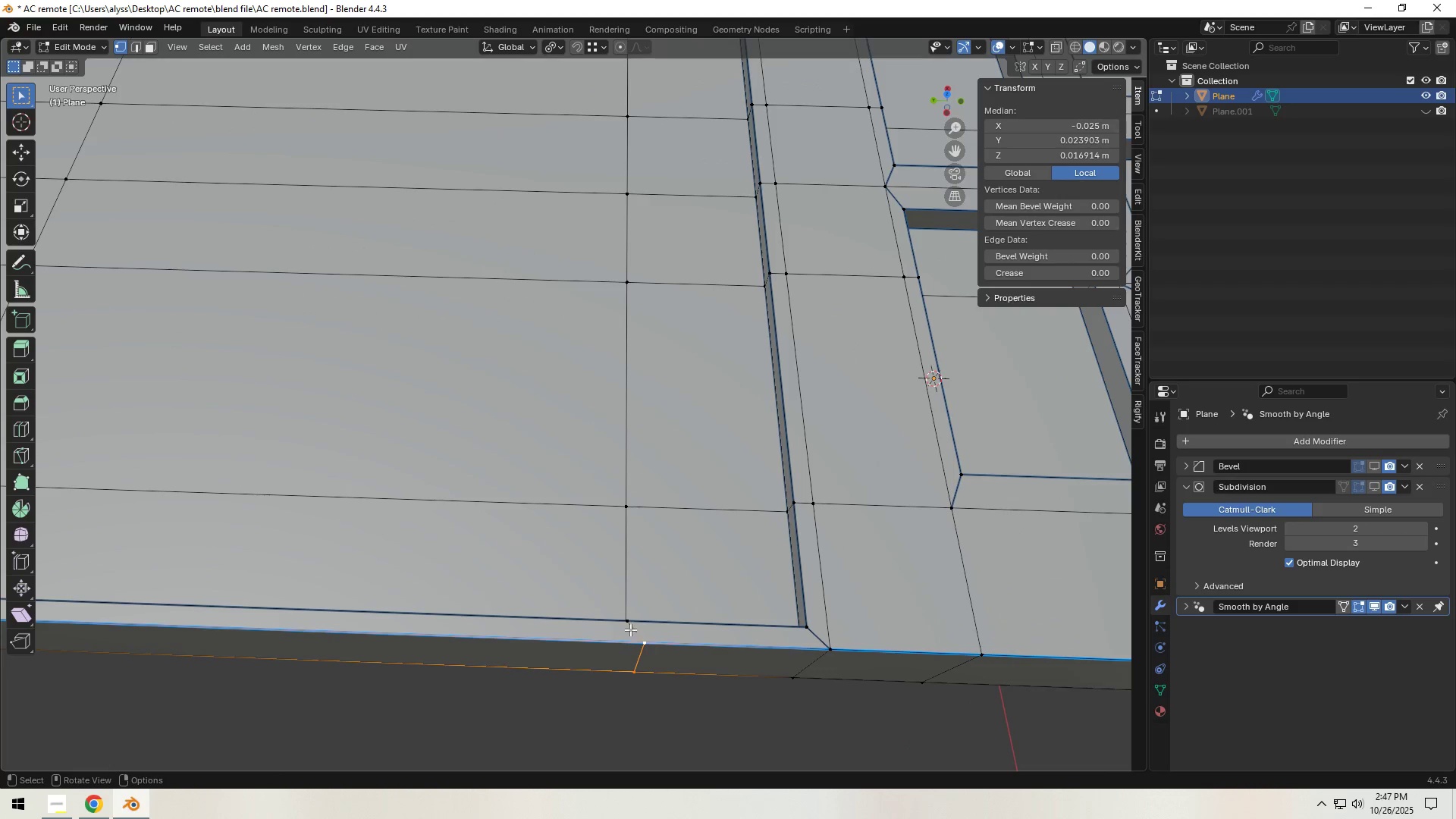 
type(gy)
 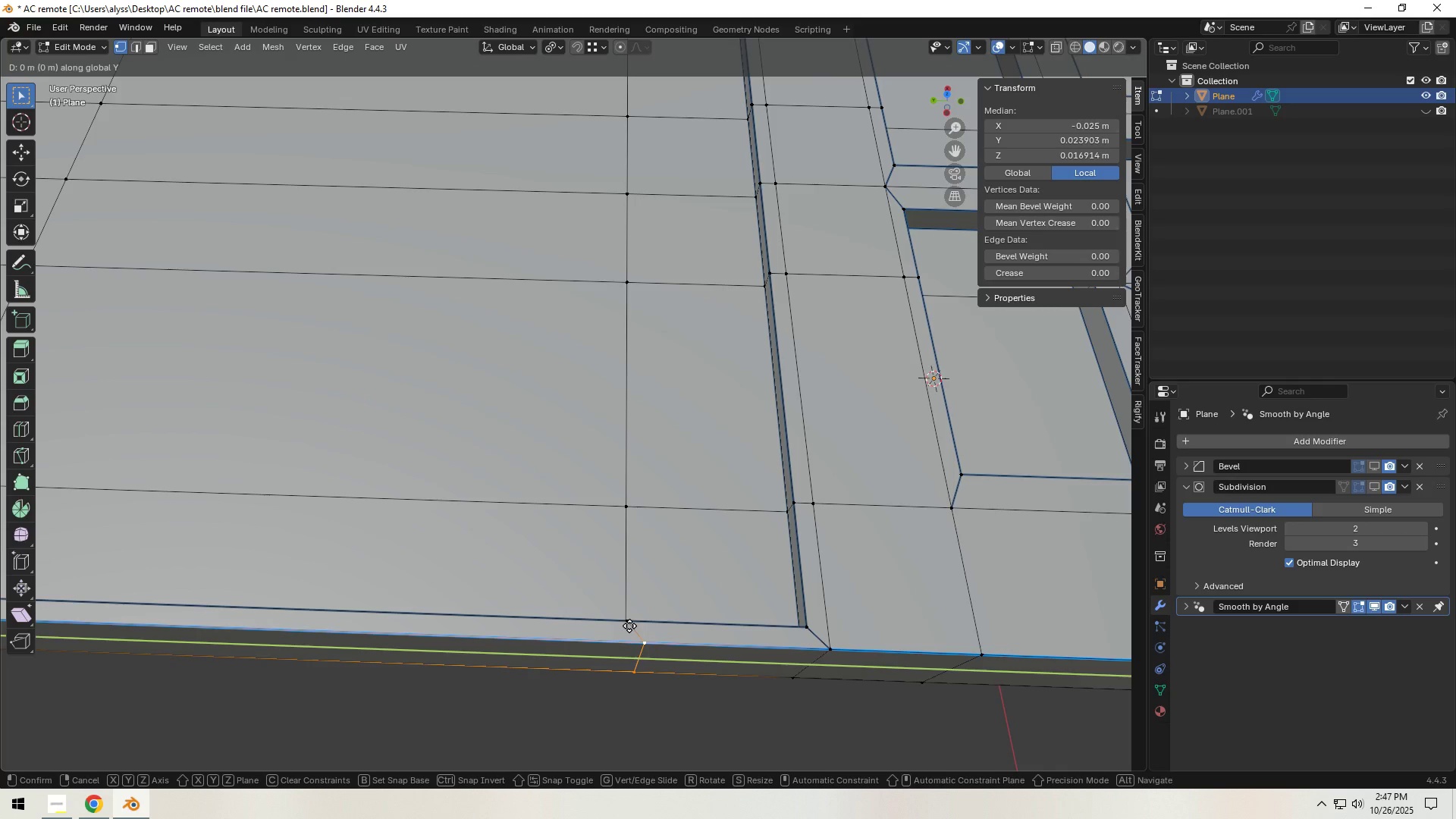 
hold_key(key=ControlLeft, duration=0.58)
left_click([629, 626])
 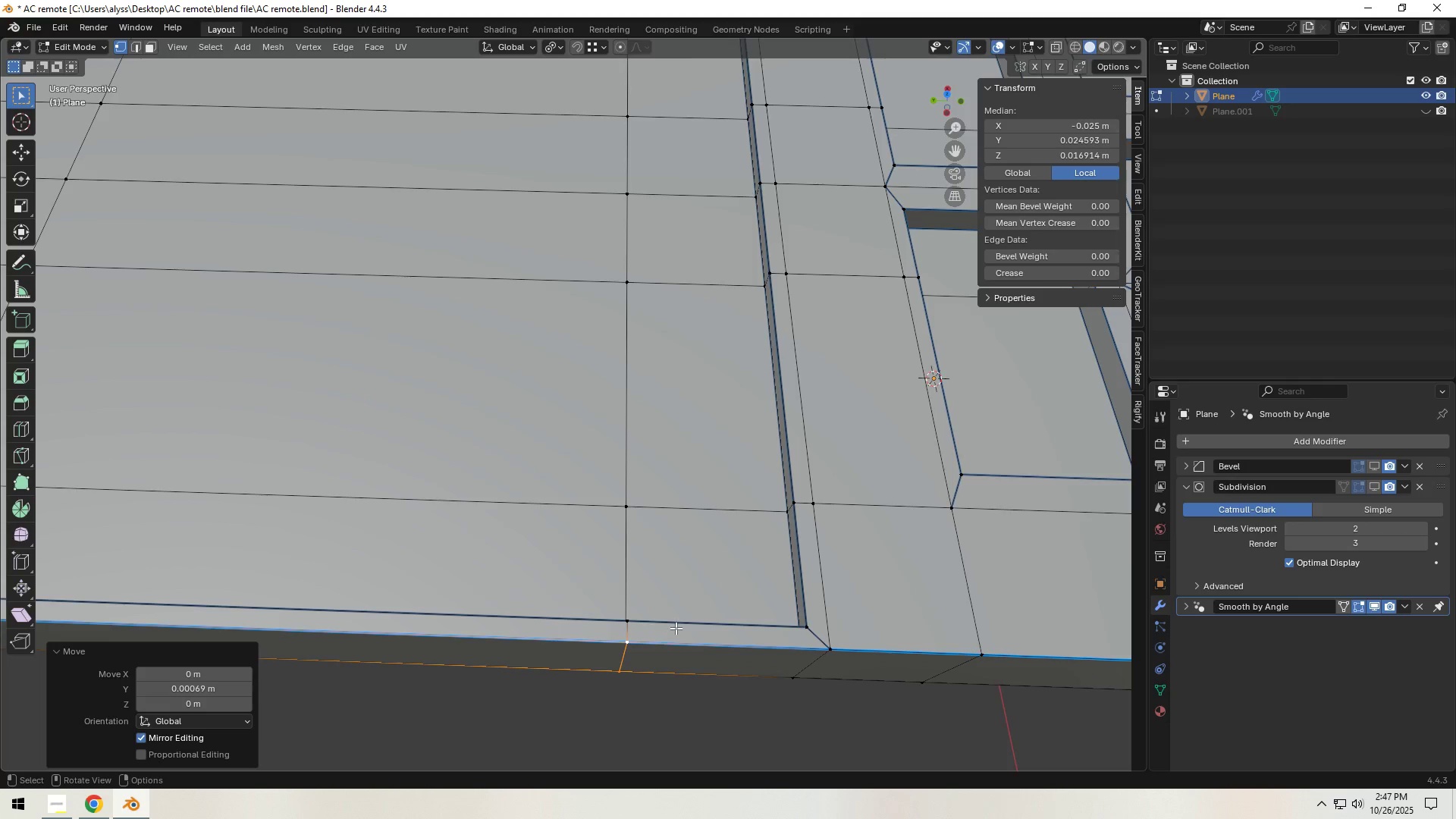 
scroll: coordinate [676, 628], scroll_direction: down, amount: 3.0
 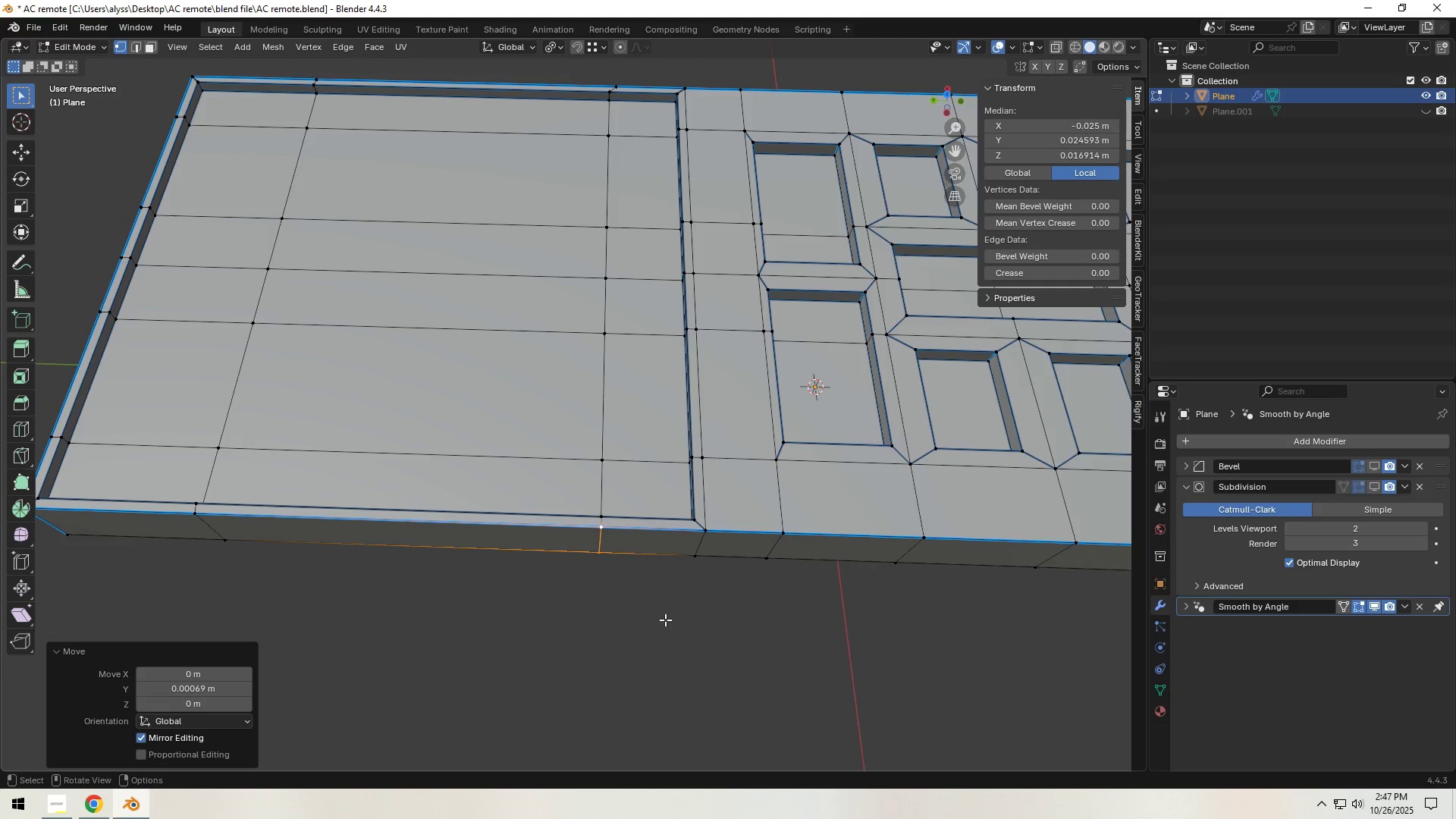 
hold_key(key=Backquote, duration=0.38)
 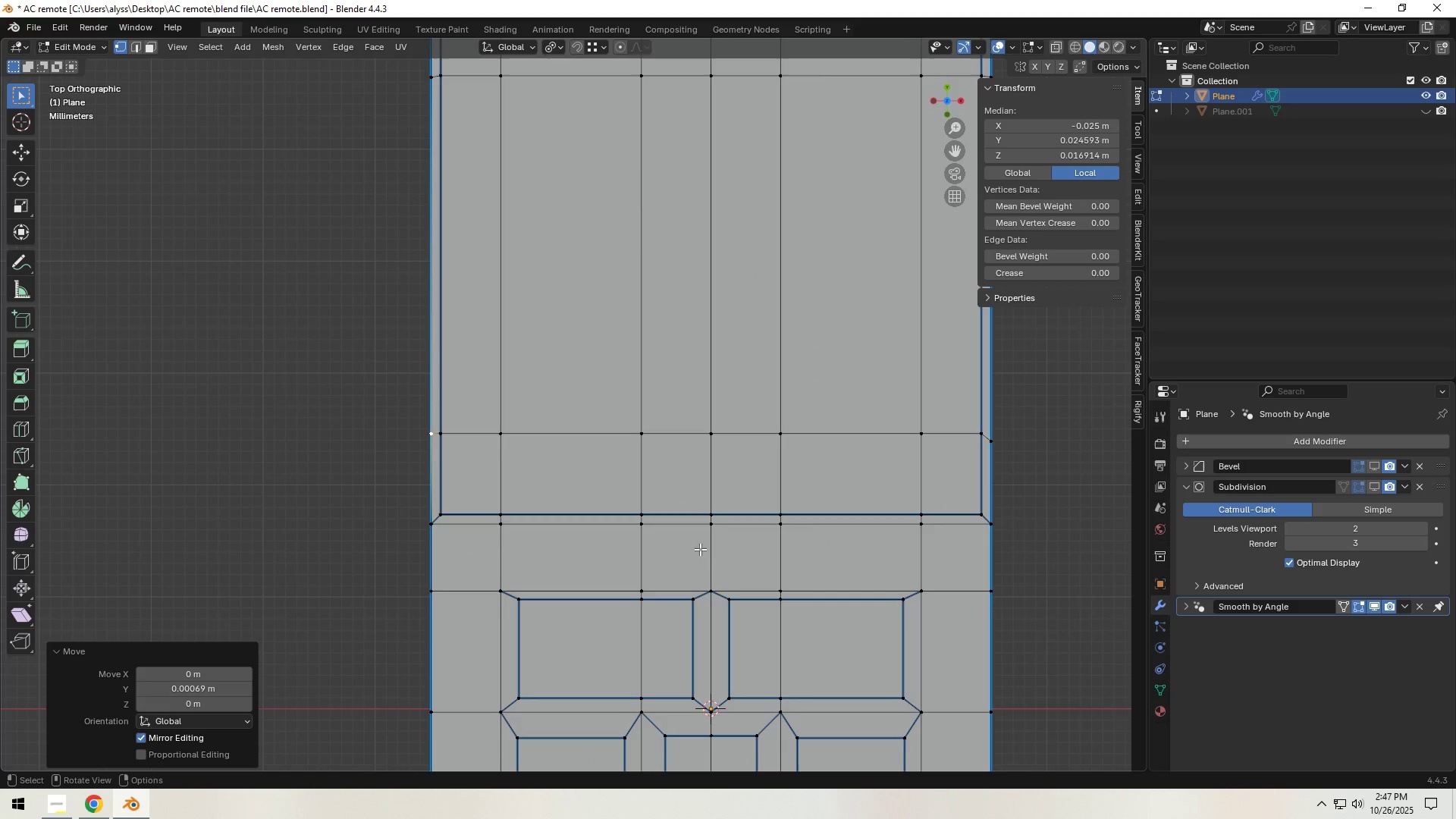 
hold_key(key=ShiftLeft, duration=0.77)
 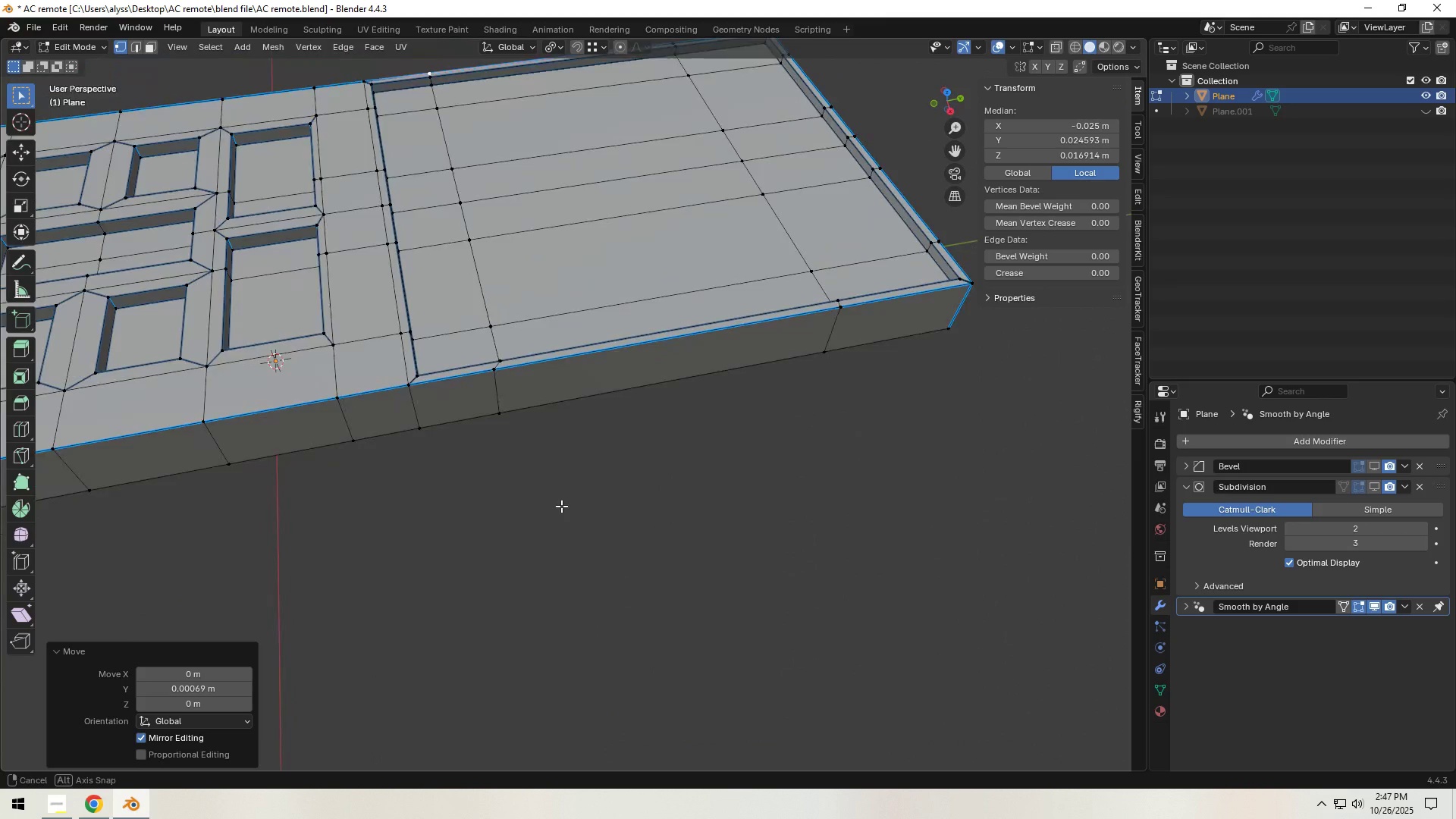 
scroll: coordinate [558, 497], scroll_direction: up, amount: 4.0
 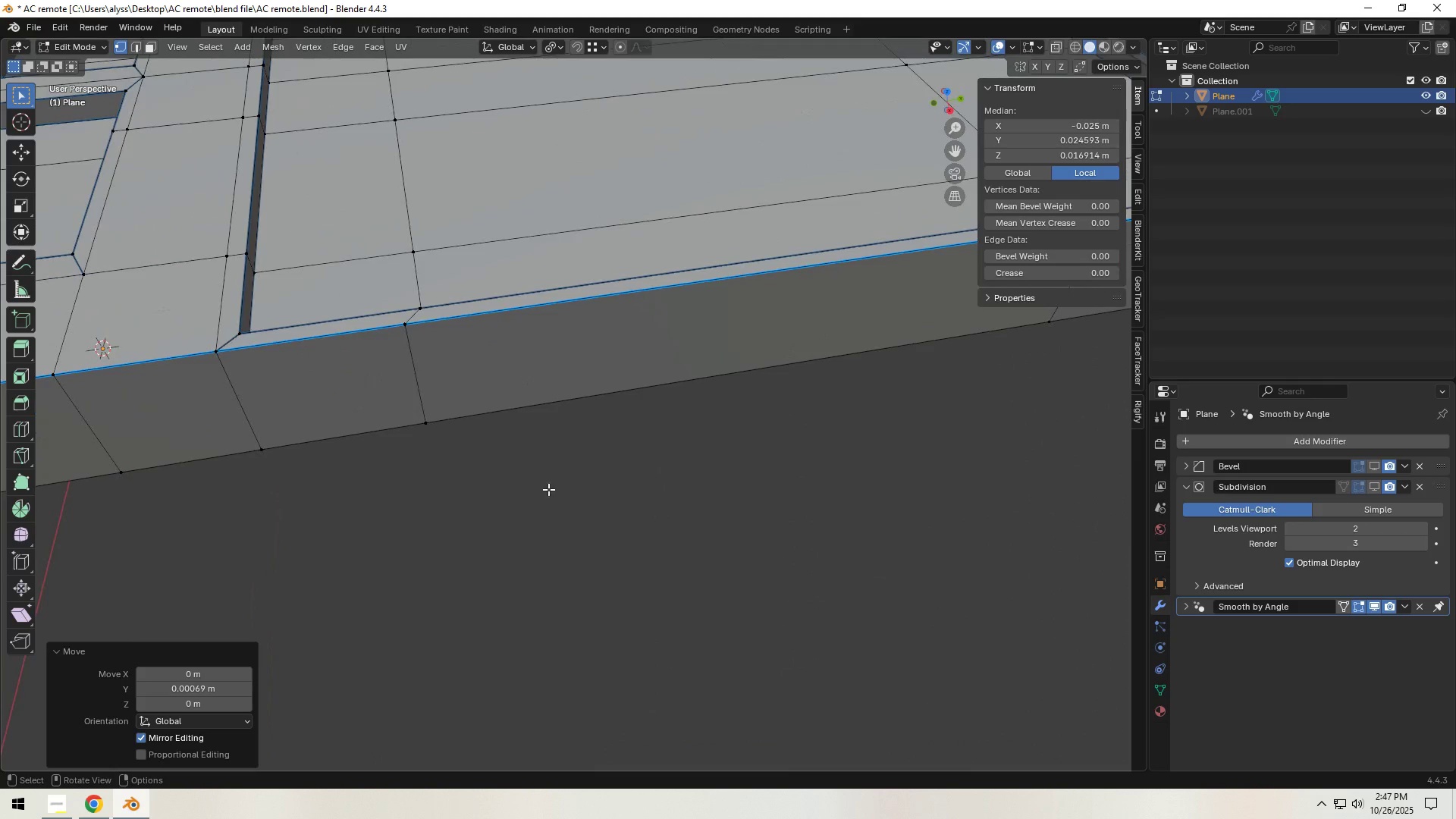 
hold_key(key=ShiftLeft, duration=1.26)
 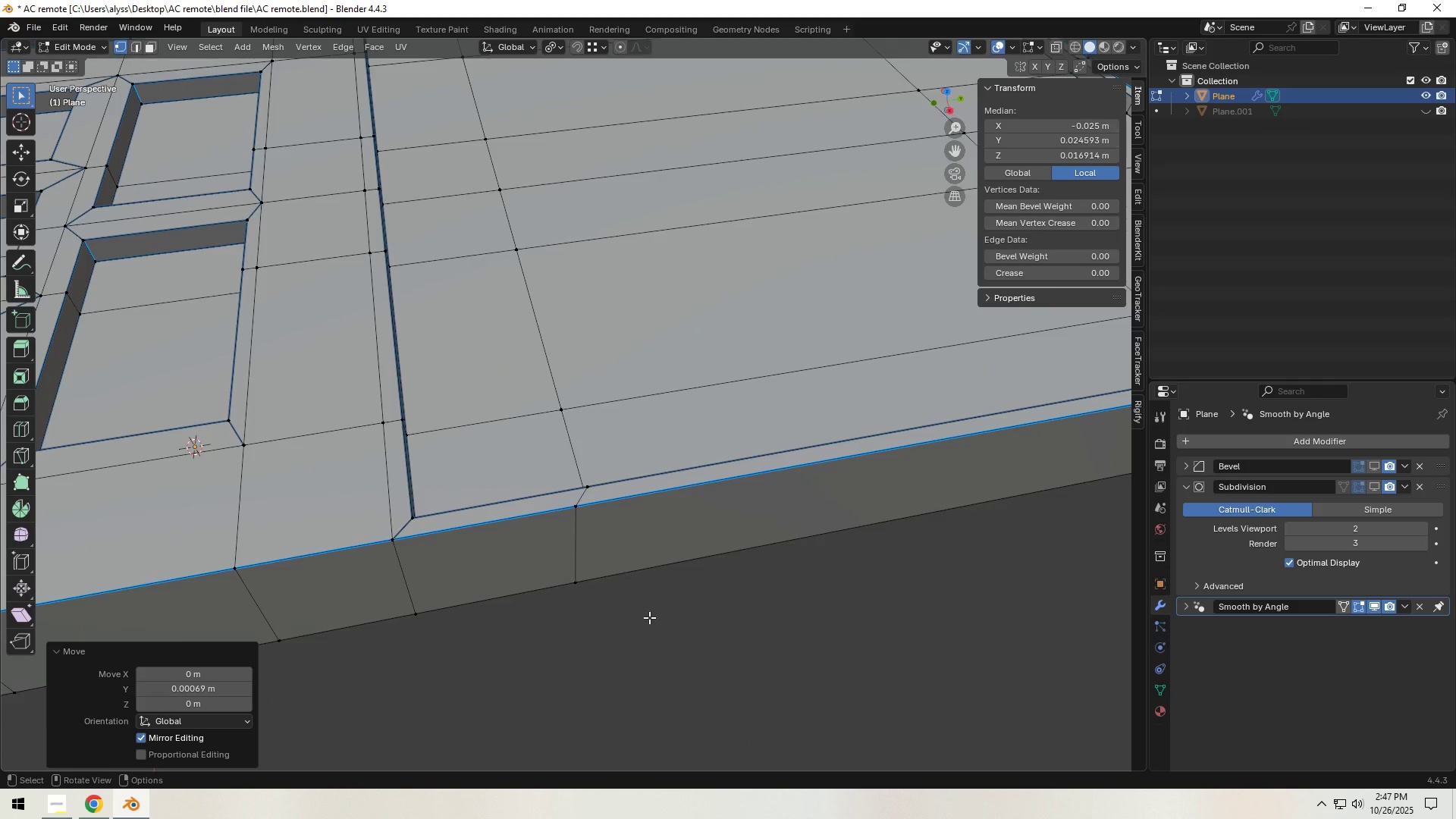 
scroll: coordinate [649, 617], scroll_direction: up, amount: 1.0
 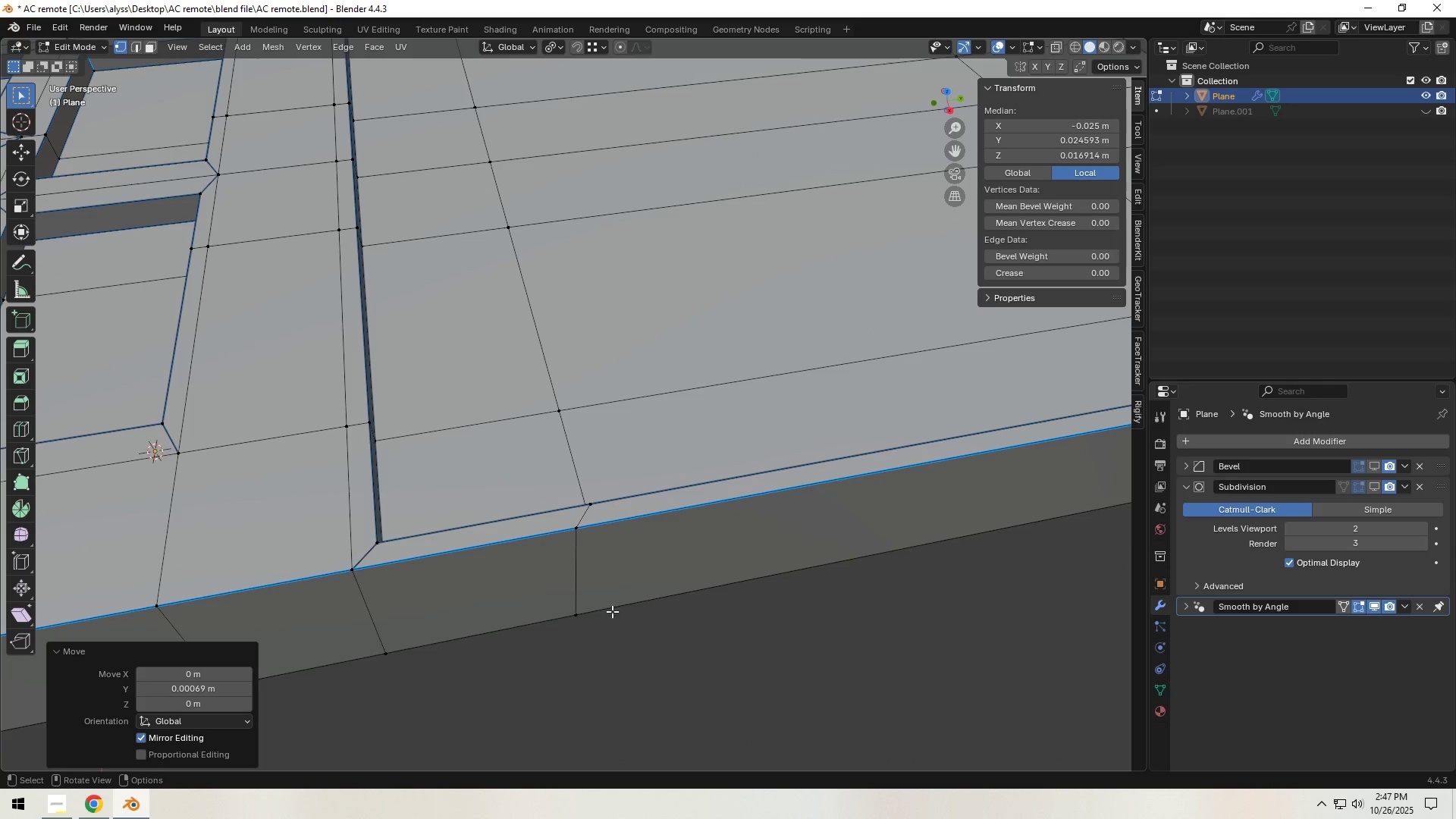 
left_click([573, 607])
 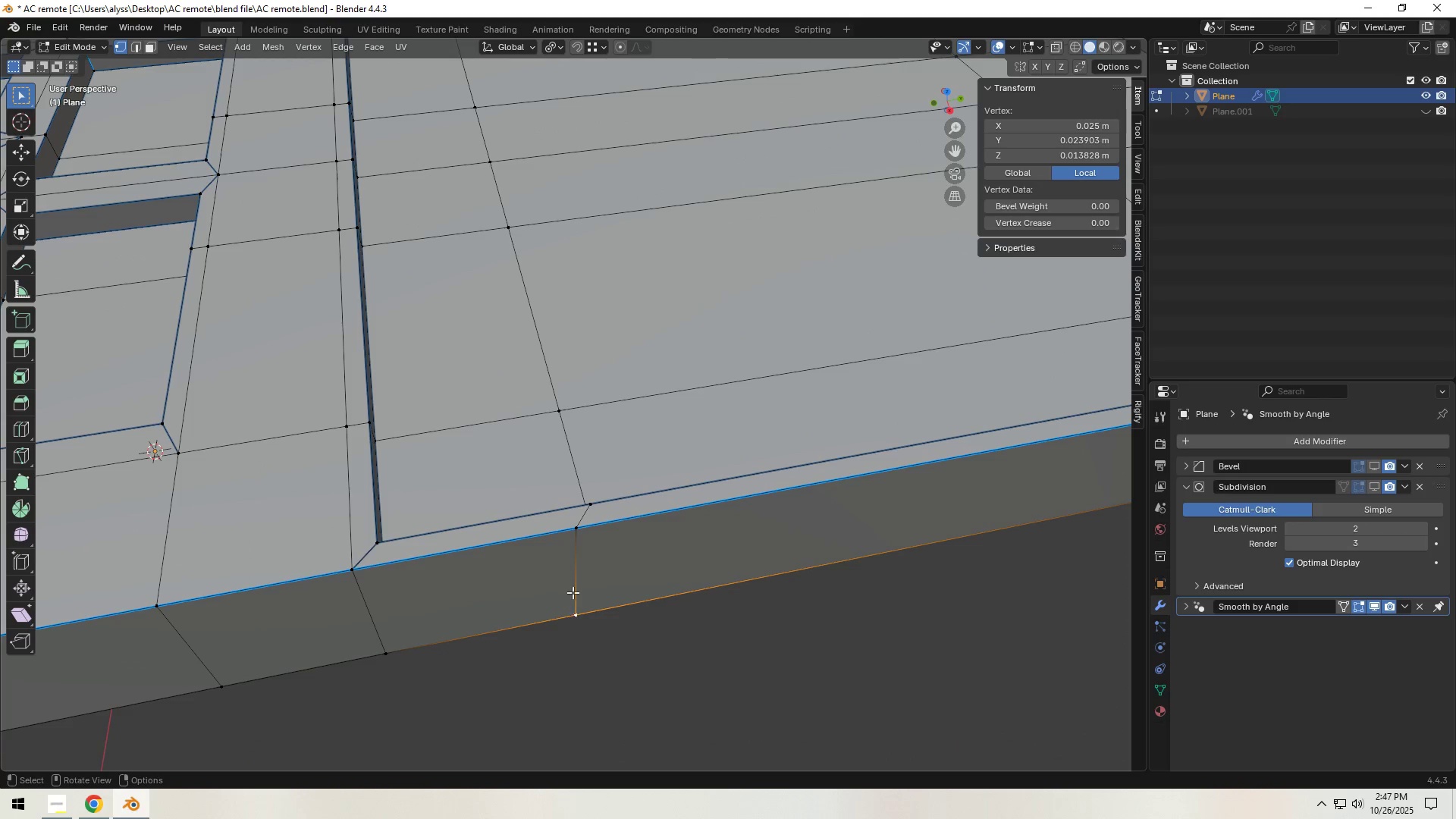 
hold_key(key=ShiftLeft, duration=0.87)
left_click([570, 528])
 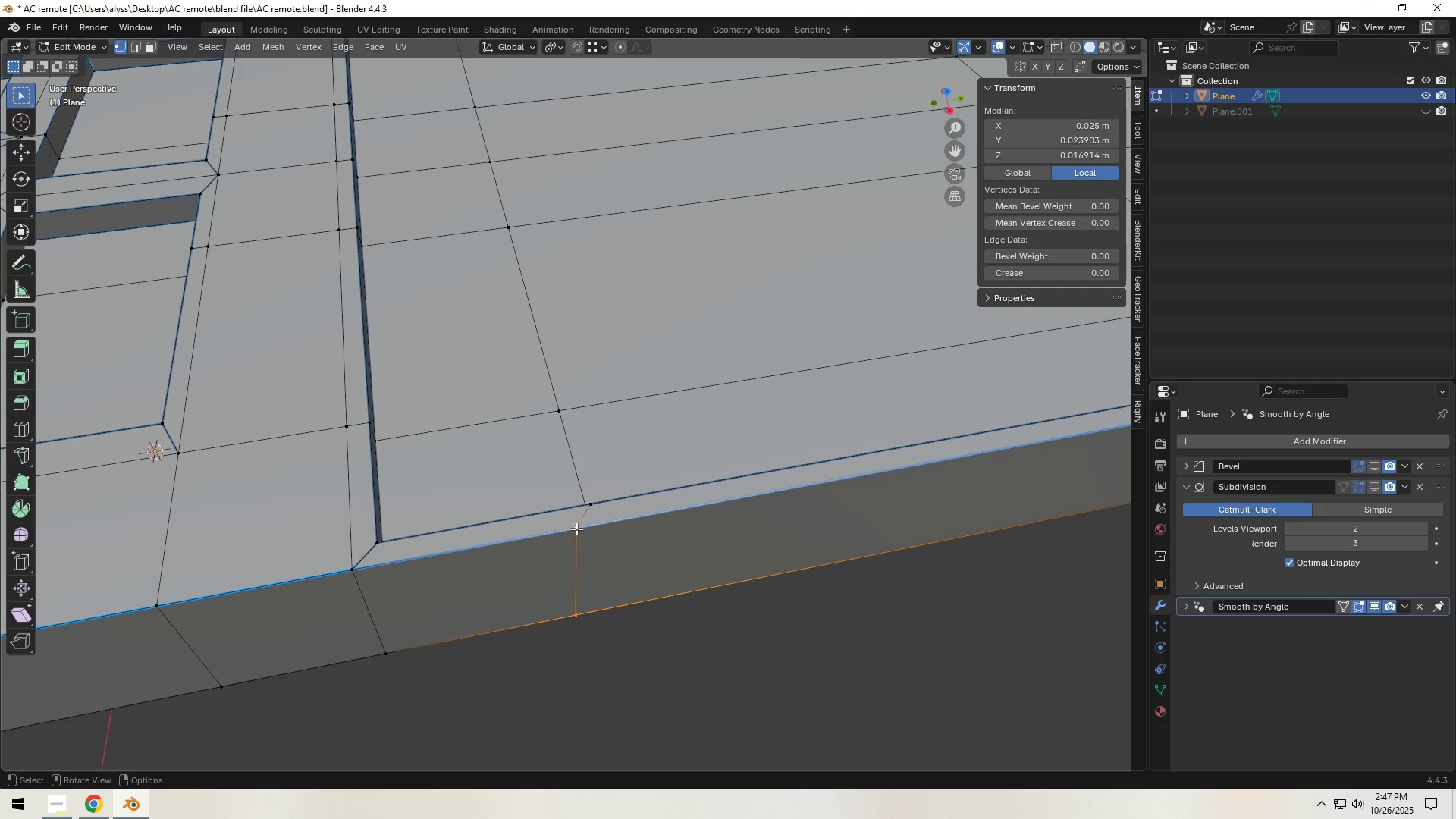 
type(gy)
 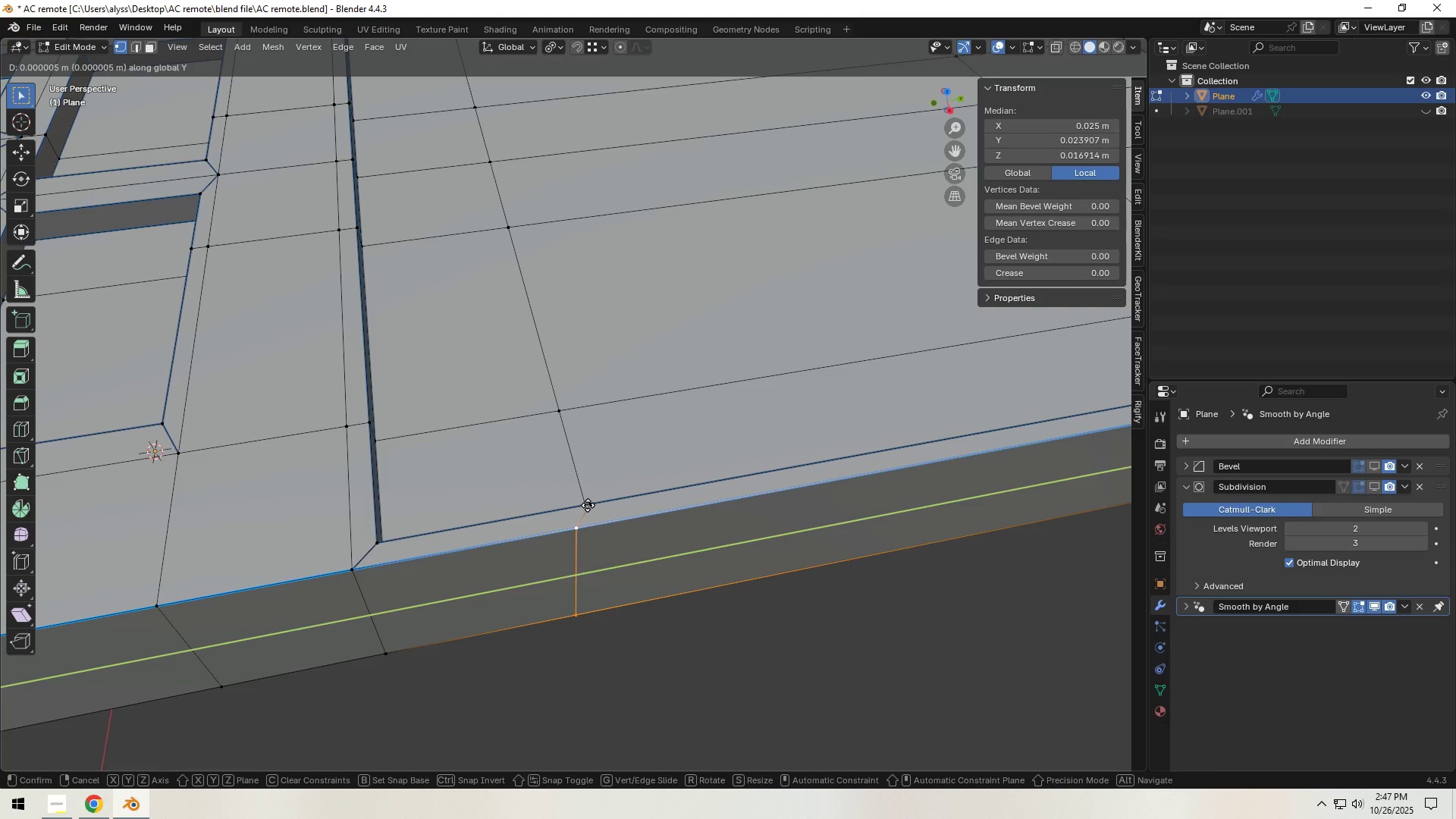 
hold_key(key=ControlLeft, duration=0.55)
left_click([588, 505])
 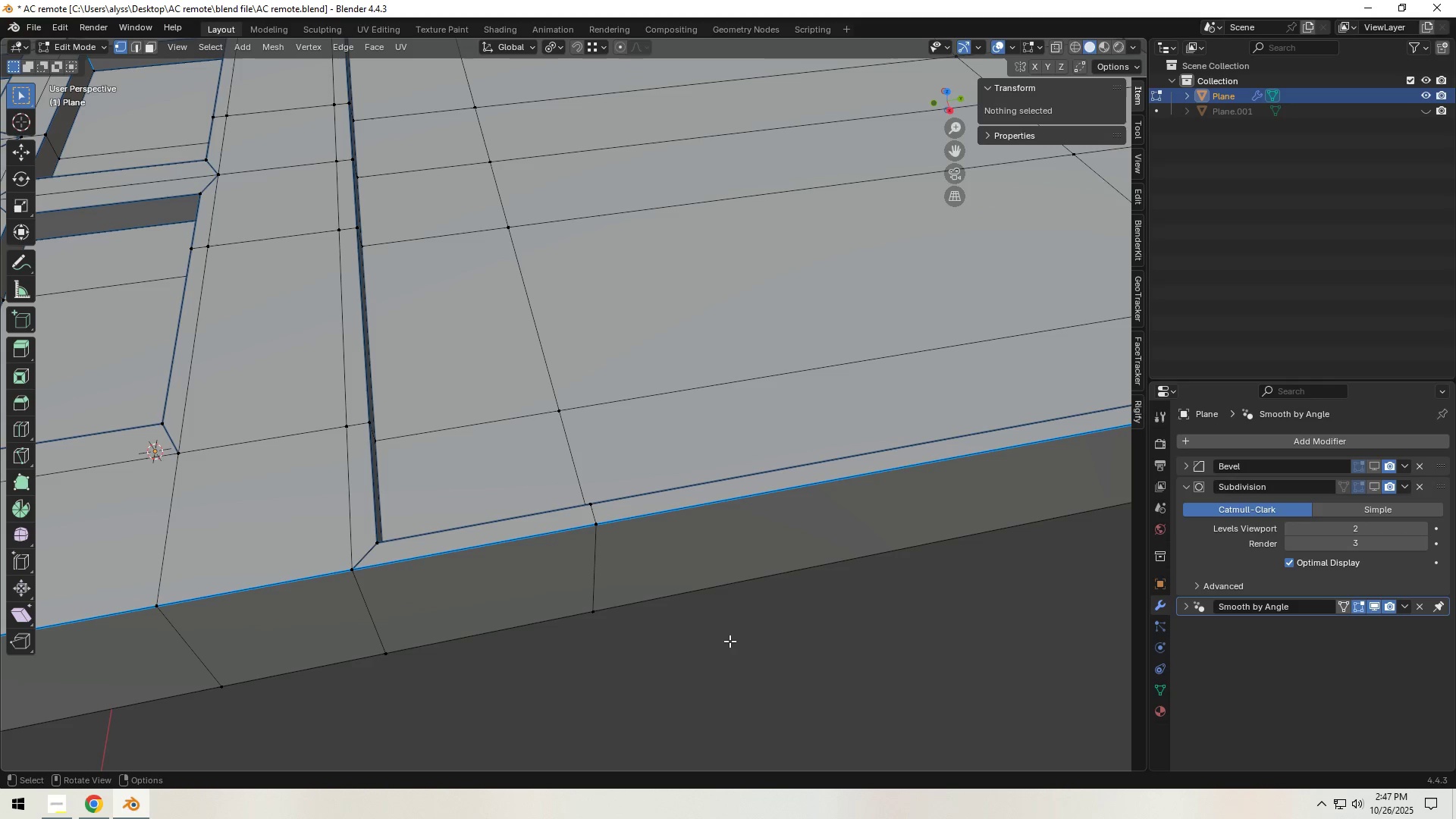 
key(Control+S)
 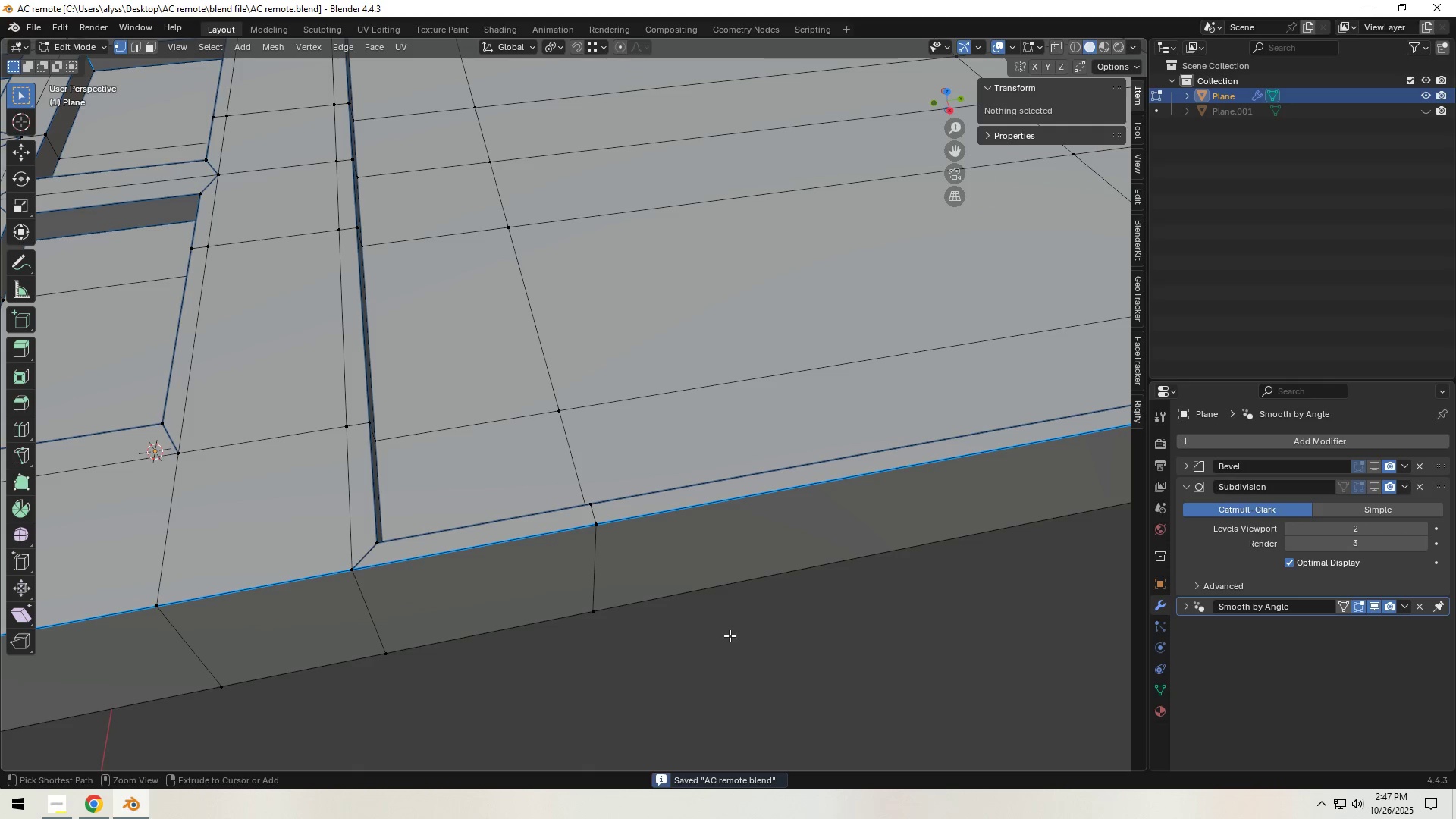 
scroll: coordinate [730, 635], scroll_direction: down, amount: 7.0
 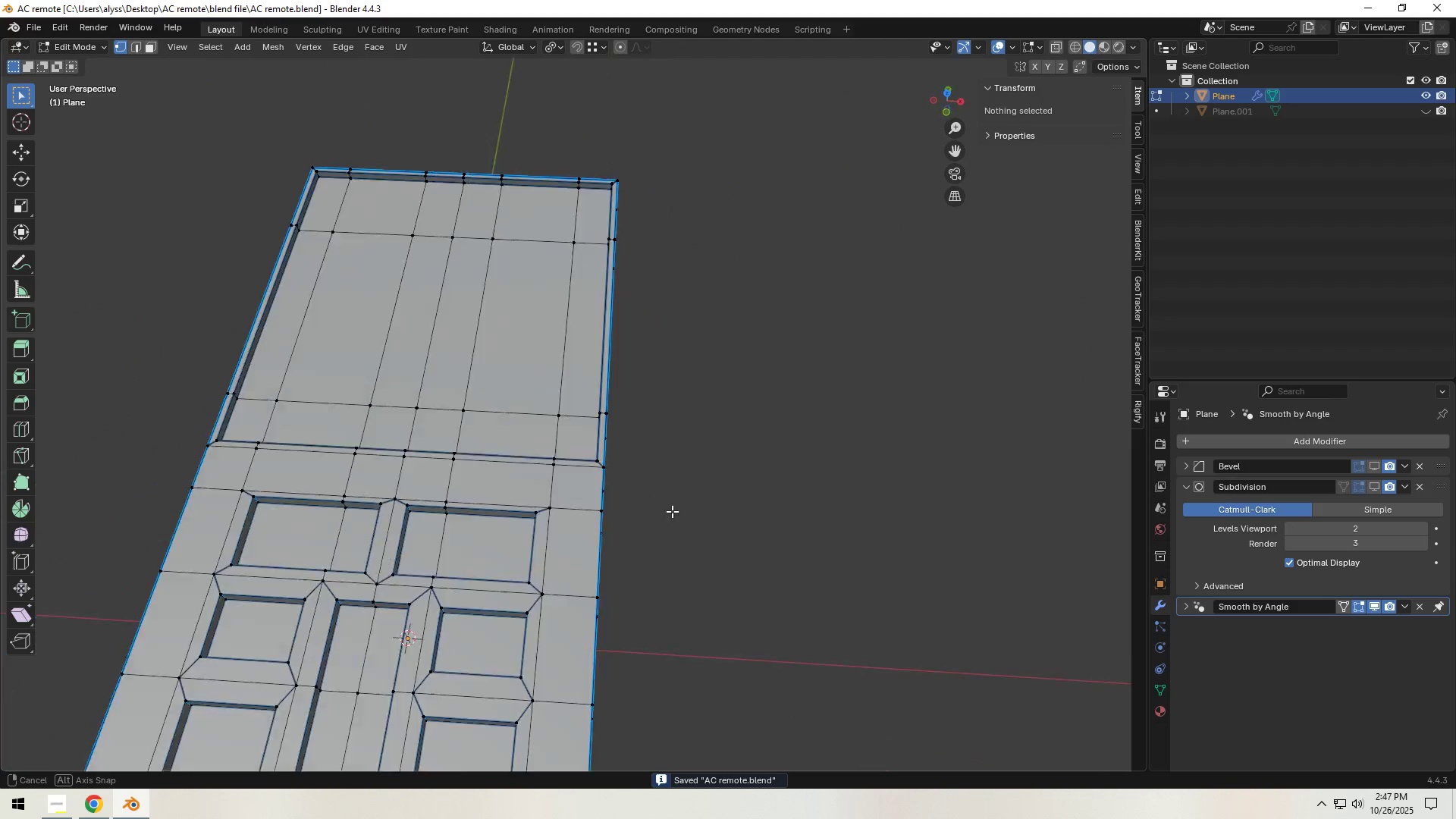 
hold_key(key=ShiftLeft, duration=0.5)
 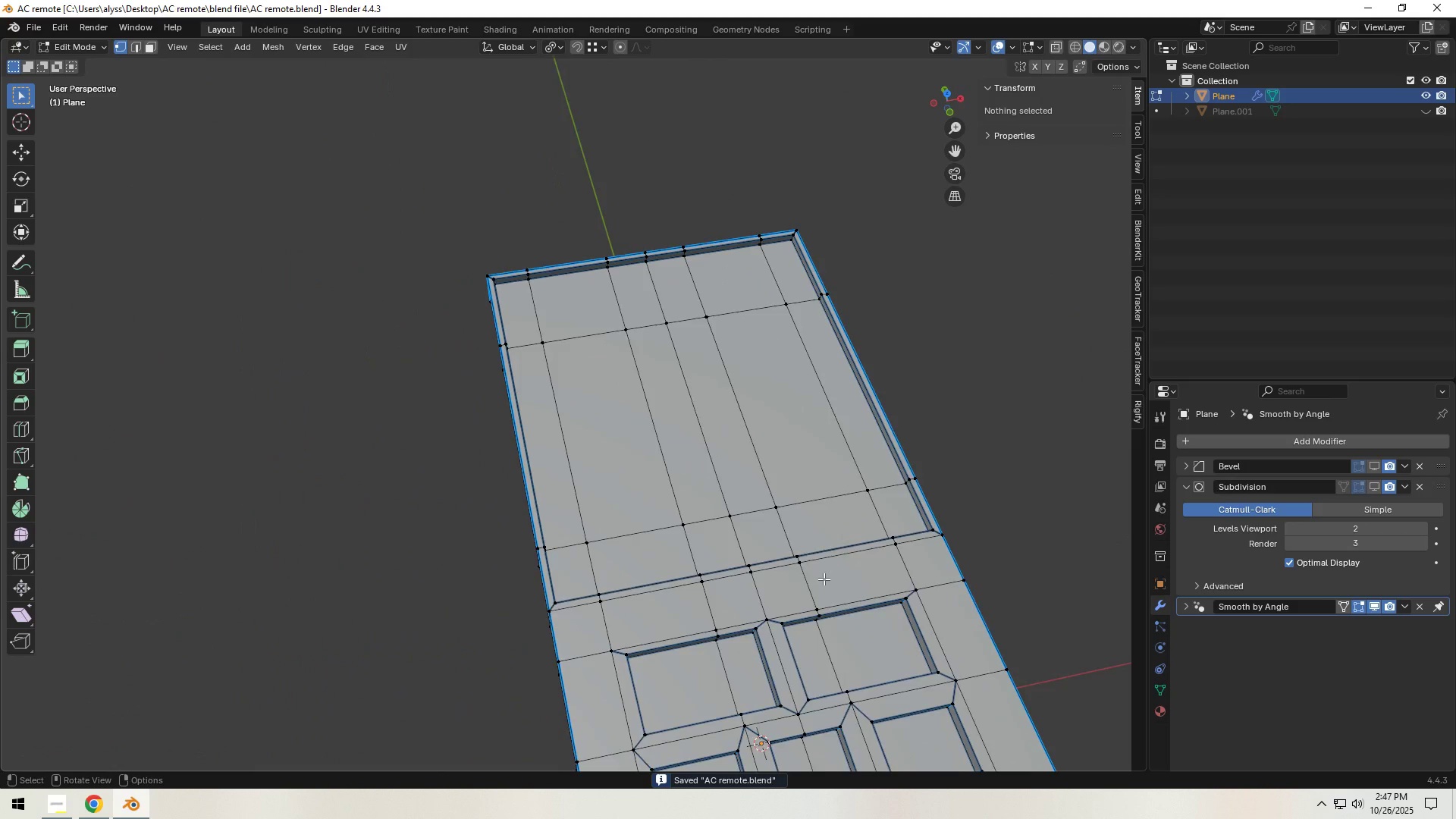 
scroll: coordinate [824, 579], scroll_direction: up, amount: 2.0
 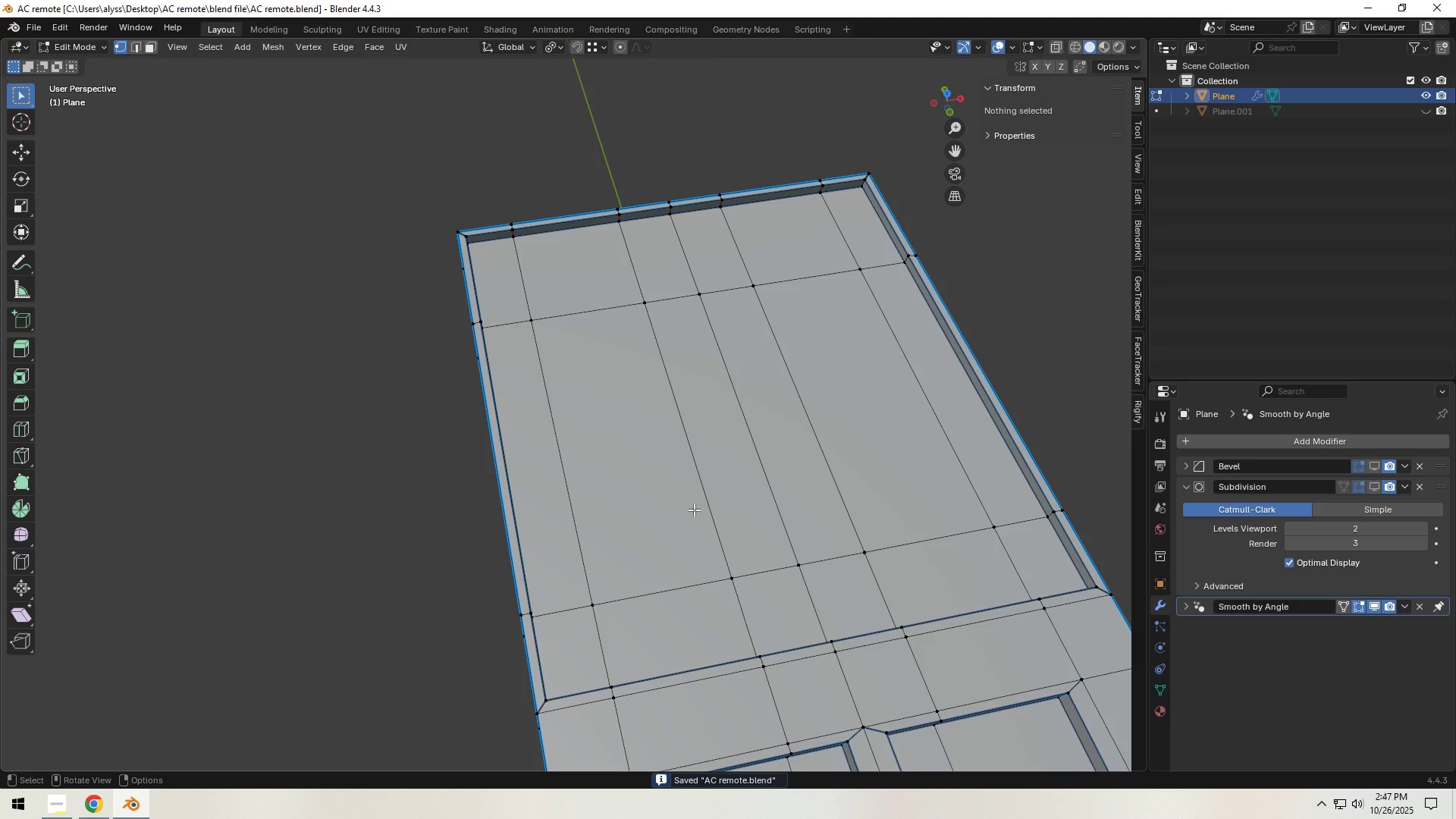 
key(3)
 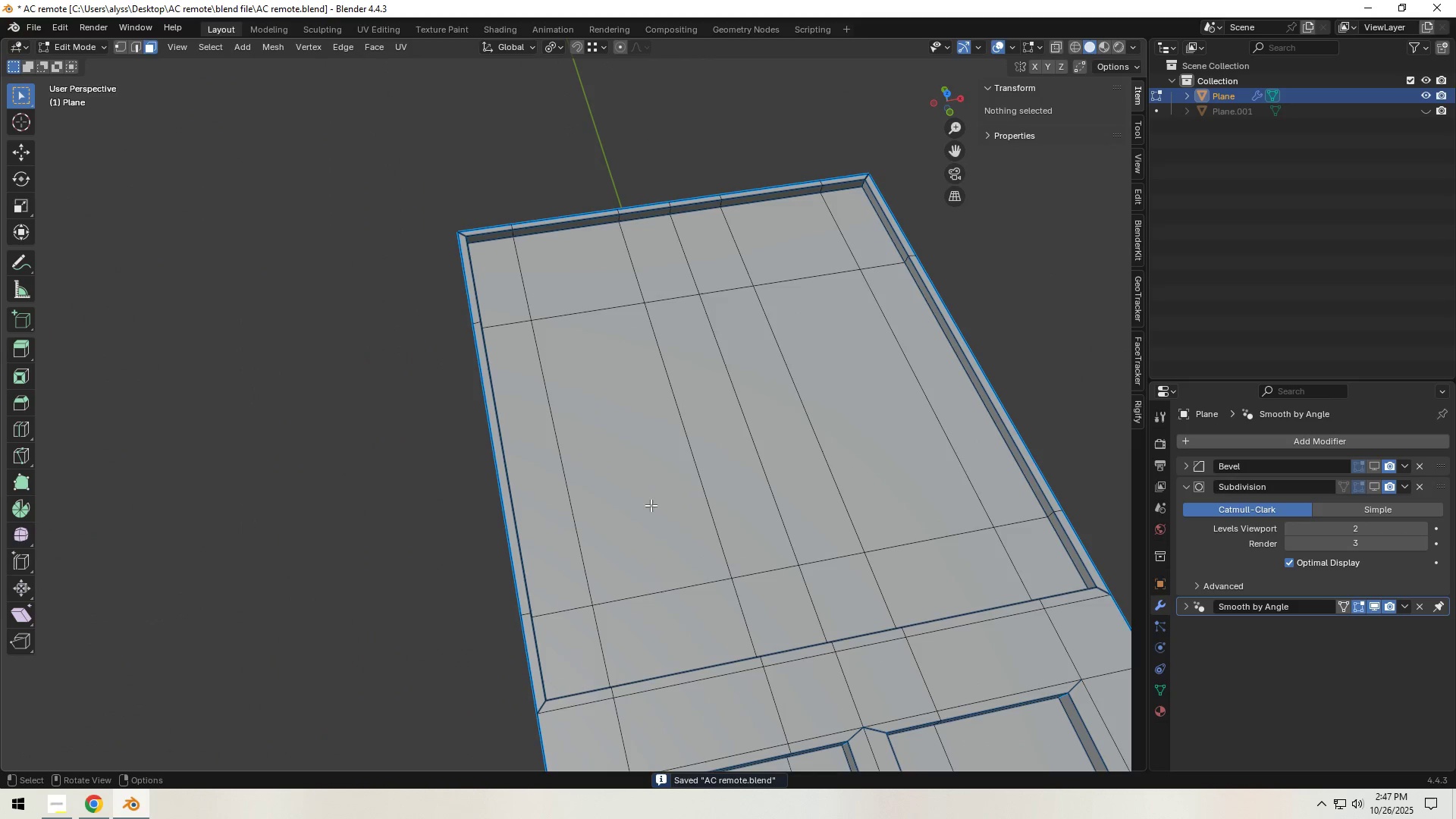 
left_click([651, 505])
 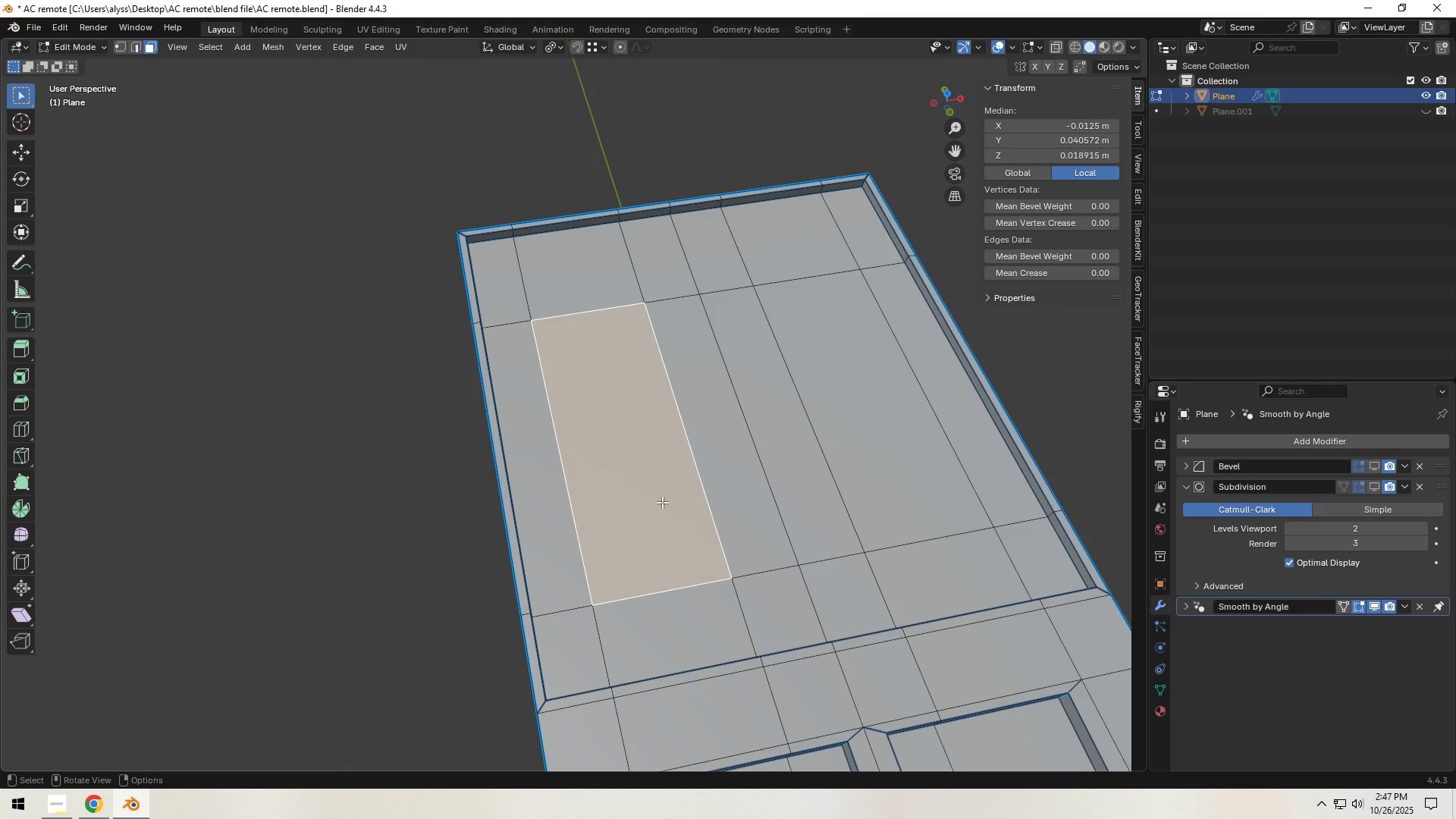 
hold_key(key=ShiftLeft, duration=1.39)
left_click([725, 490])
 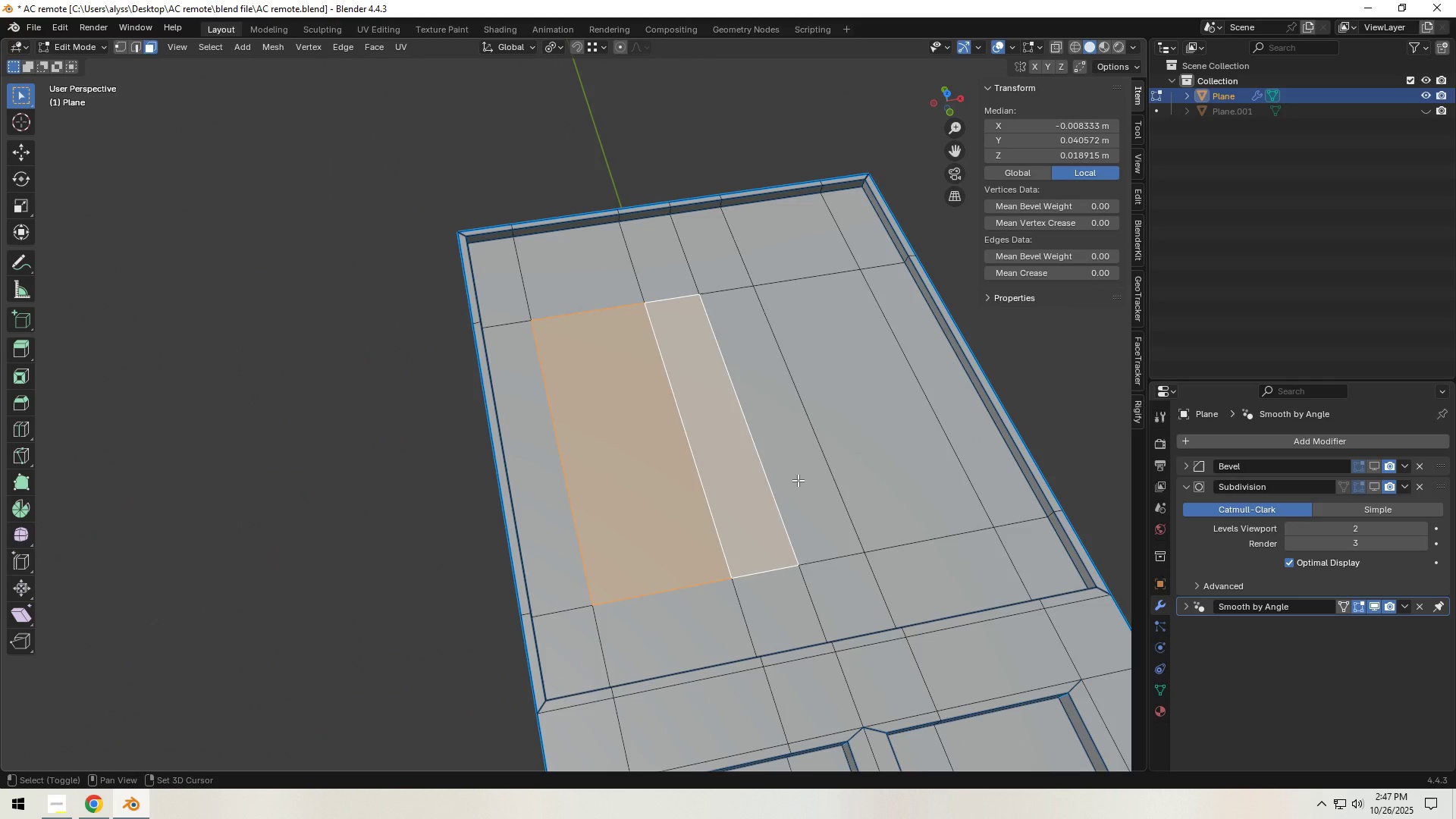 
double_click([798, 480])
 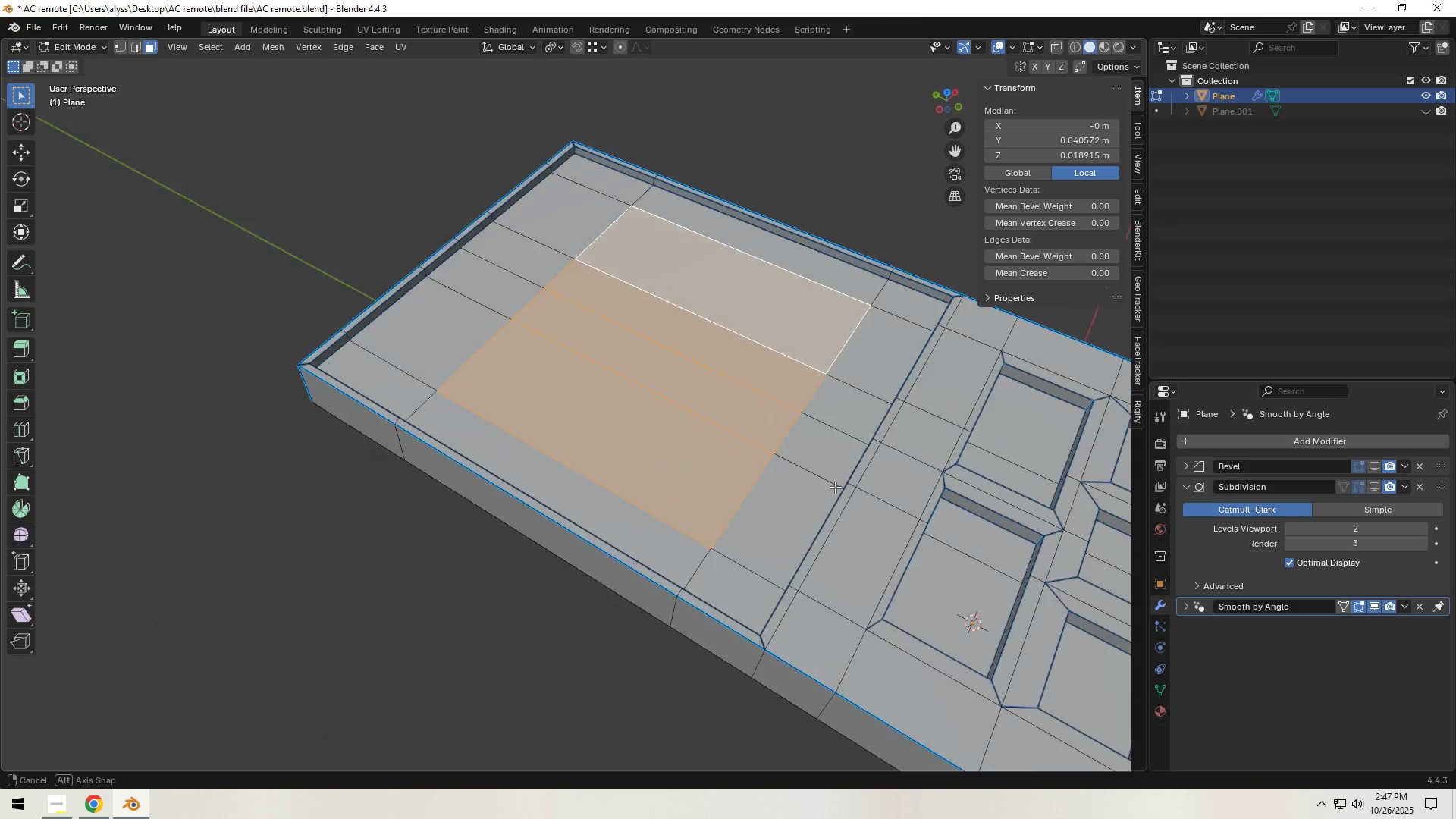 
scroll: coordinate [787, 485], scroll_direction: up, amount: 3.0
 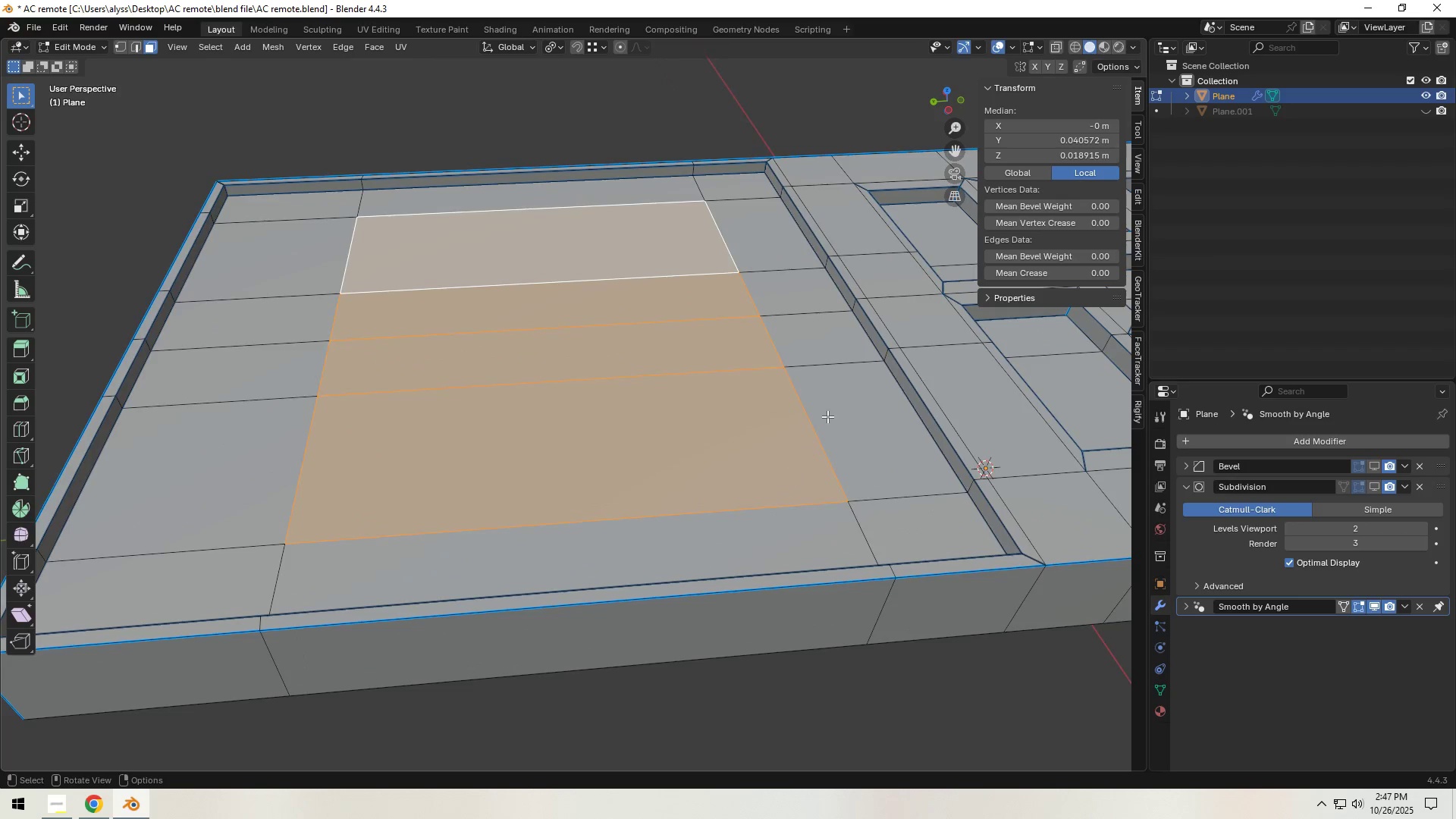 
key(E)
 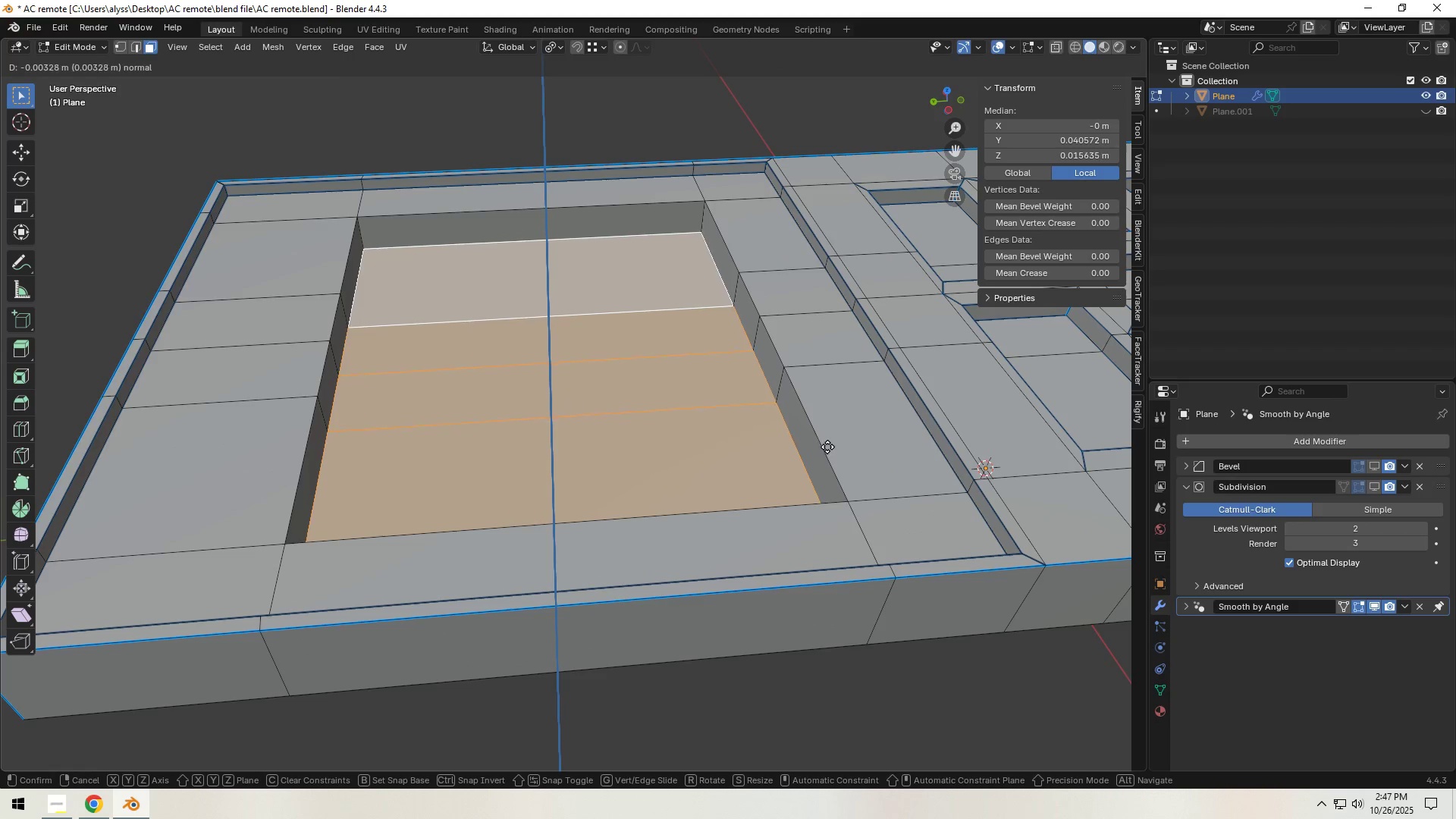 
left_click([827, 439])
 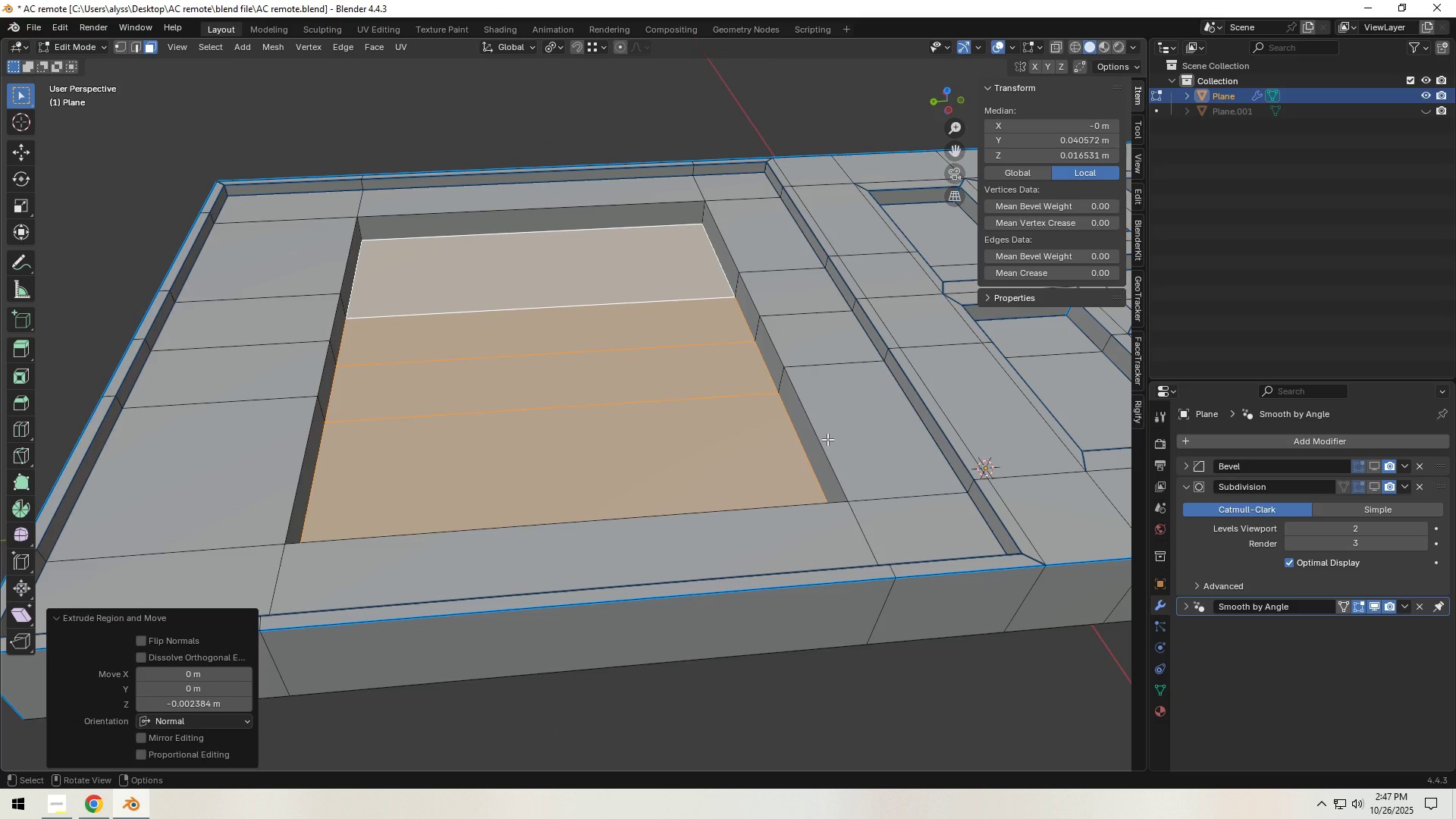 
type(gz)
 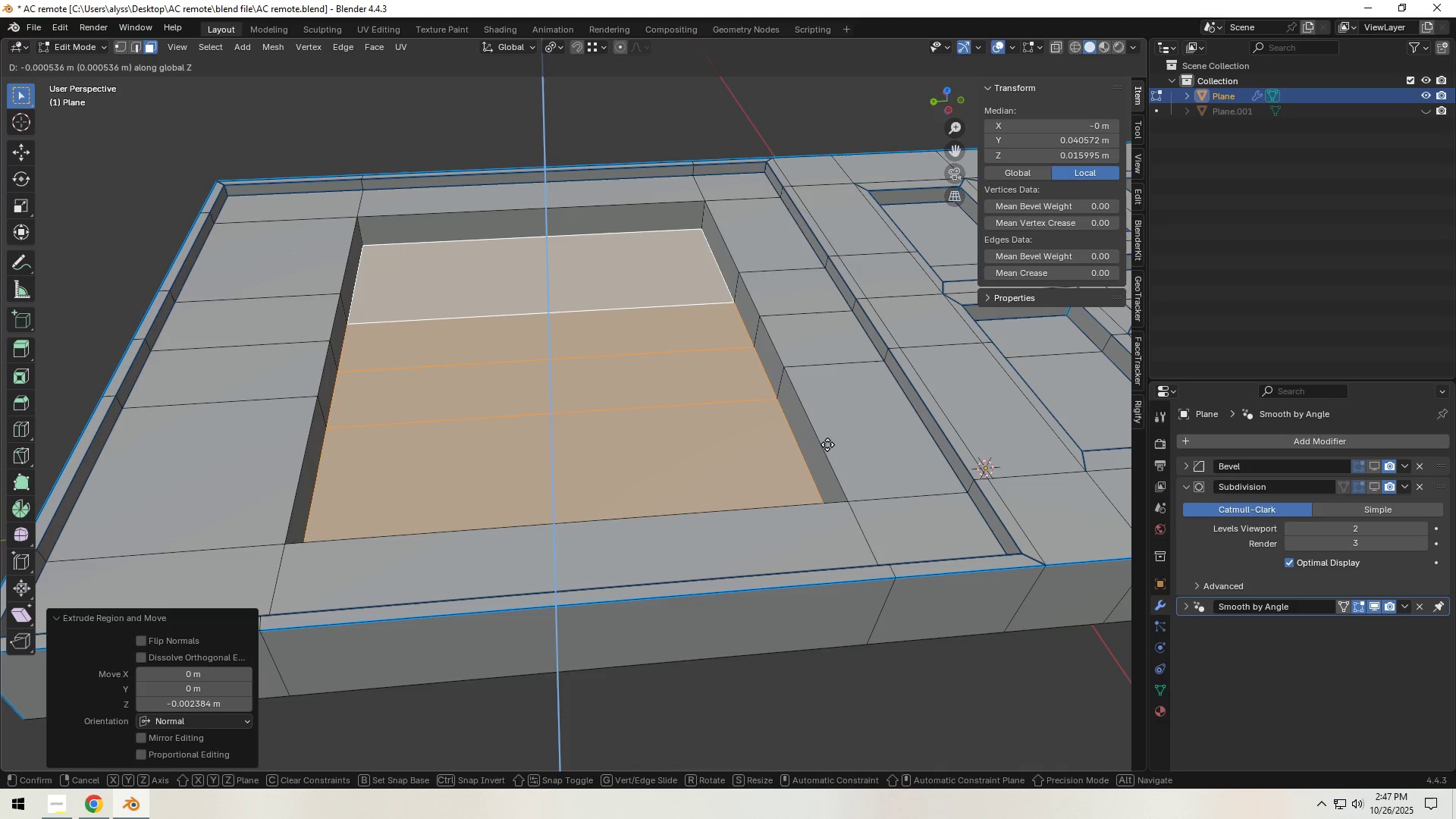 
left_click([827, 444])
 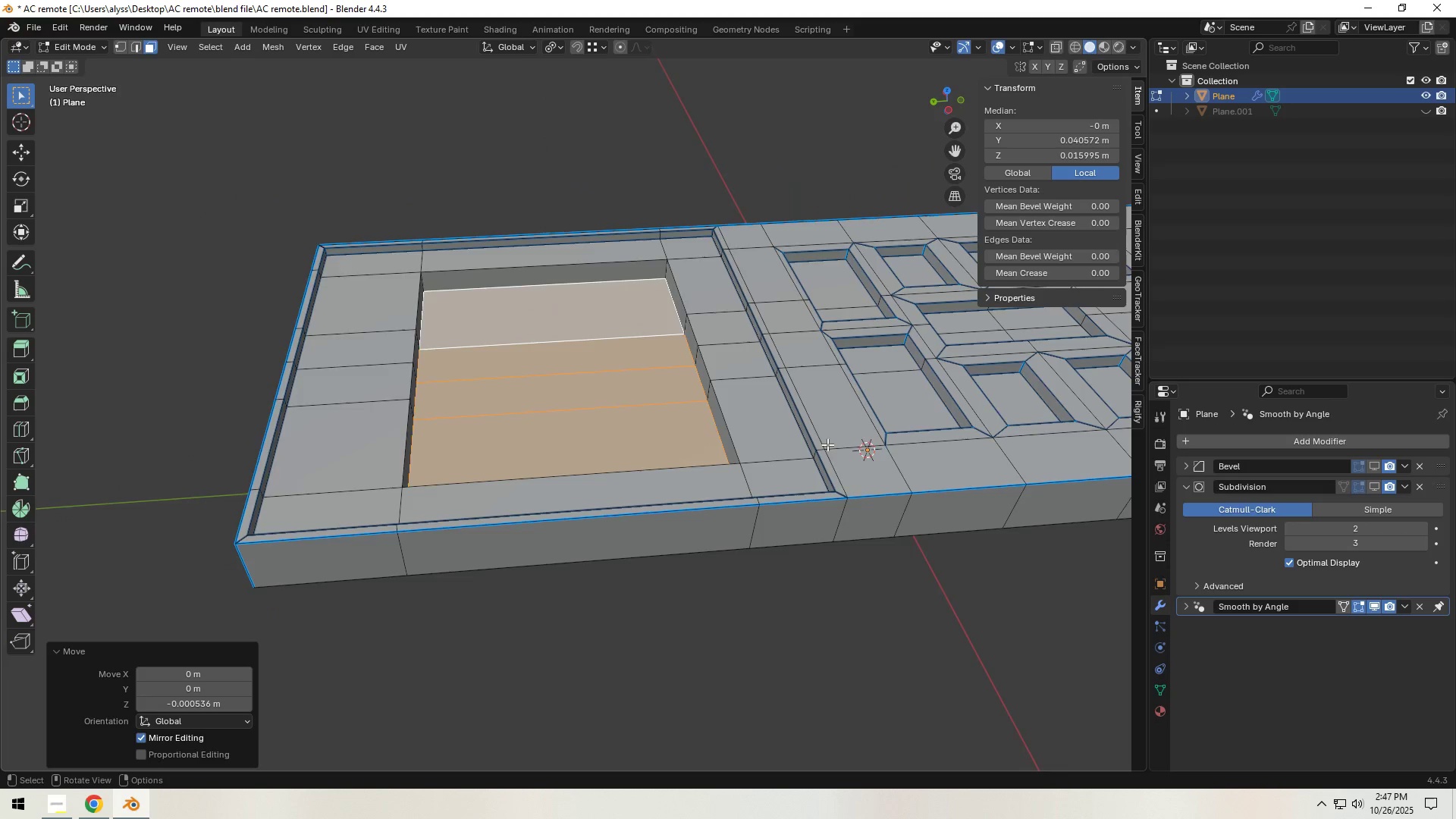 
scroll: coordinate [827, 444], scroll_direction: down, amount: 4.0
 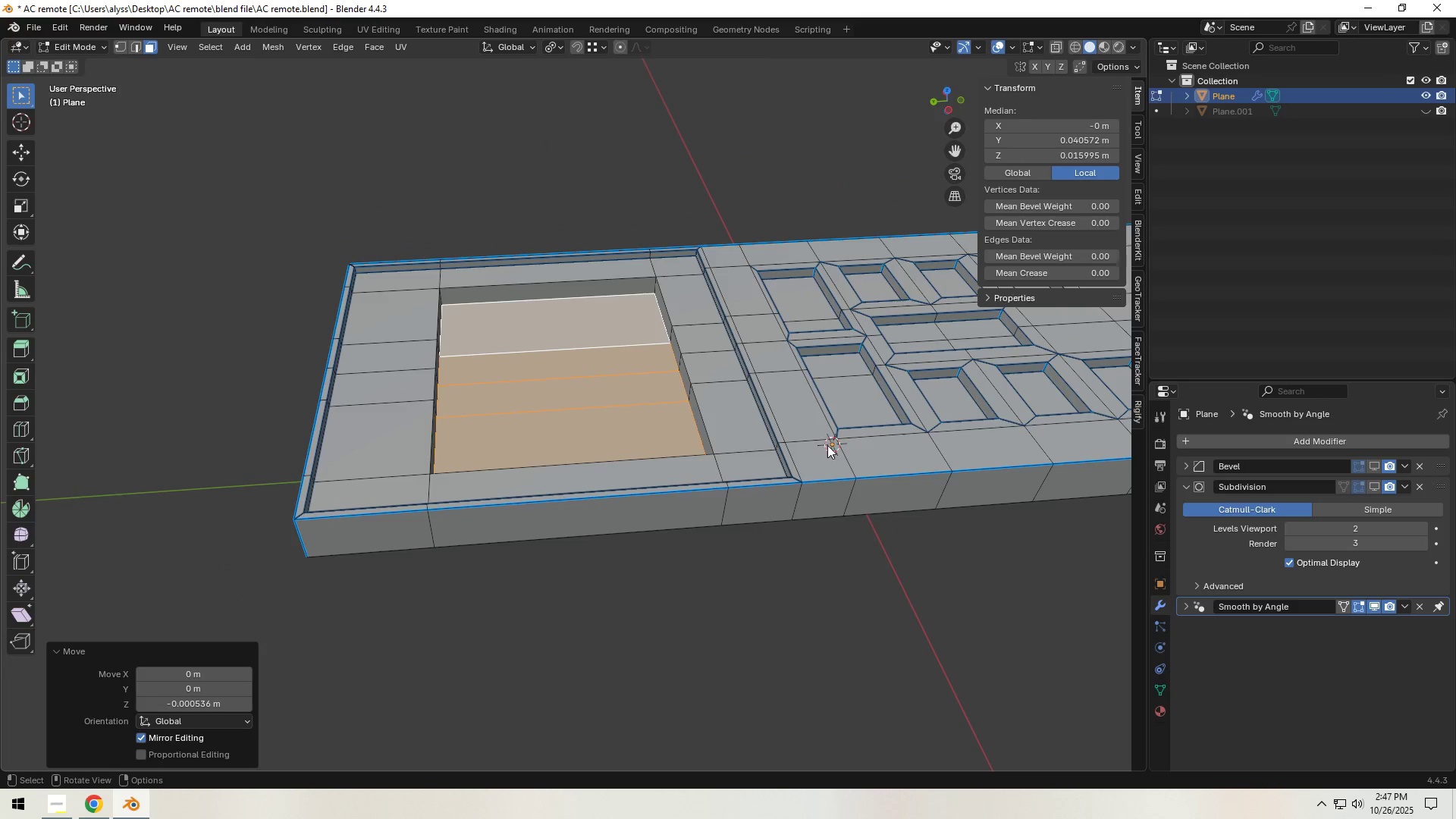 
key(Tab)
 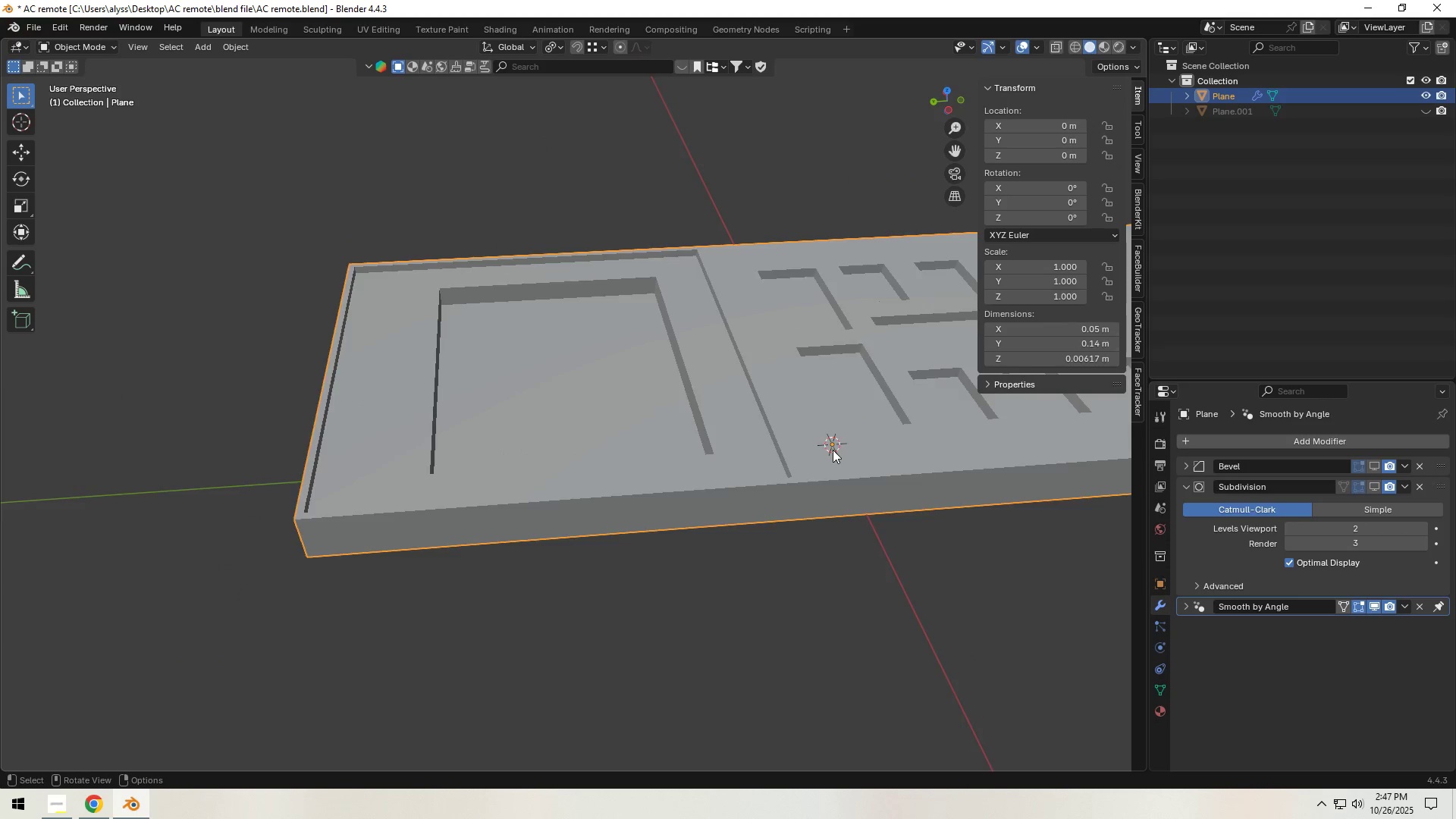 
scroll: coordinate [833, 450], scroll_direction: down, amount: 5.0
 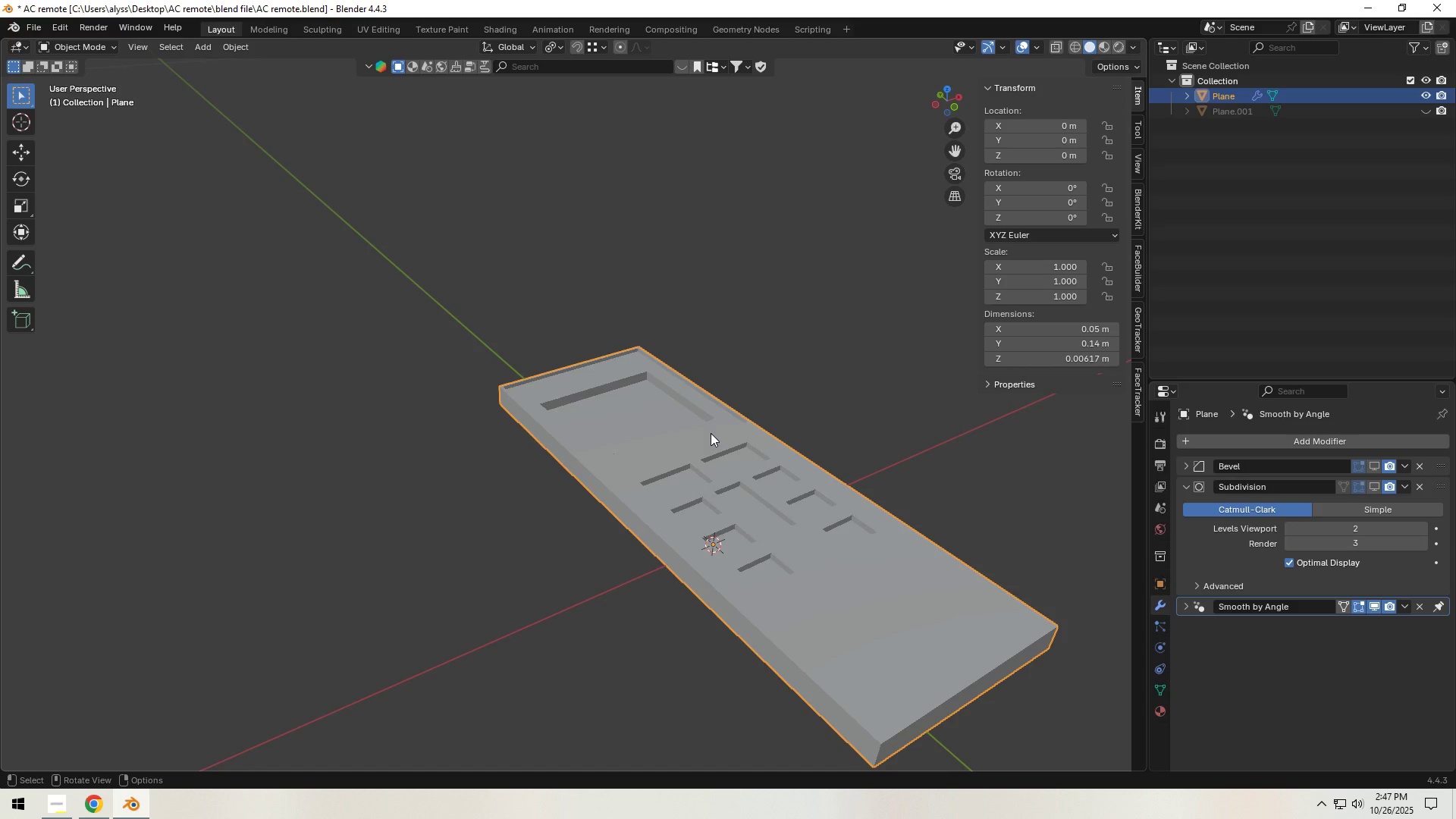 
key(Tab)
 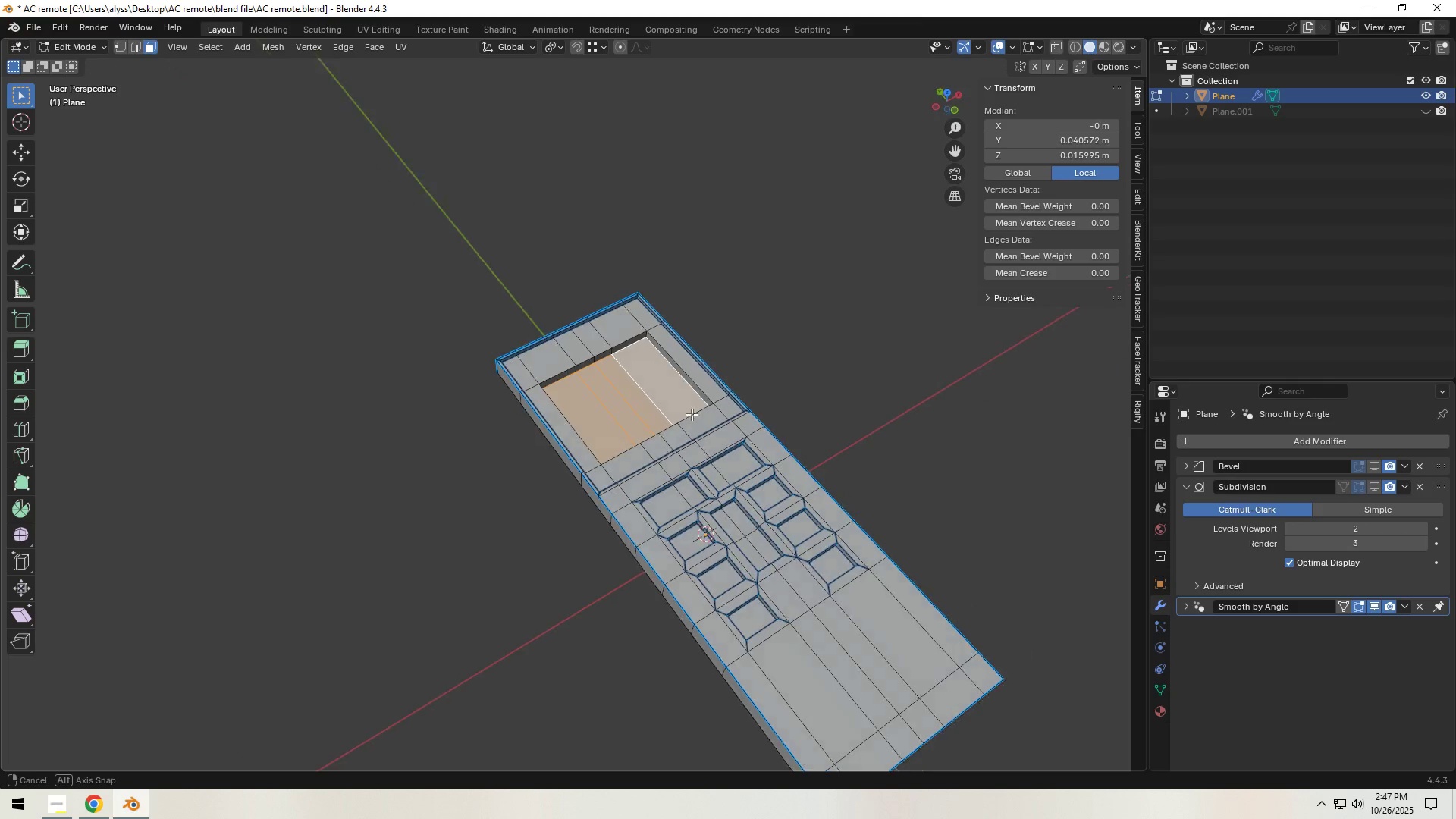 
scroll: coordinate [692, 425], scroll_direction: up, amount: 7.0
 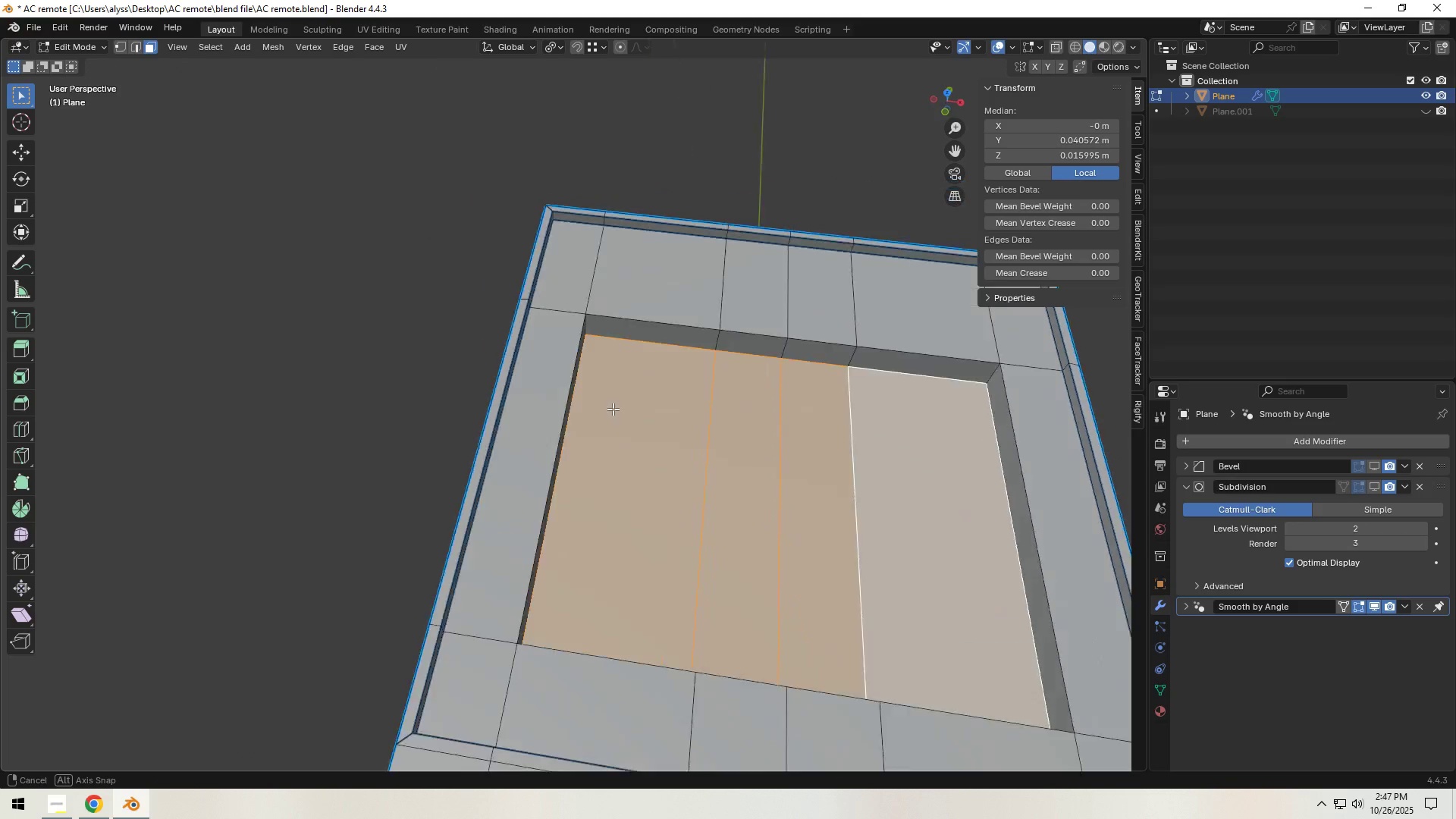 
key(2)
 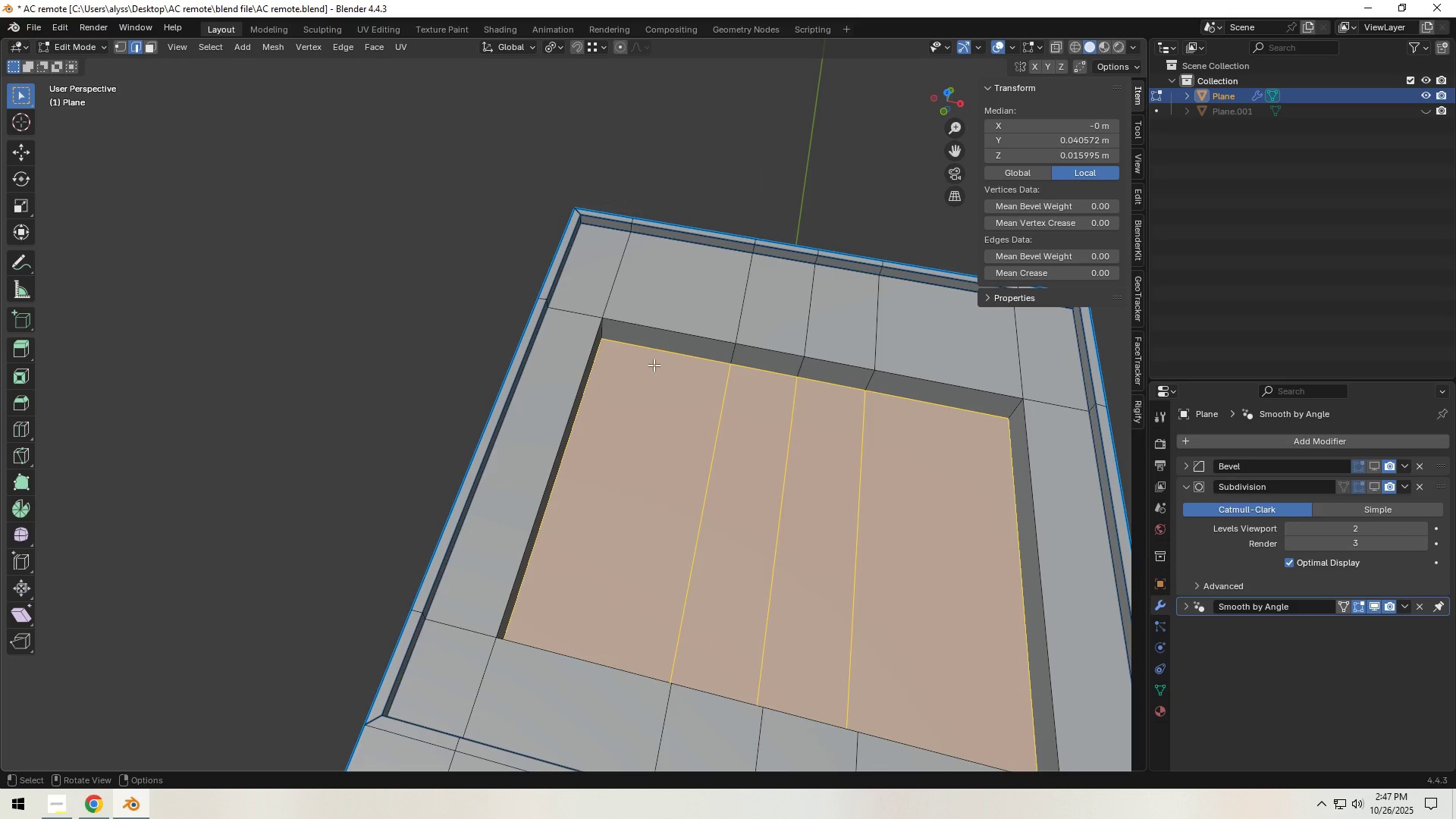 
left_click([658, 355])
 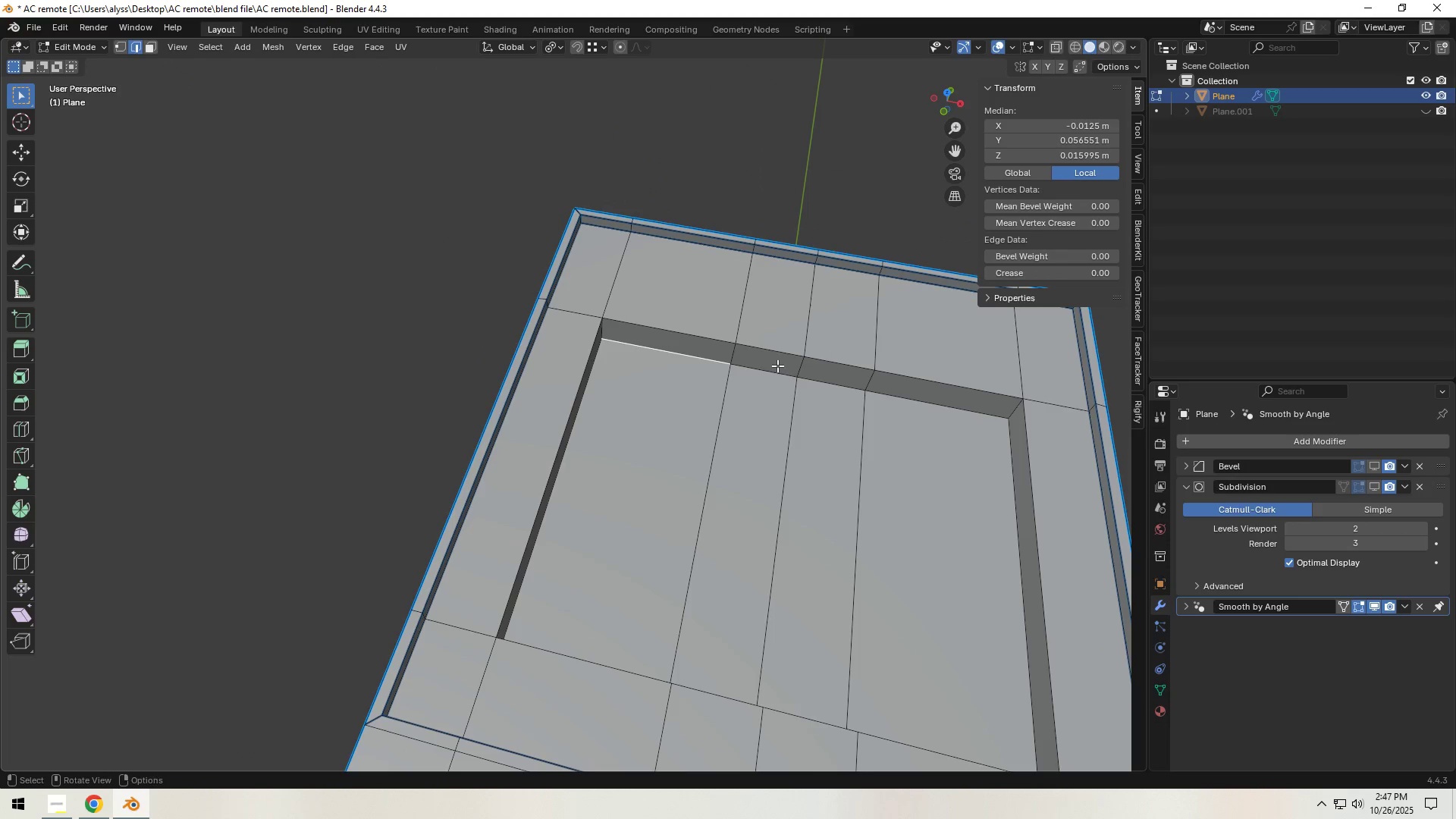 
hold_key(key=ShiftLeft, duration=1.5)
left_click([779, 374])
 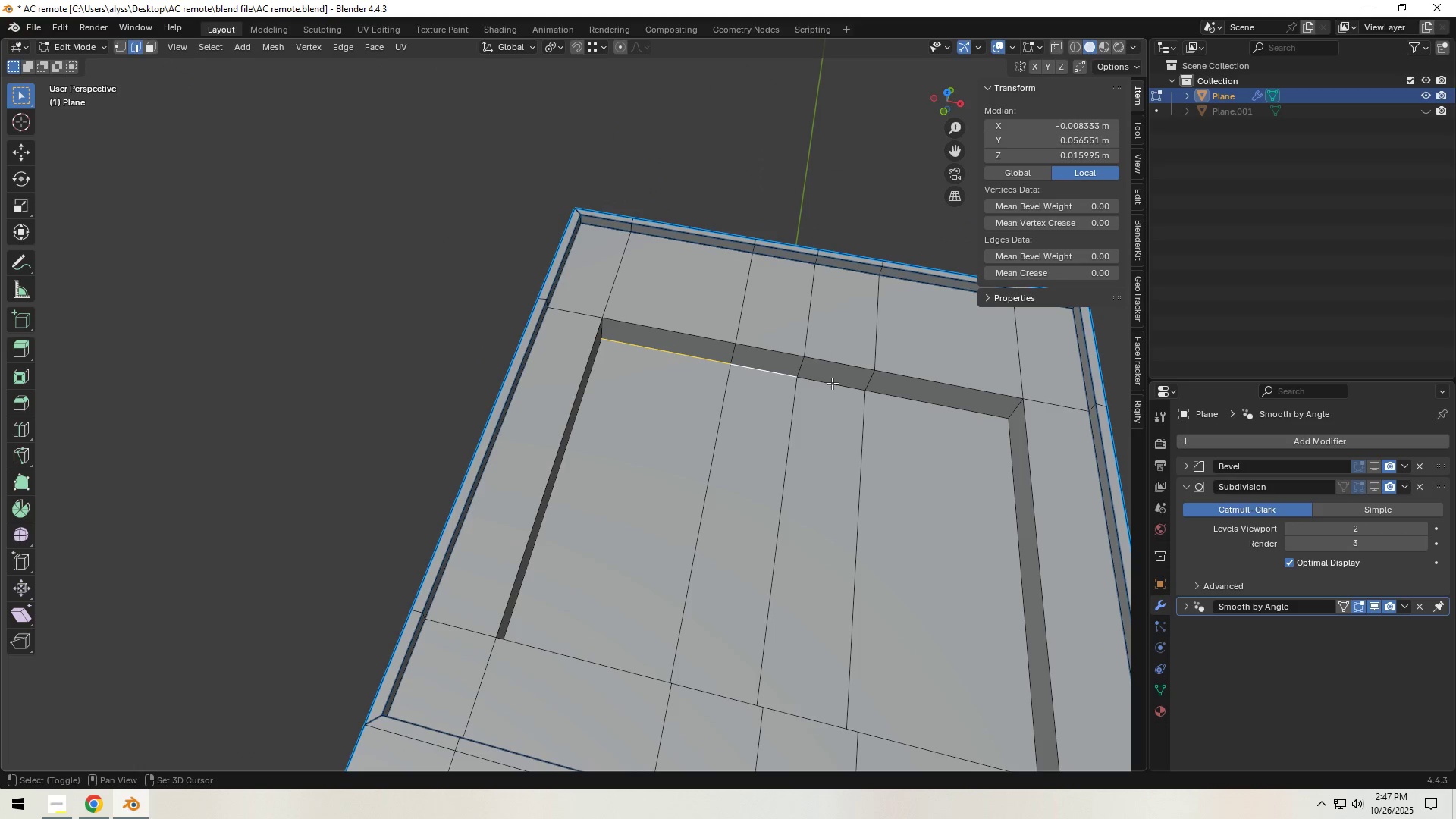 
double_click([832, 383])
 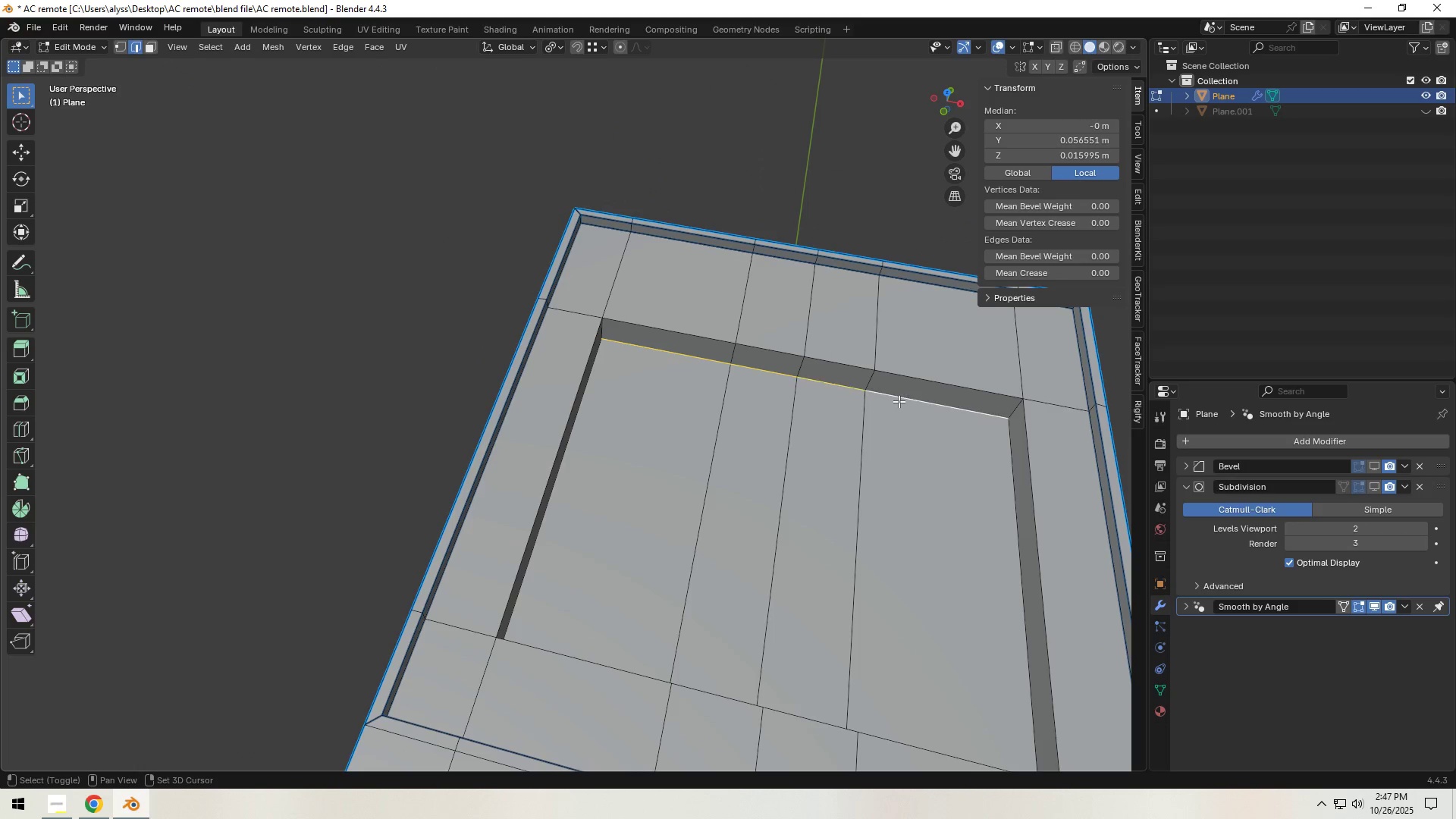 
key(Shift+ShiftLeft)
 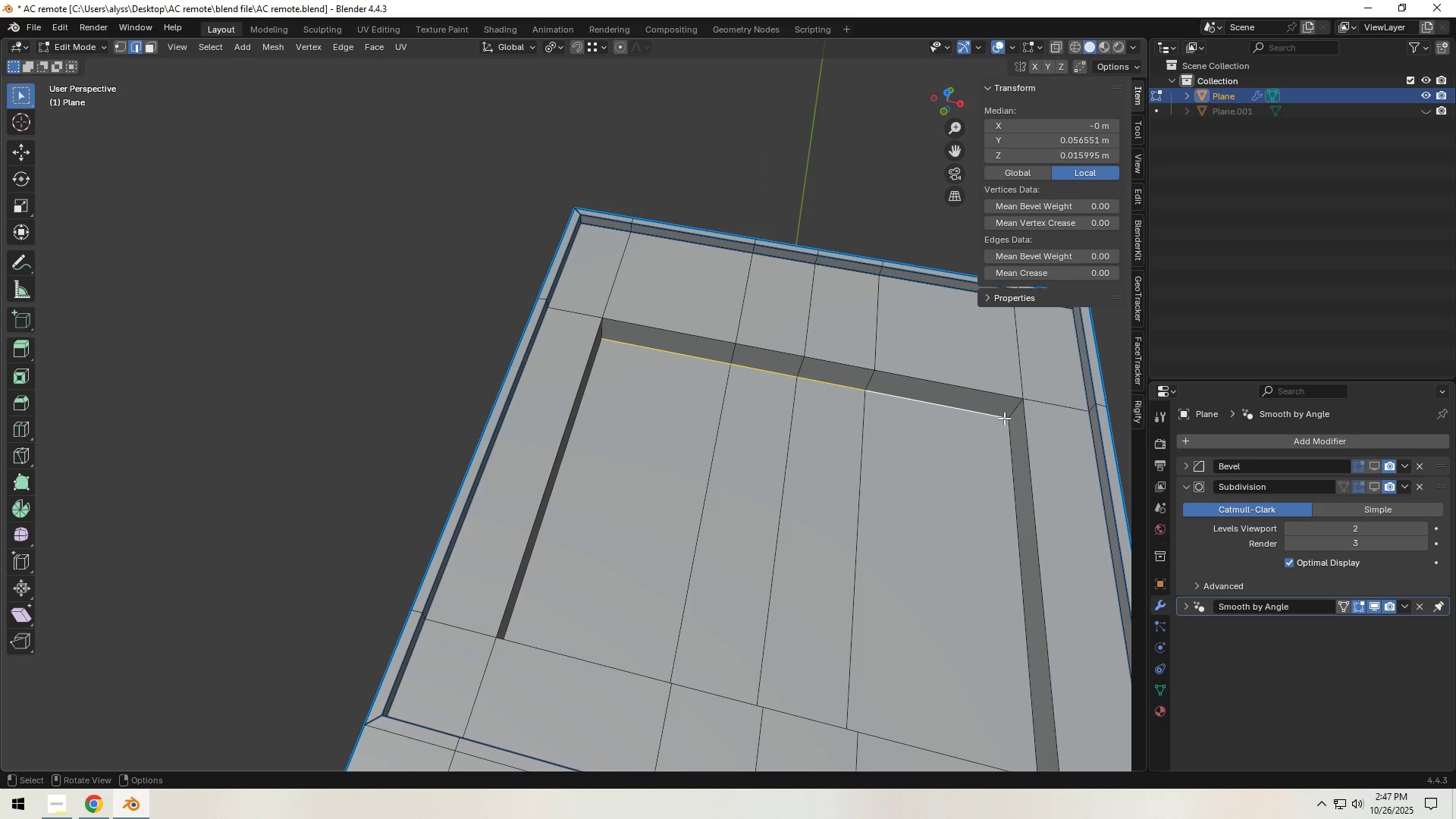 
hold_key(key=ShiftLeft, duration=1.08)
left_click([1015, 414])
 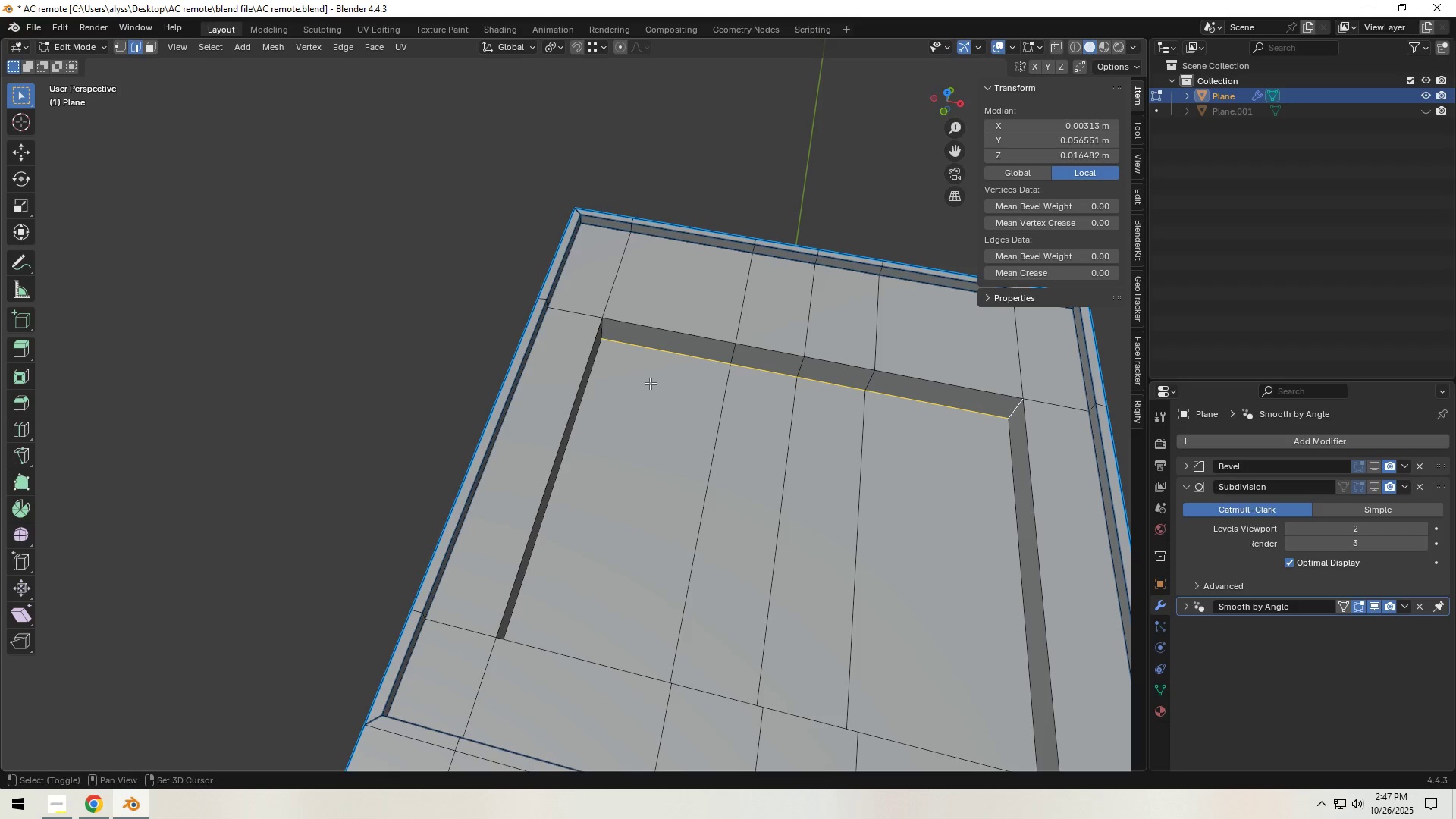 
hold_key(key=ShiftLeft, duration=0.69)
left_click([601, 331])
 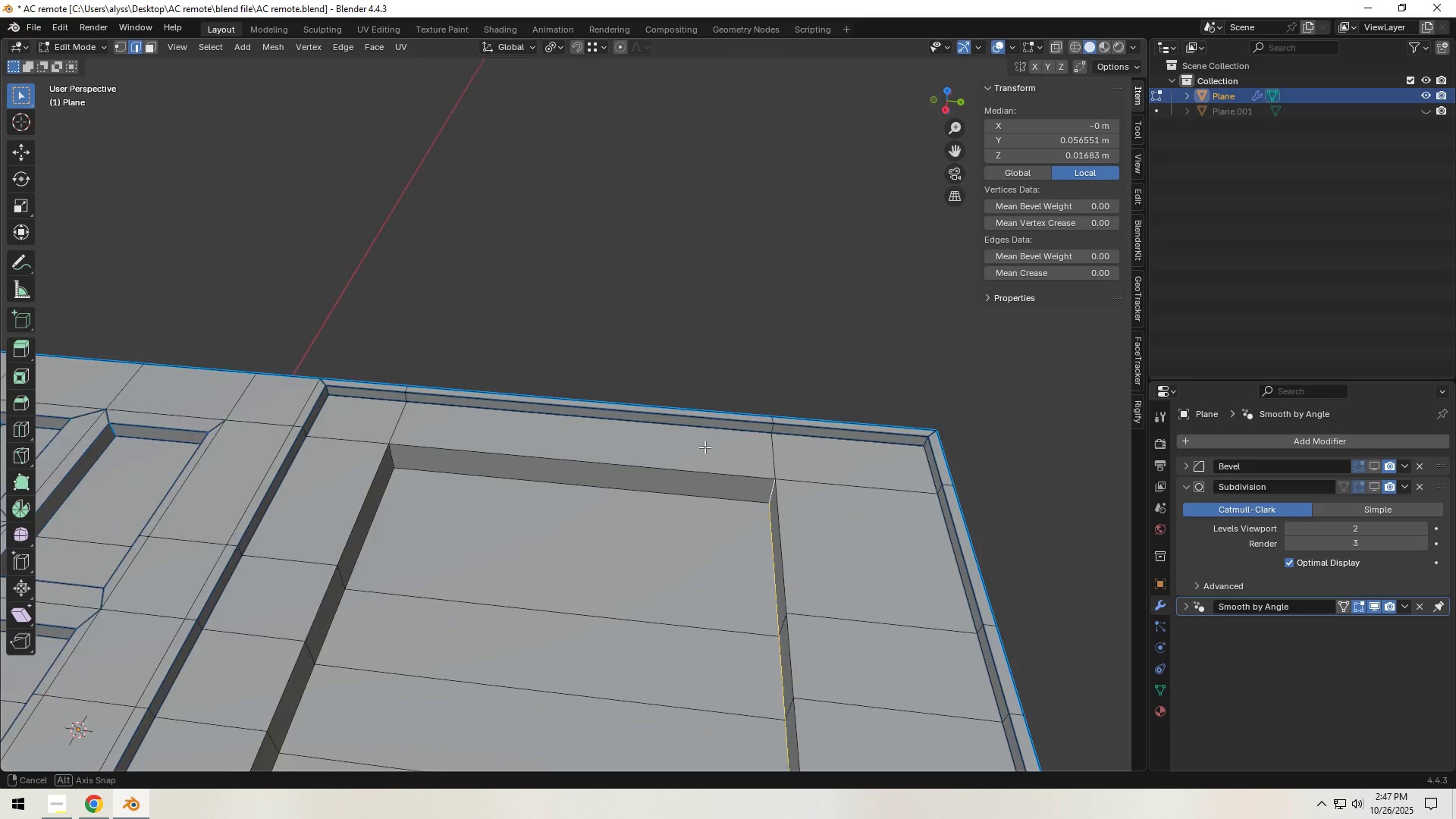 
hold_key(key=ShiftLeft, duration=1.04)
left_click([396, 453])
 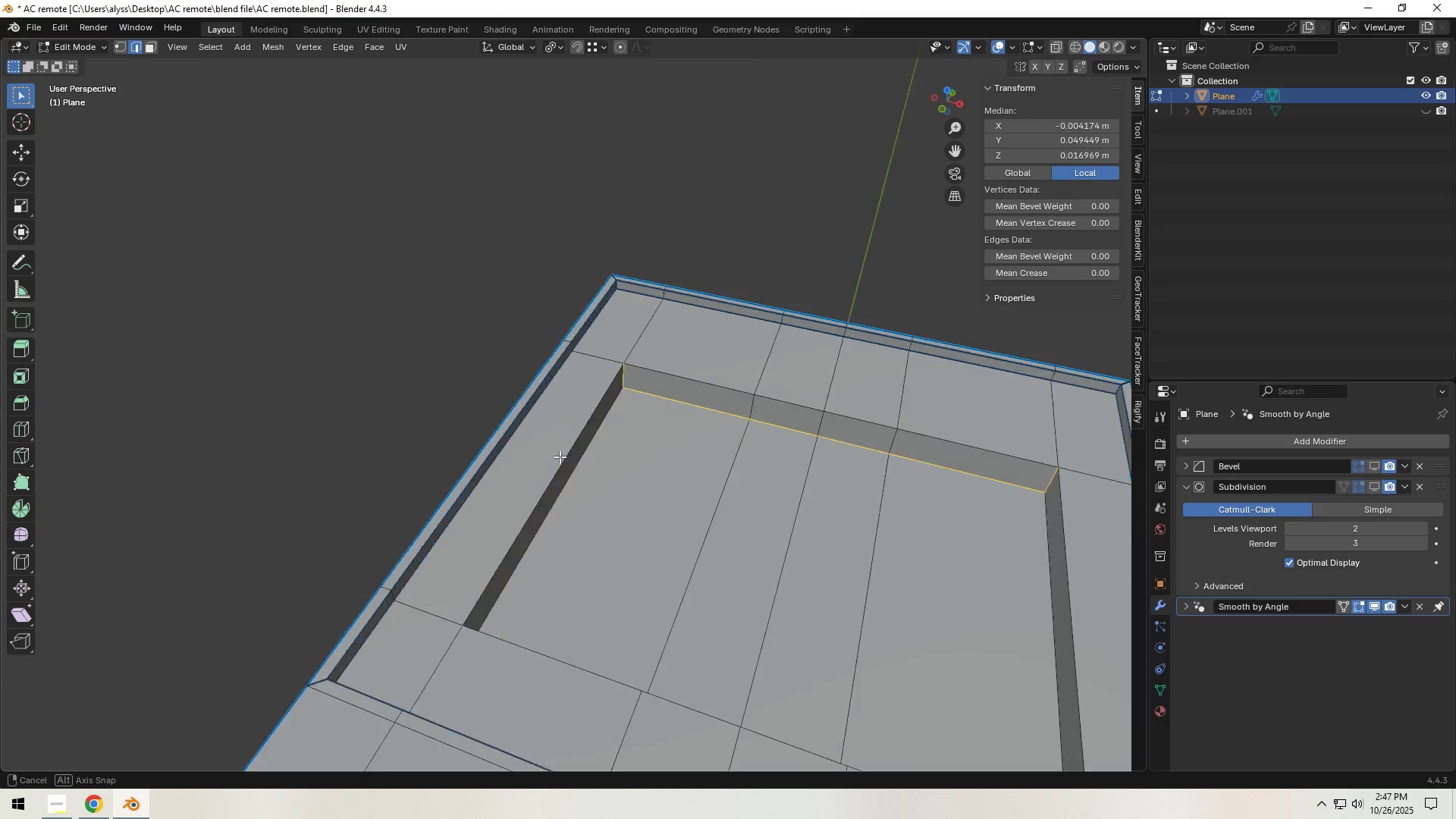 
hold_key(key=ShiftLeft, duration=1.5)
left_click([592, 497])
 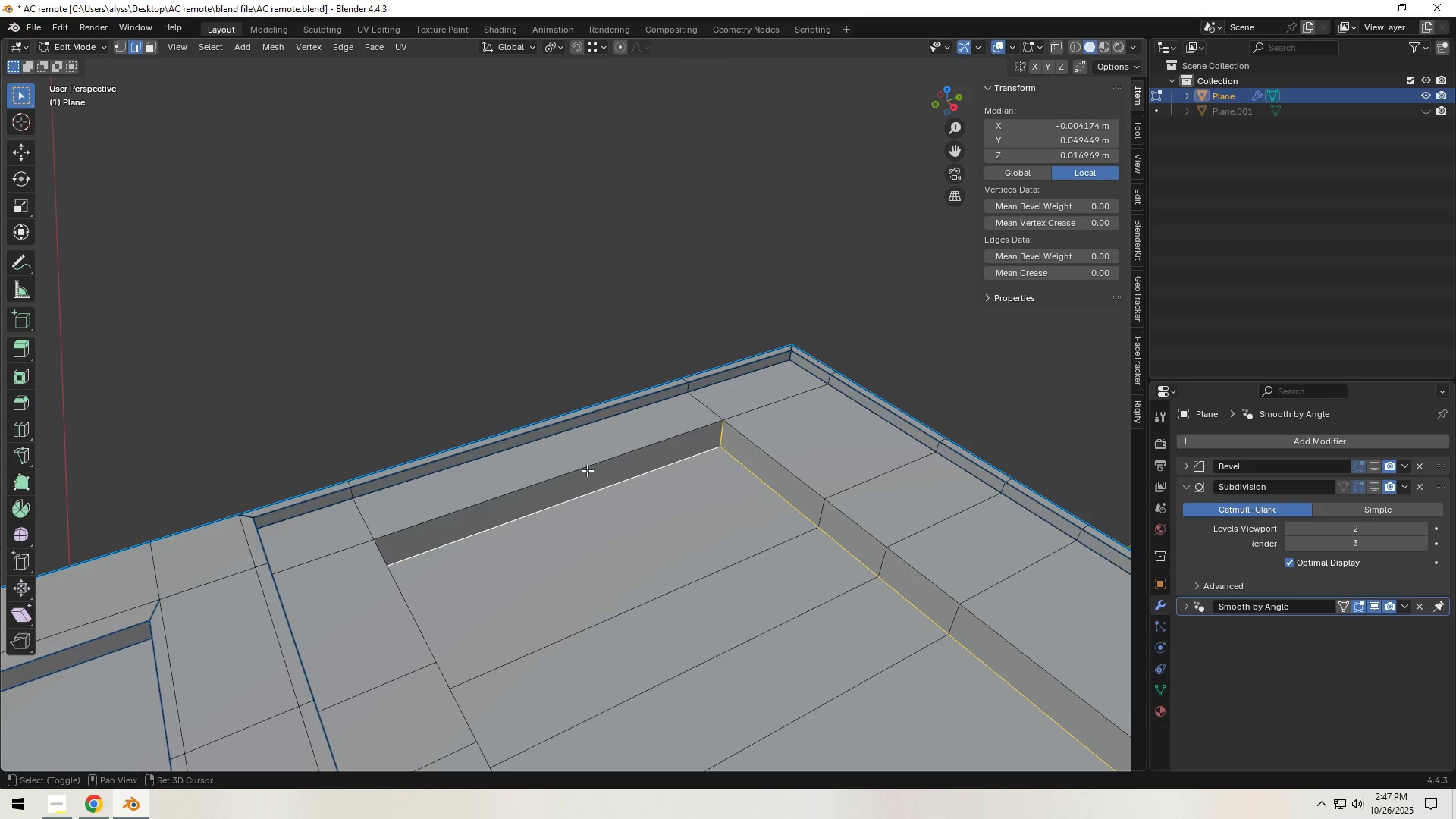 
double_click([586, 469])
 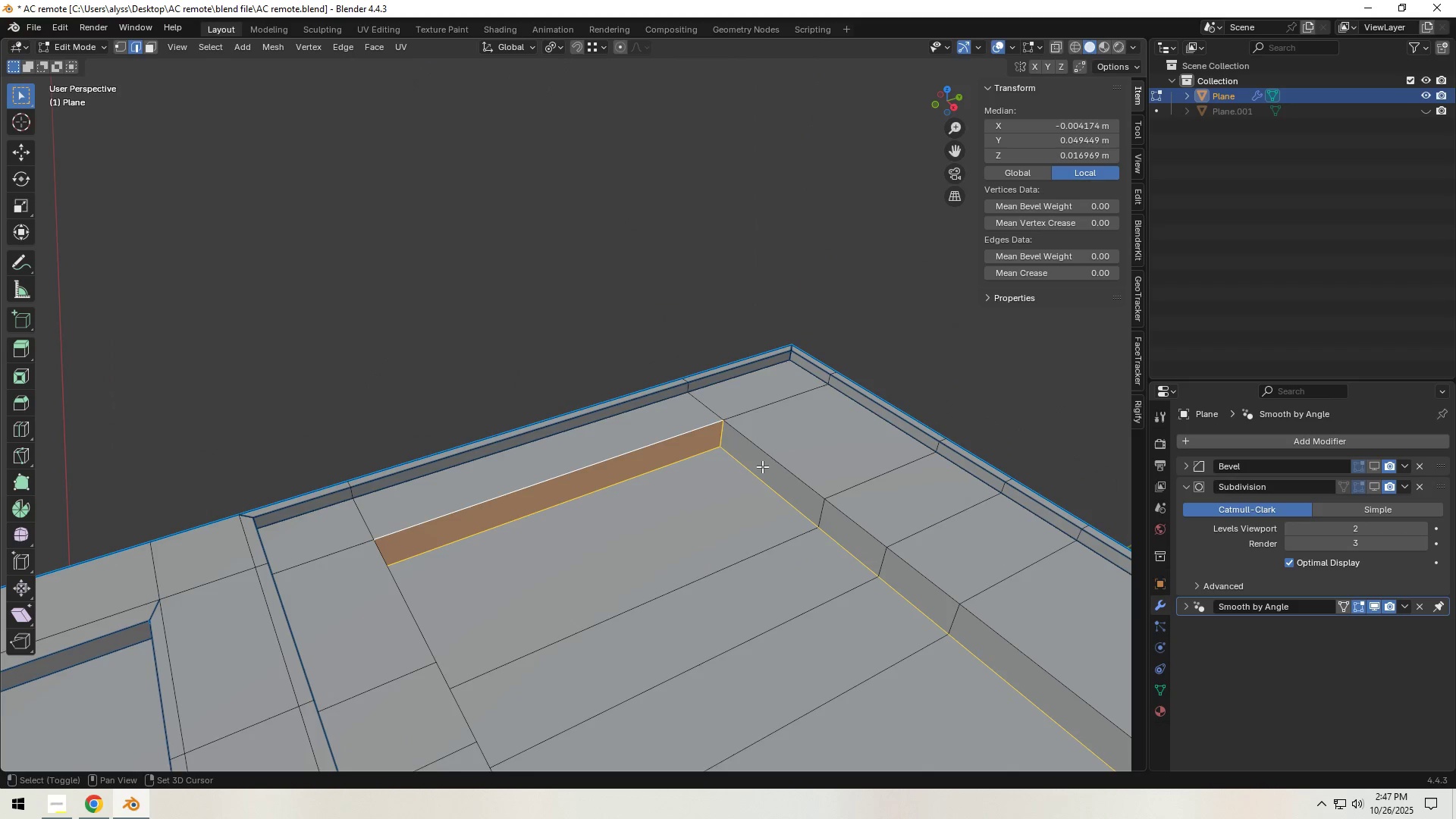 
key(Shift+ShiftLeft)
 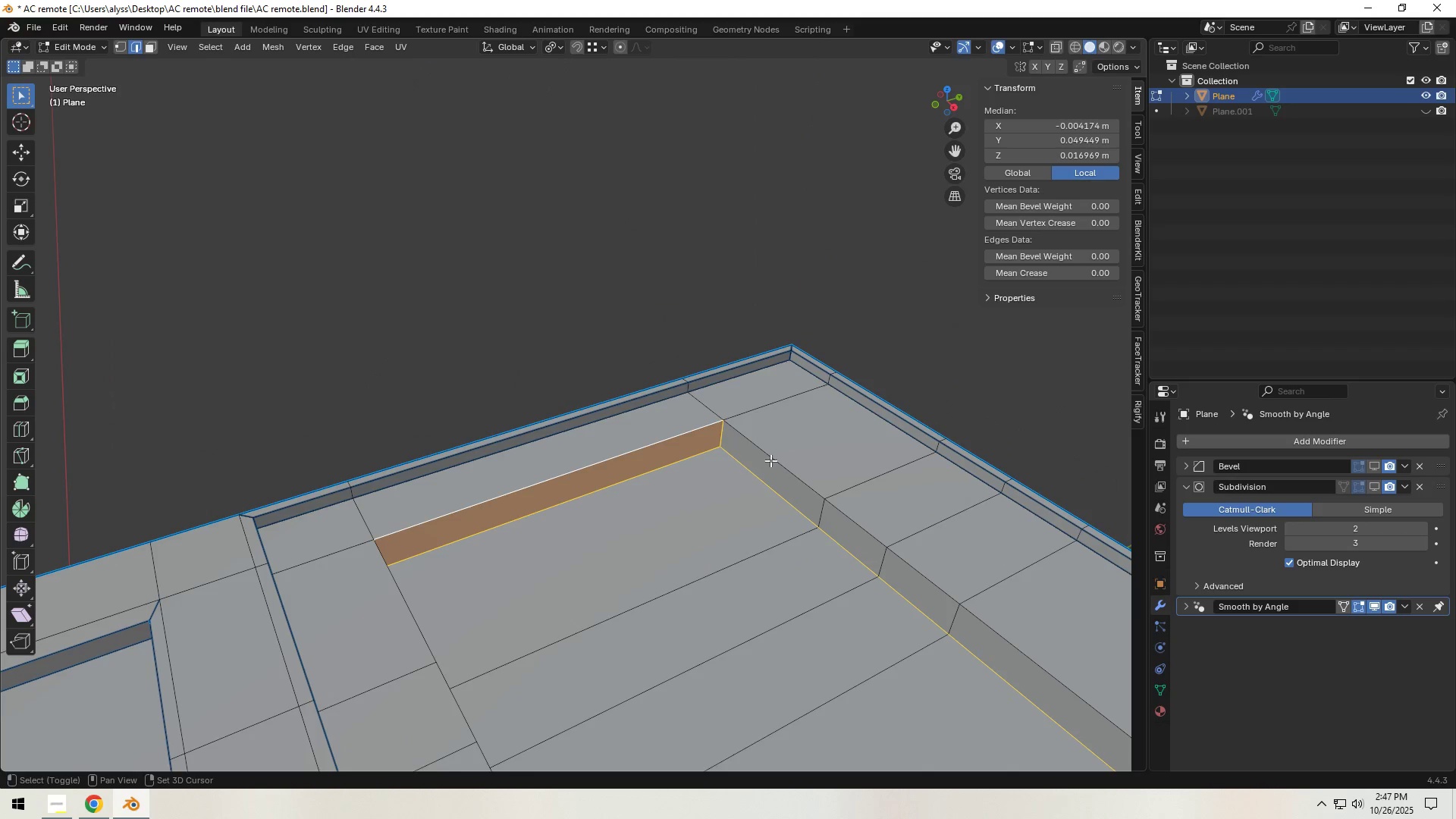 
key(Shift+ShiftLeft)
 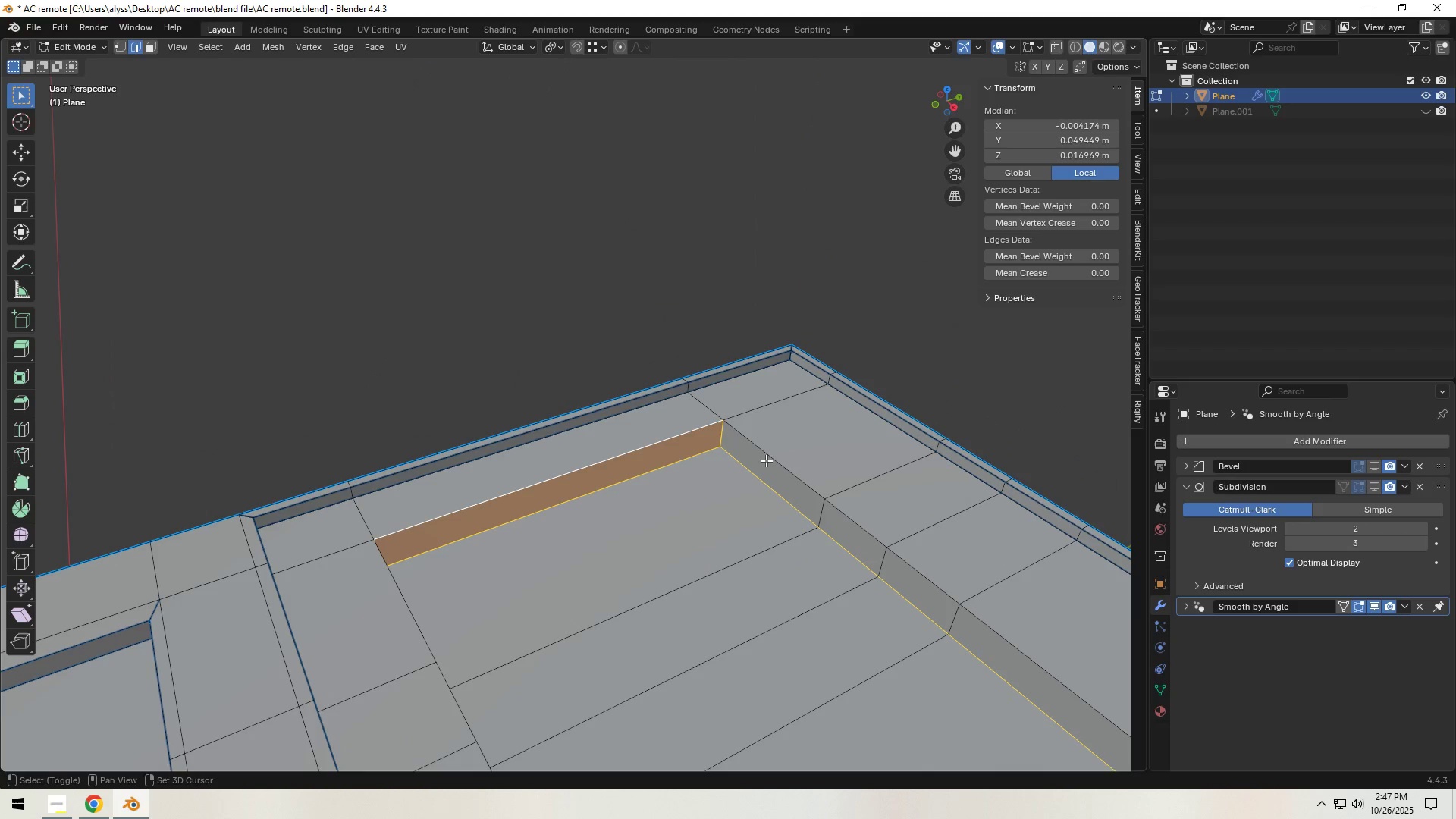 
key(Shift+ShiftLeft)
 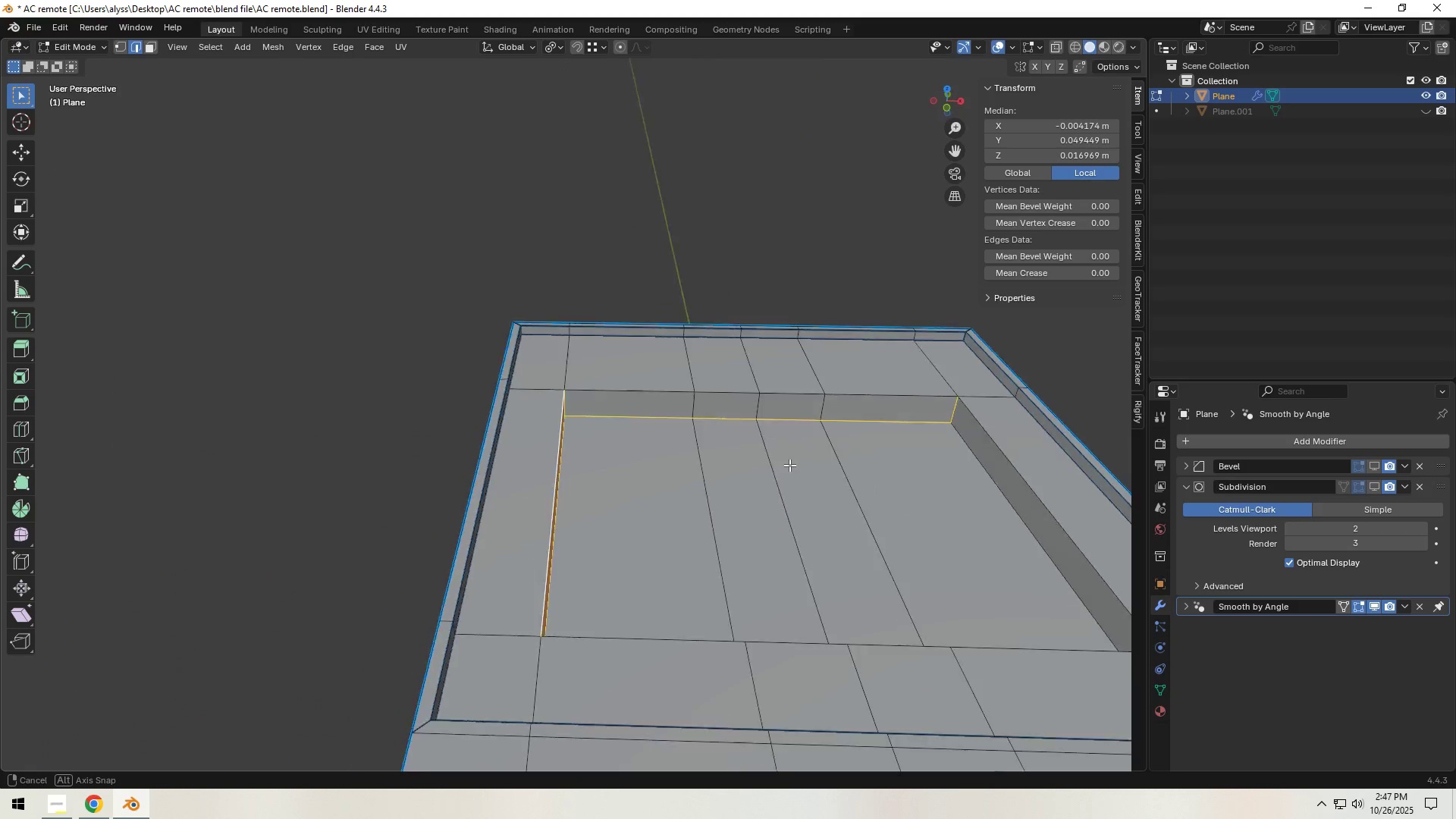 
hold_key(key=ShiftLeft, duration=1.53)
left_click([617, 394])
 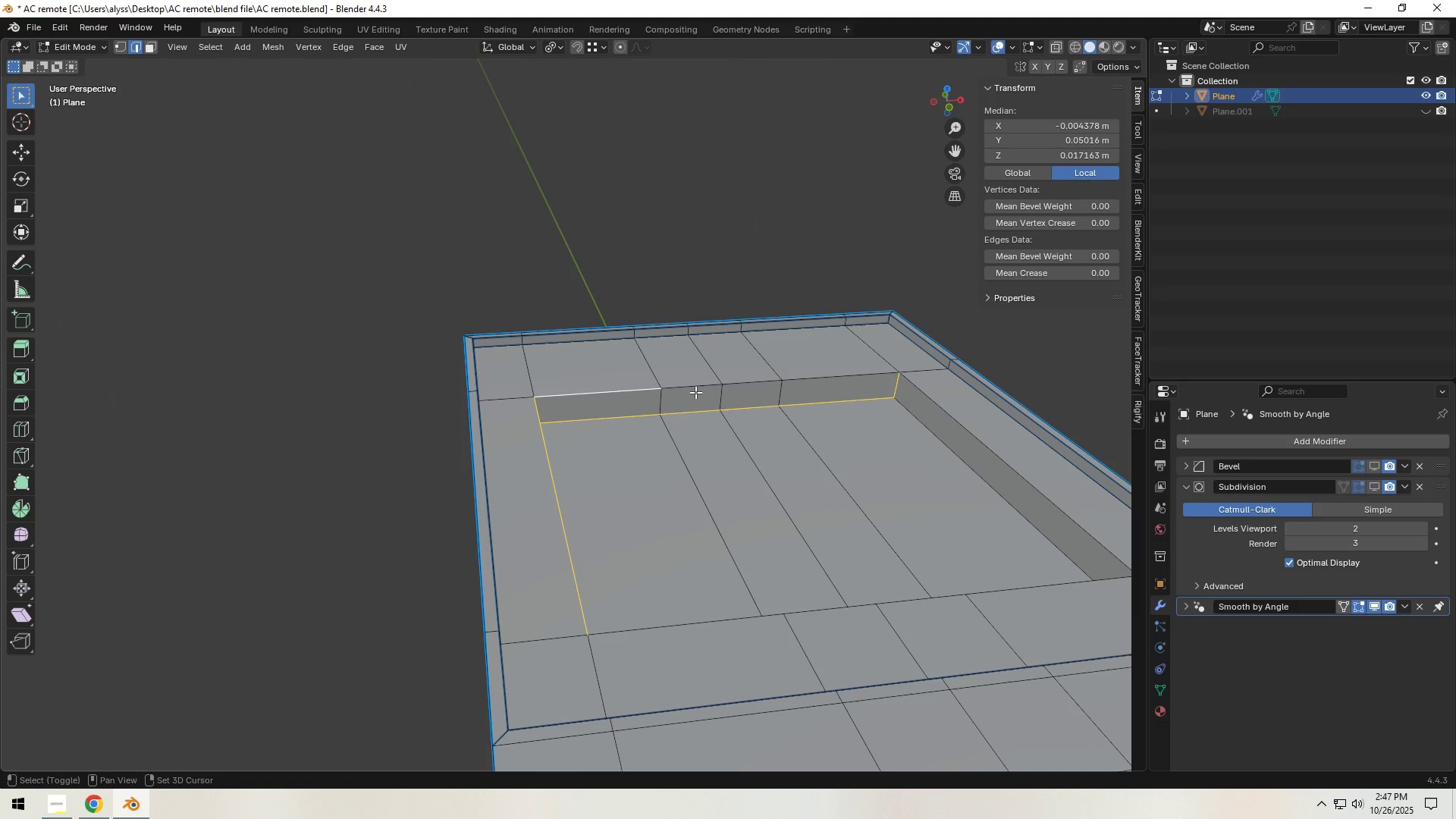 
double_click([695, 392])
 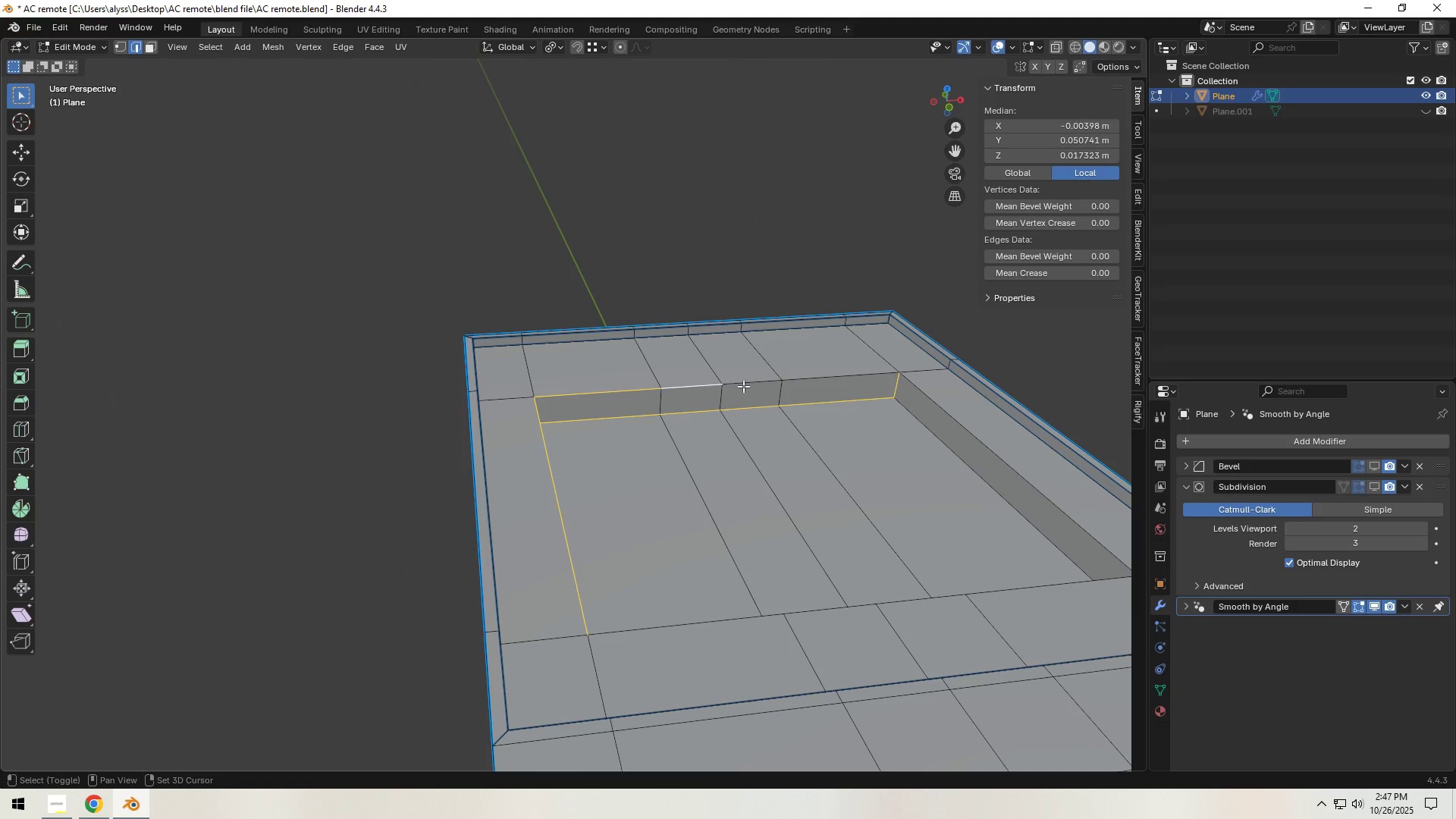 
triple_click([745, 386])
 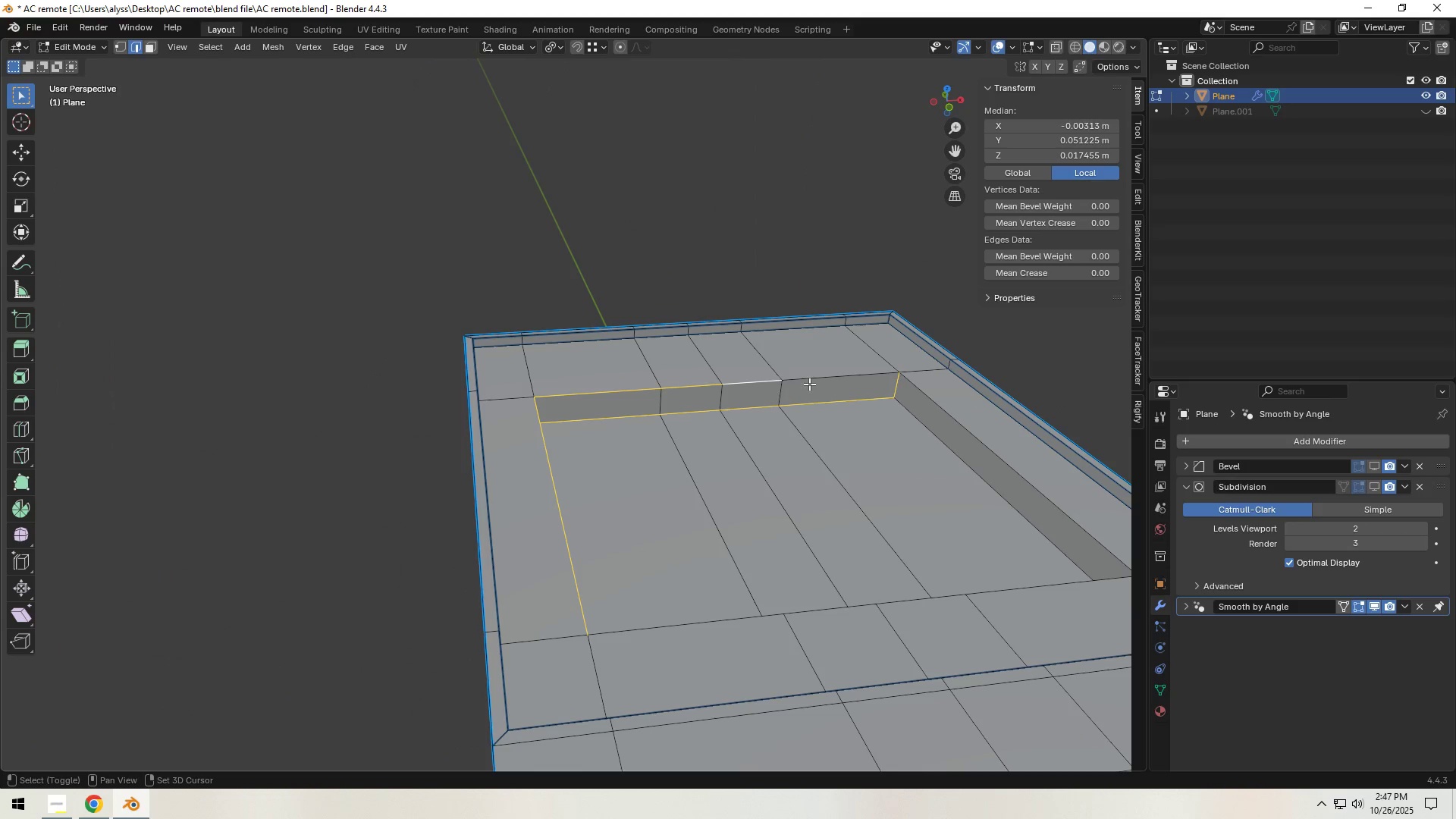 
hold_key(key=ShiftLeft, duration=0.44)
triple_click([813, 382])
 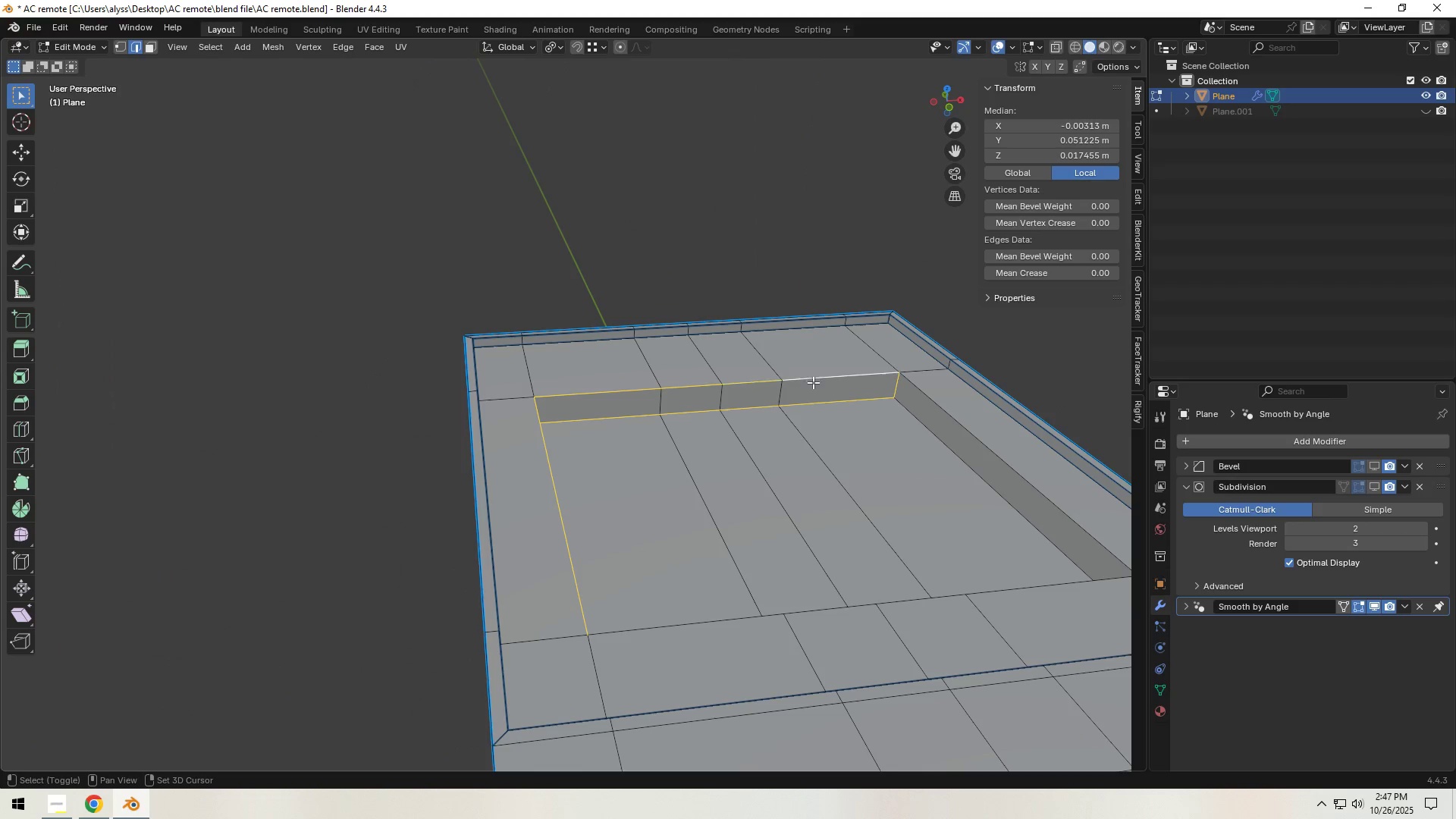 
hold_key(key=ShiftLeft, duration=0.7)
 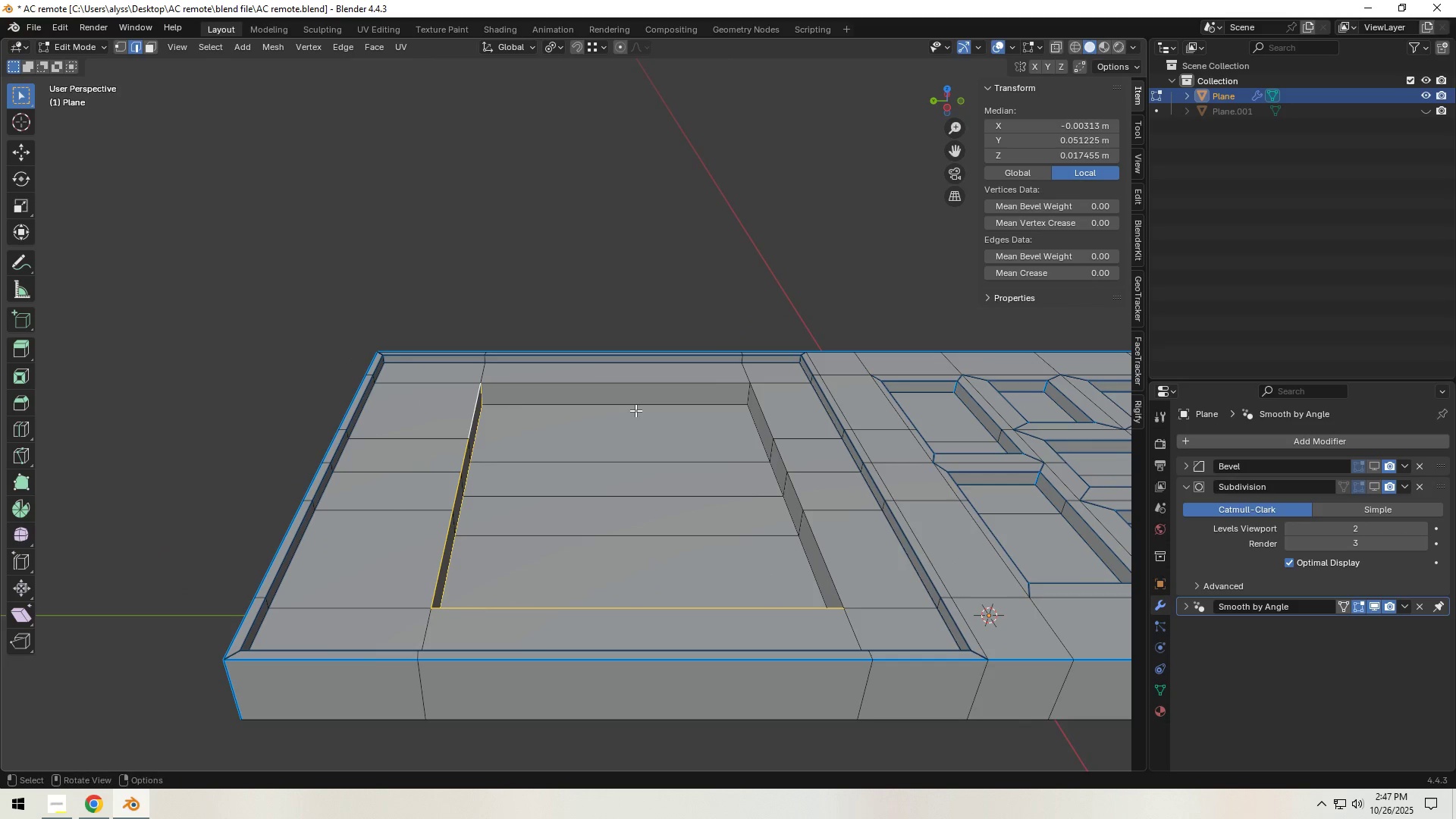 
hold_key(key=ShiftLeft, duration=0.85)
left_click([635, 410])
 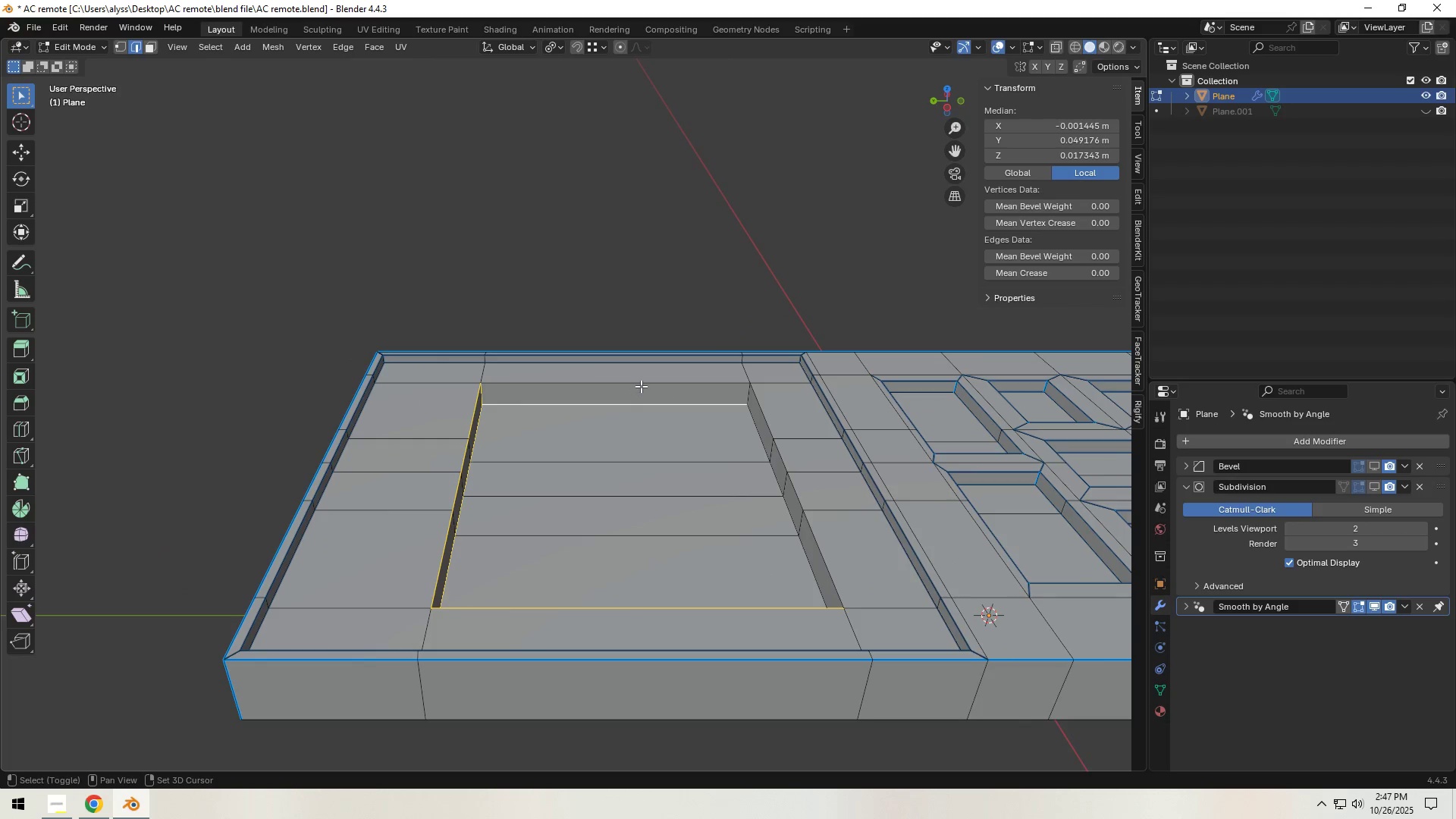 
double_click([641, 386])
 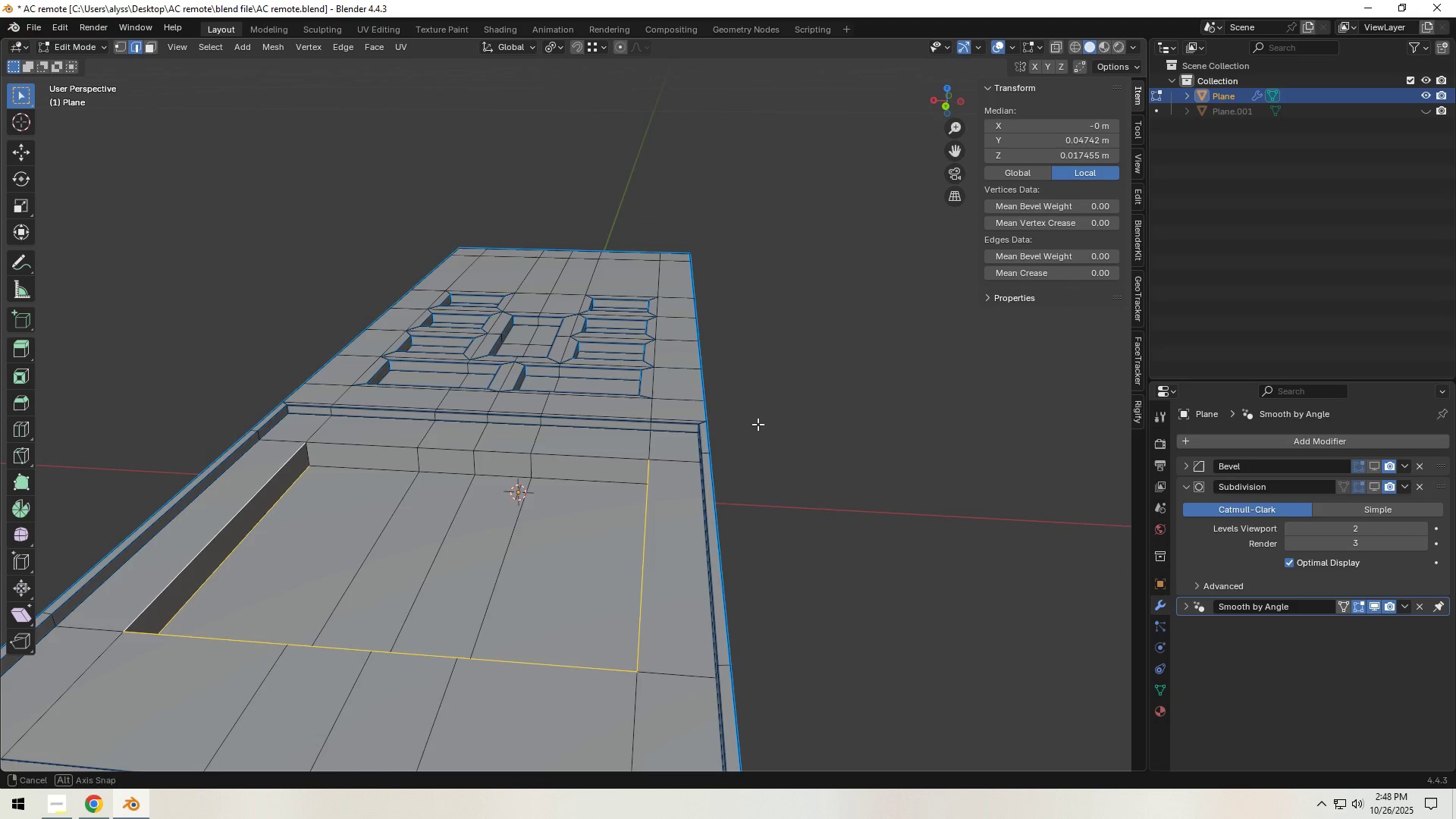 
hold_key(key=ShiftLeft, duration=1.53)
double_click([332, 463])
 